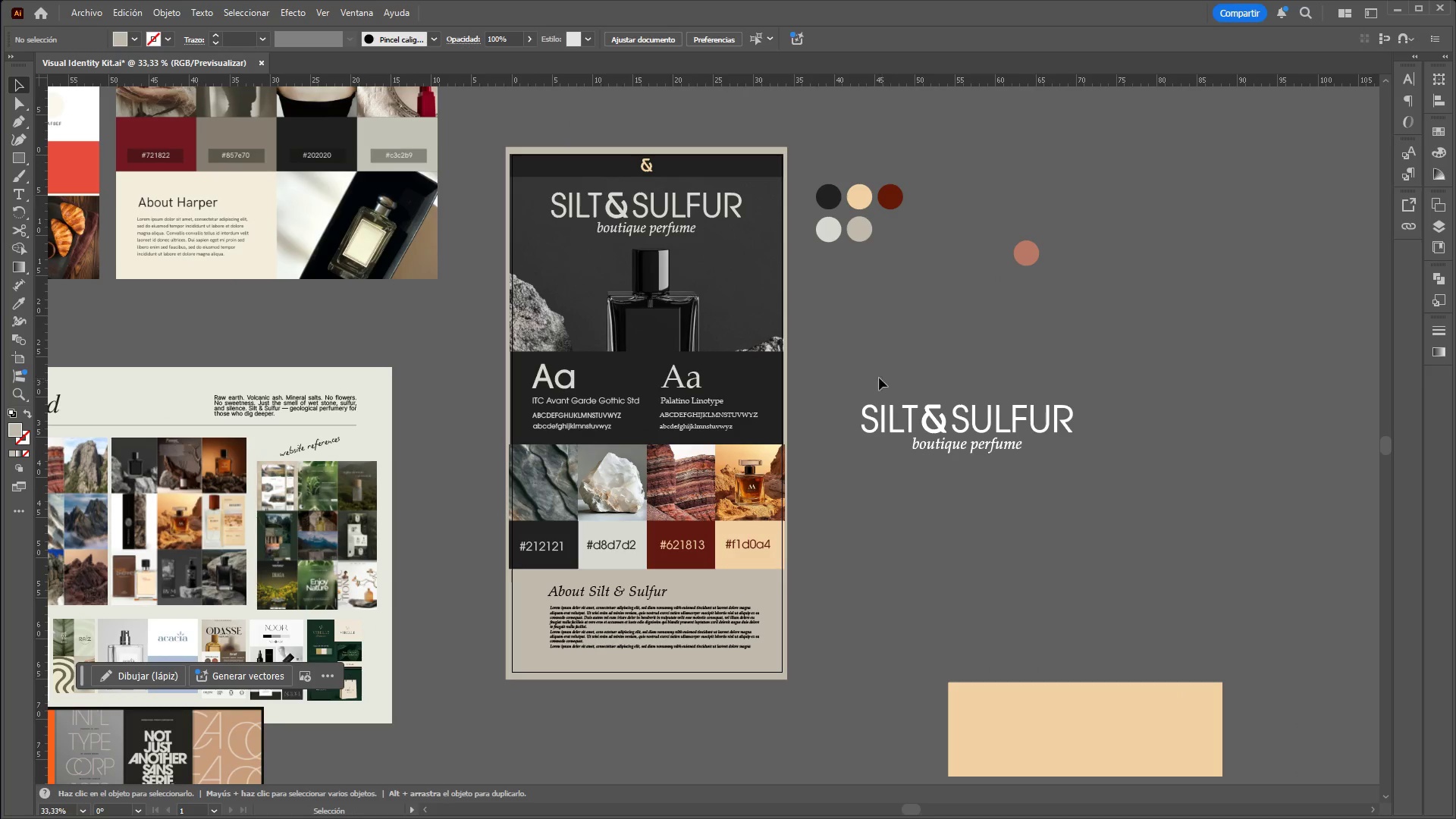 
left_click_drag(start_coordinate=[858, 382], to_coordinate=[1163, 505])
 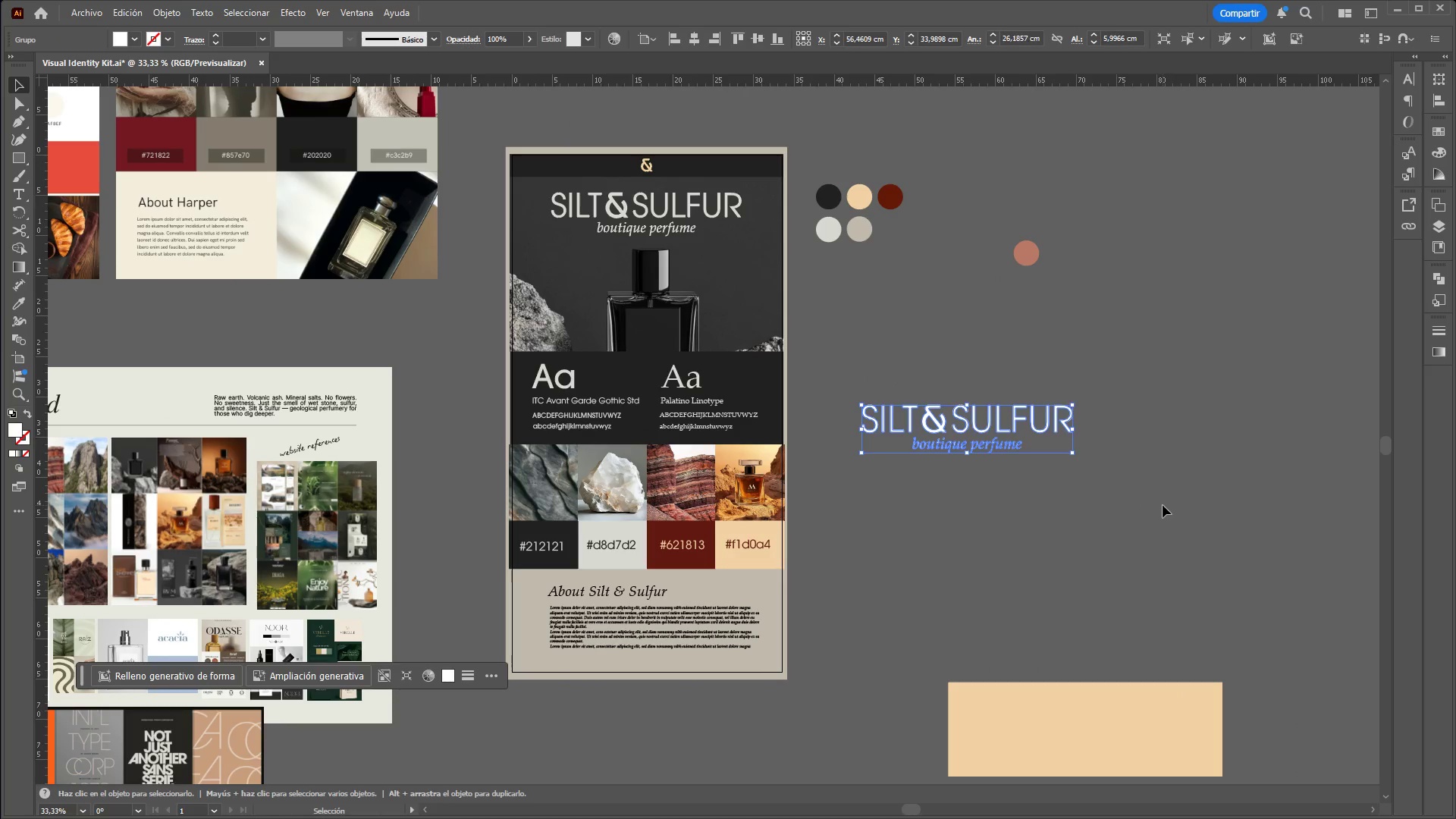 
key(Control+X)
 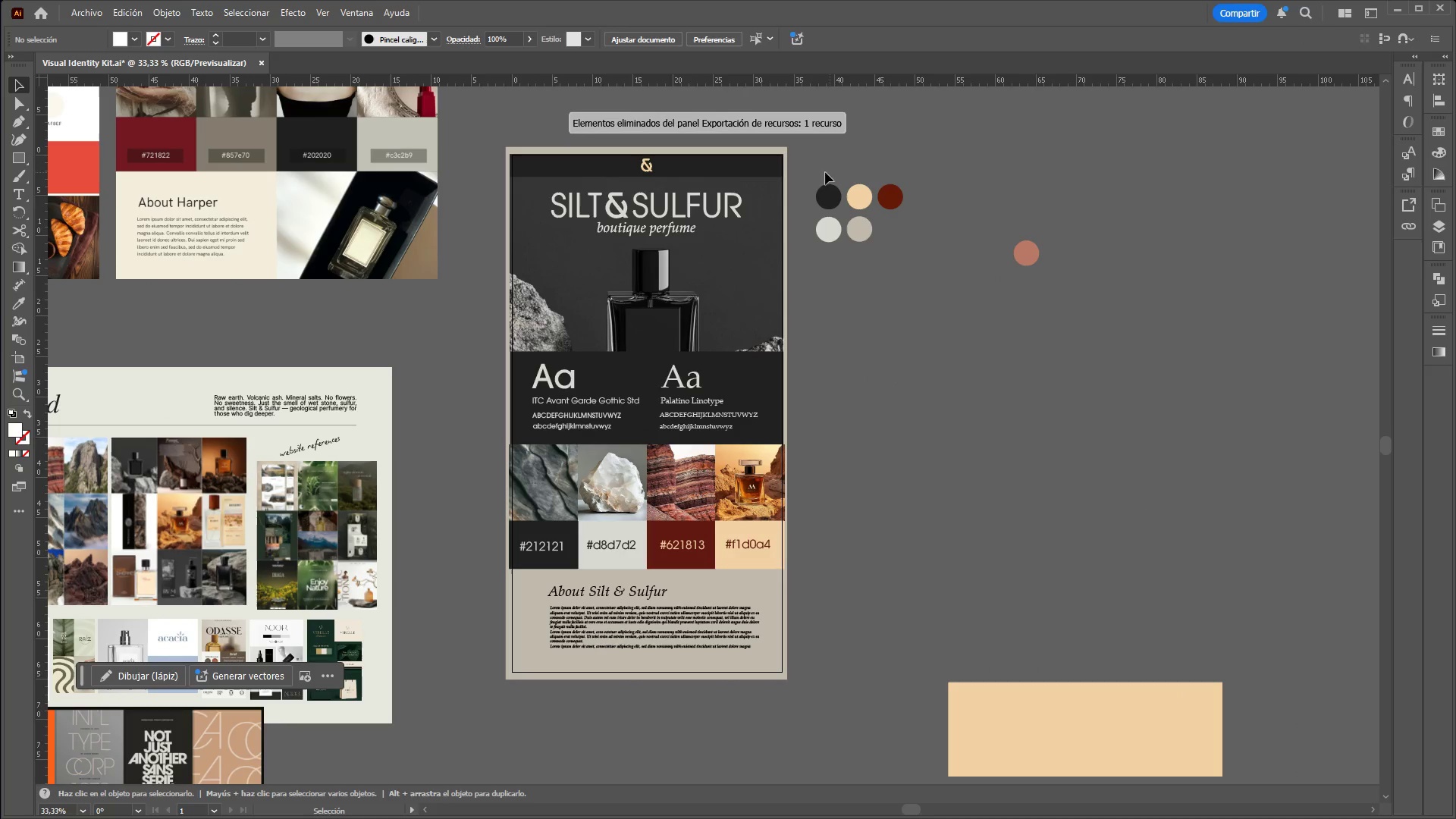 
left_click_drag(start_coordinate=[811, 174], to_coordinate=[944, 320])
 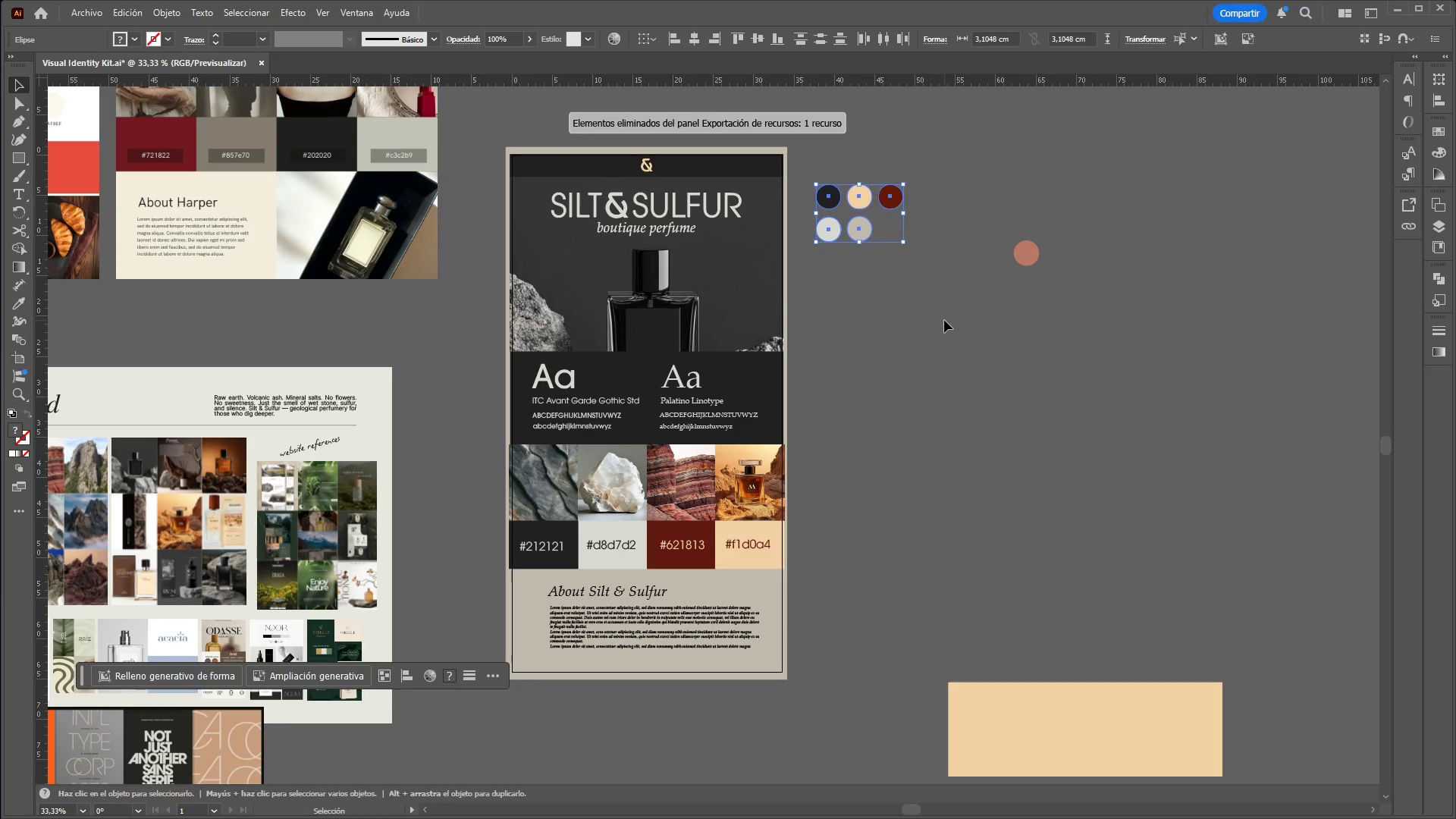 
key(Control+X)
 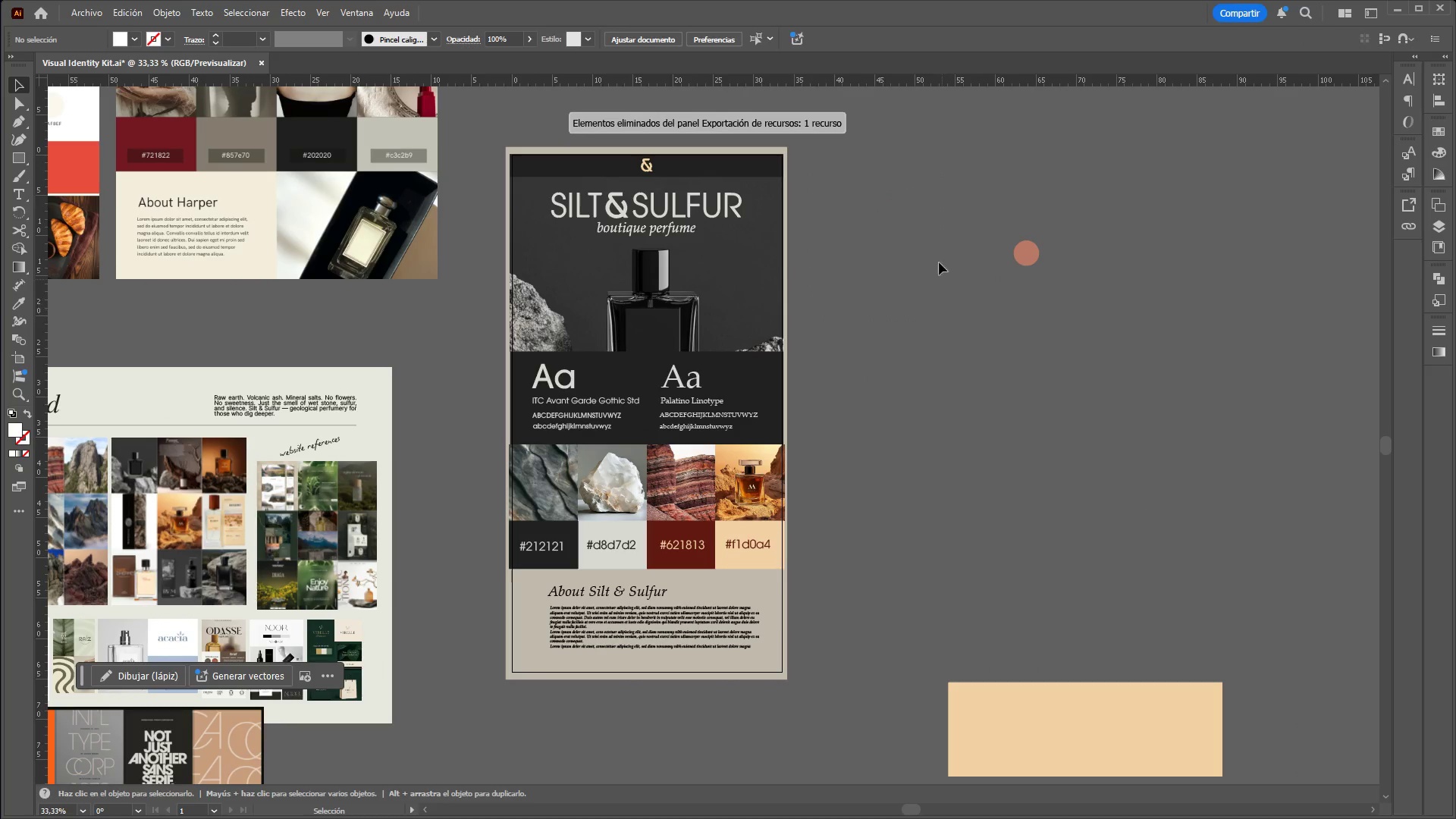 
left_click_drag(start_coordinate=[943, 210], to_coordinate=[1052, 345])
 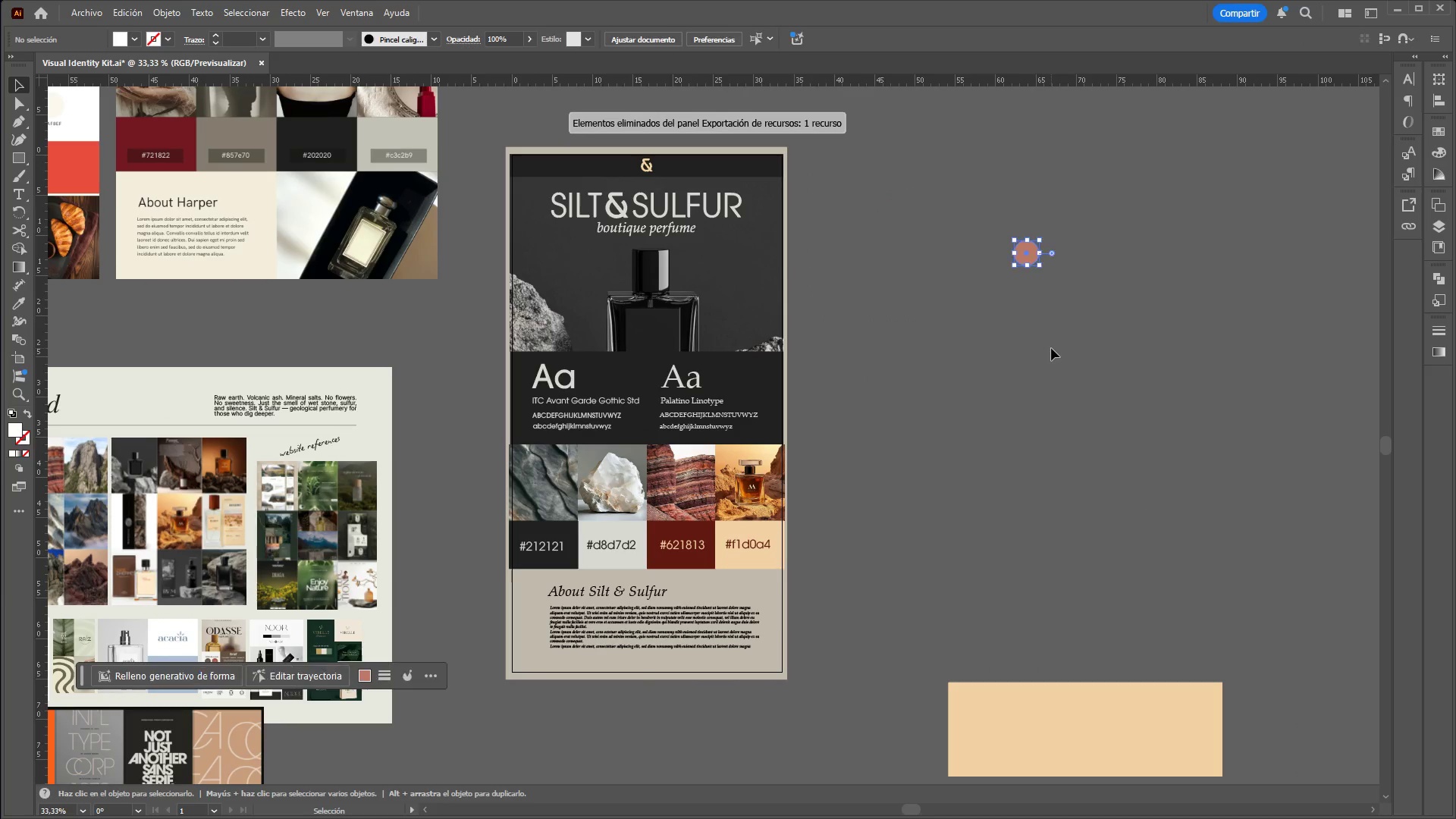 
key(Control+X)
 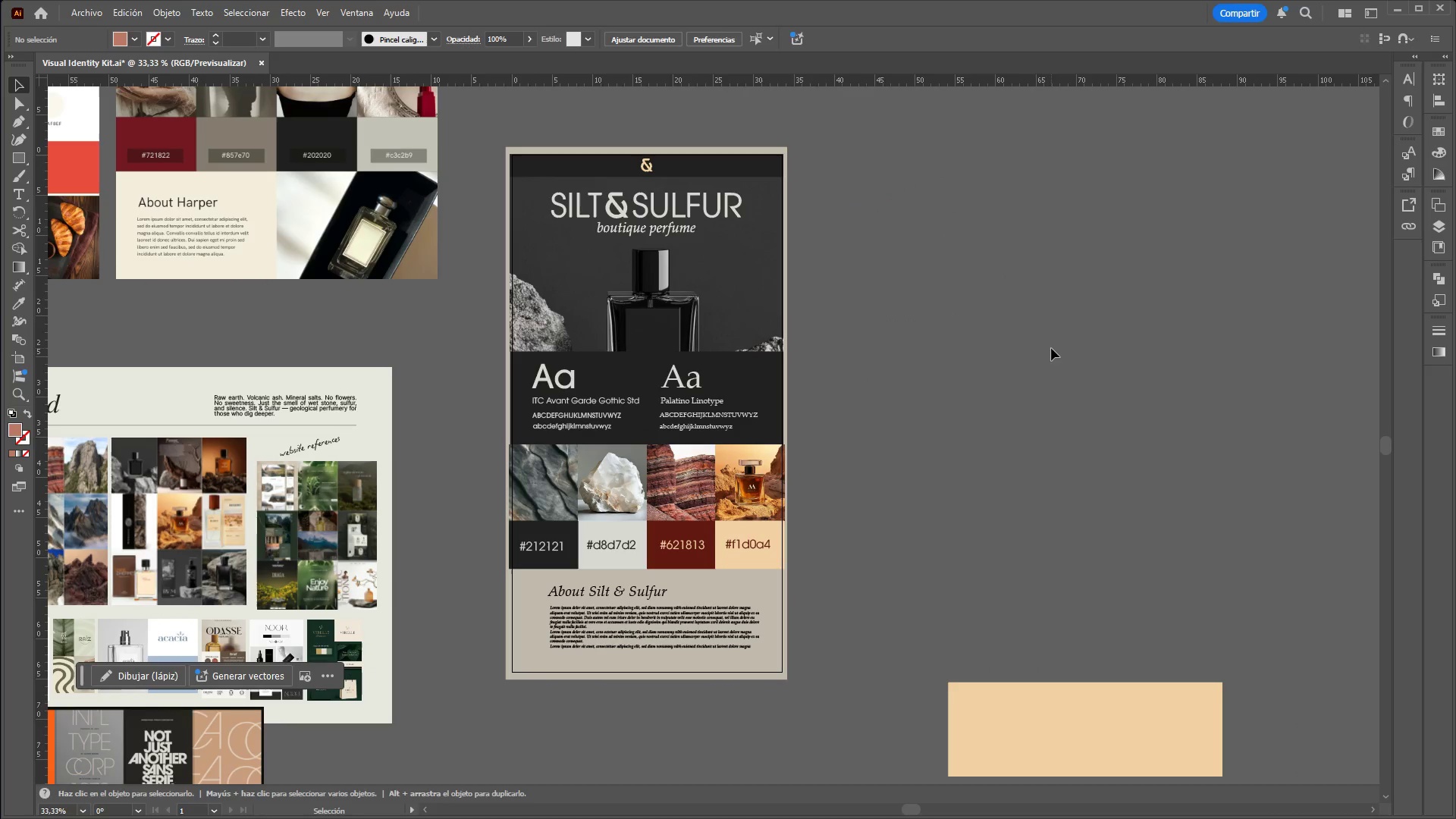 
hold_key(key=ControlLeft, duration=7.61)
hold_key(key=AltLeft, duration=1.5)
scroll: coordinate [1013, 331], scroll_direction: down, amount: 3.0
 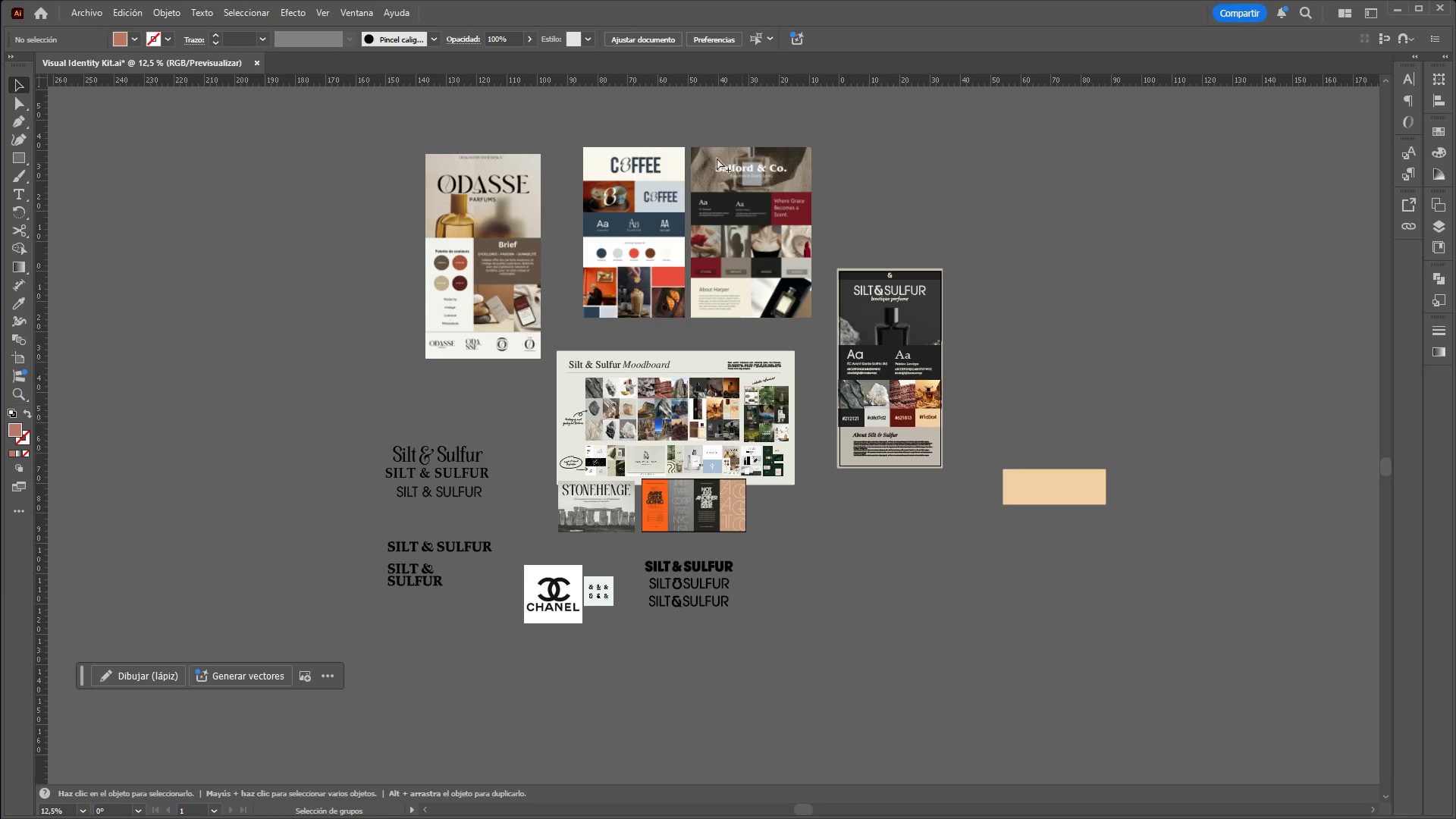 
hold_key(key=AltLeft, duration=1.51)
scroll: coordinate [630, 165], scroll_direction: up, amount: 3.0
 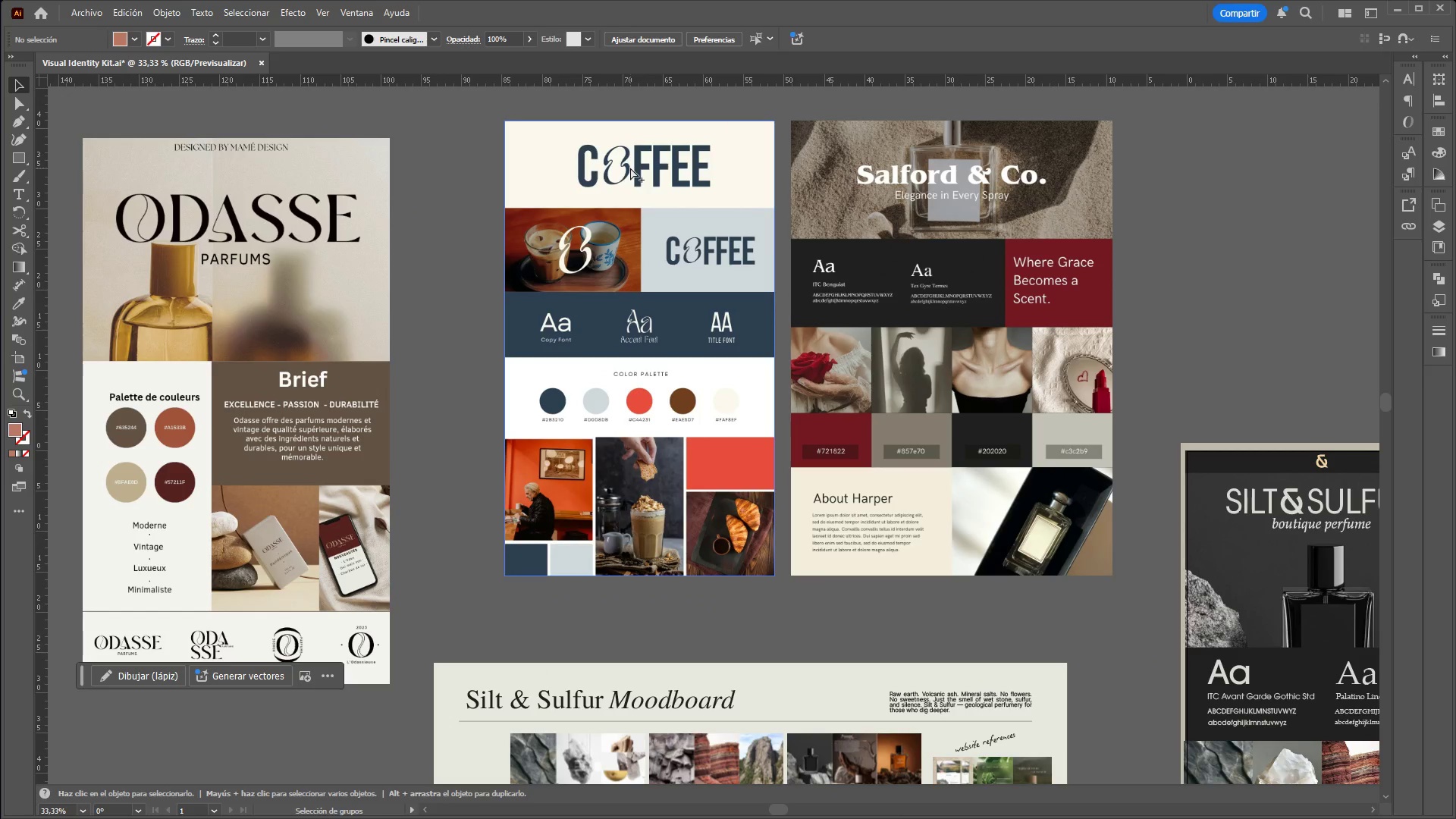 
hold_key(key=AltLeft, duration=1.52)
 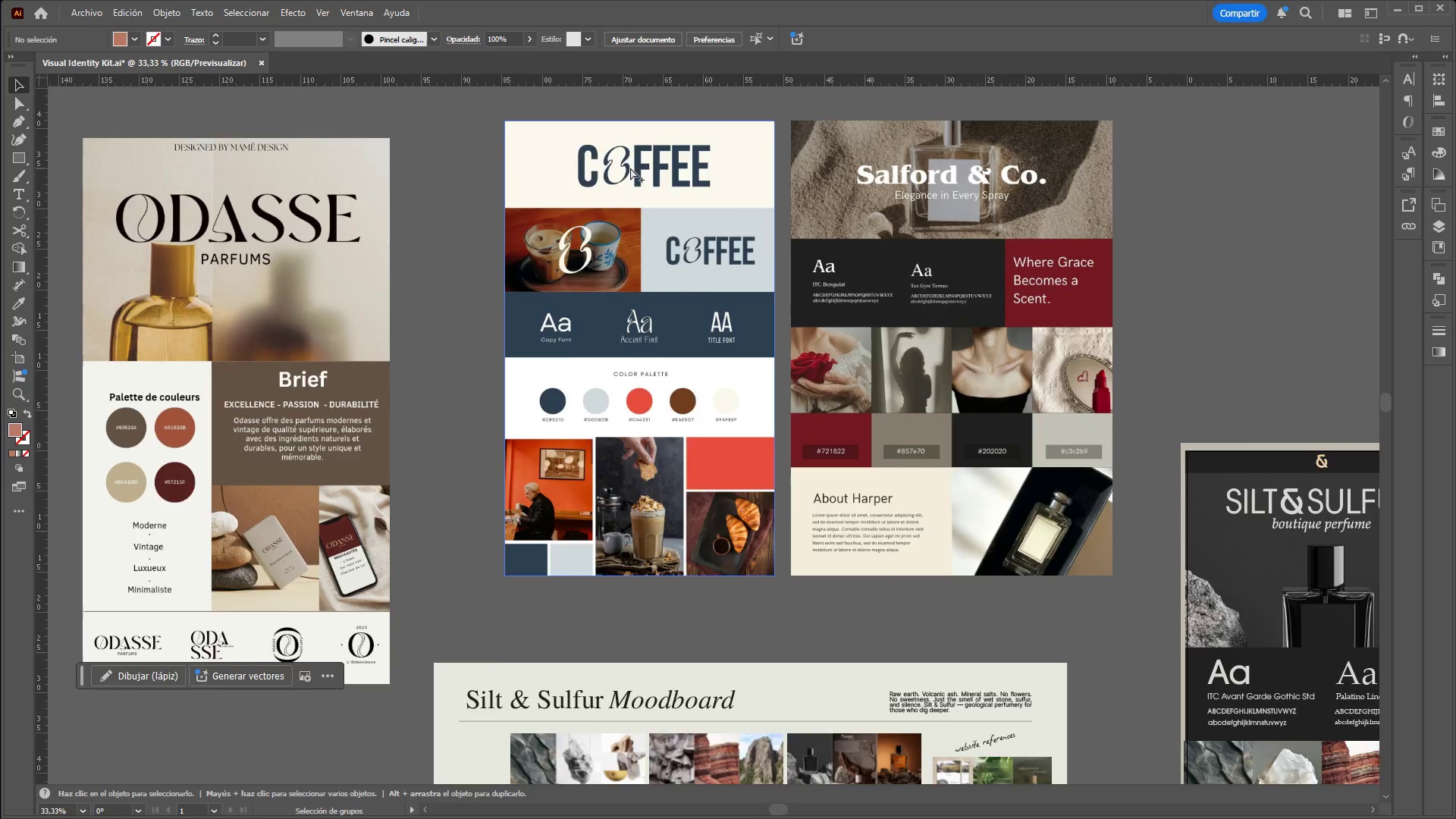 
hold_key(key=AltLeft, duration=1.53)
scroll: coordinate [652, 198], scroll_direction: down, amount: 3.0
 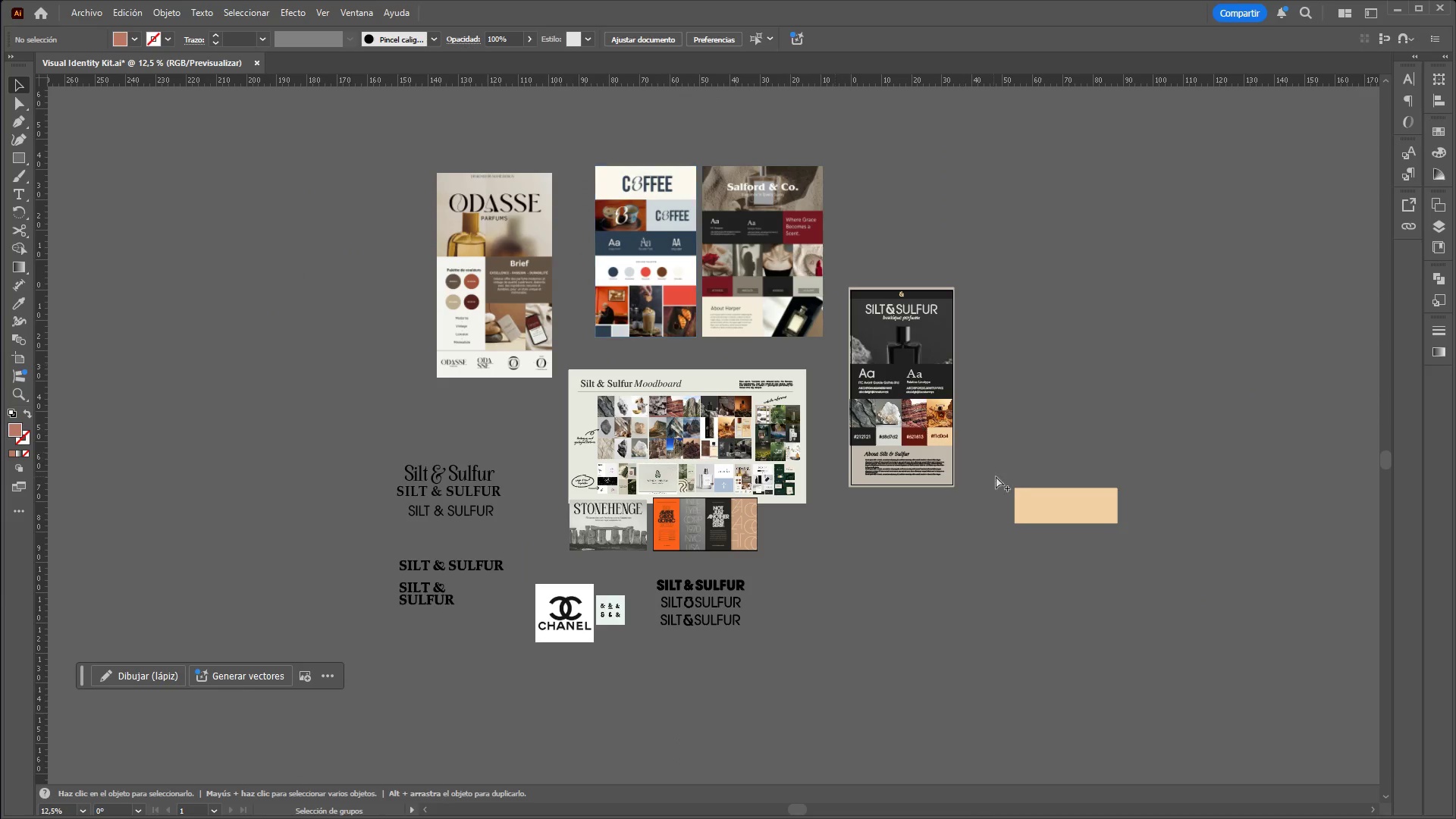 
hold_key(key=AltLeft, duration=1.5)
scroll: coordinate [635, 277], scroll_direction: up, amount: 5.0
 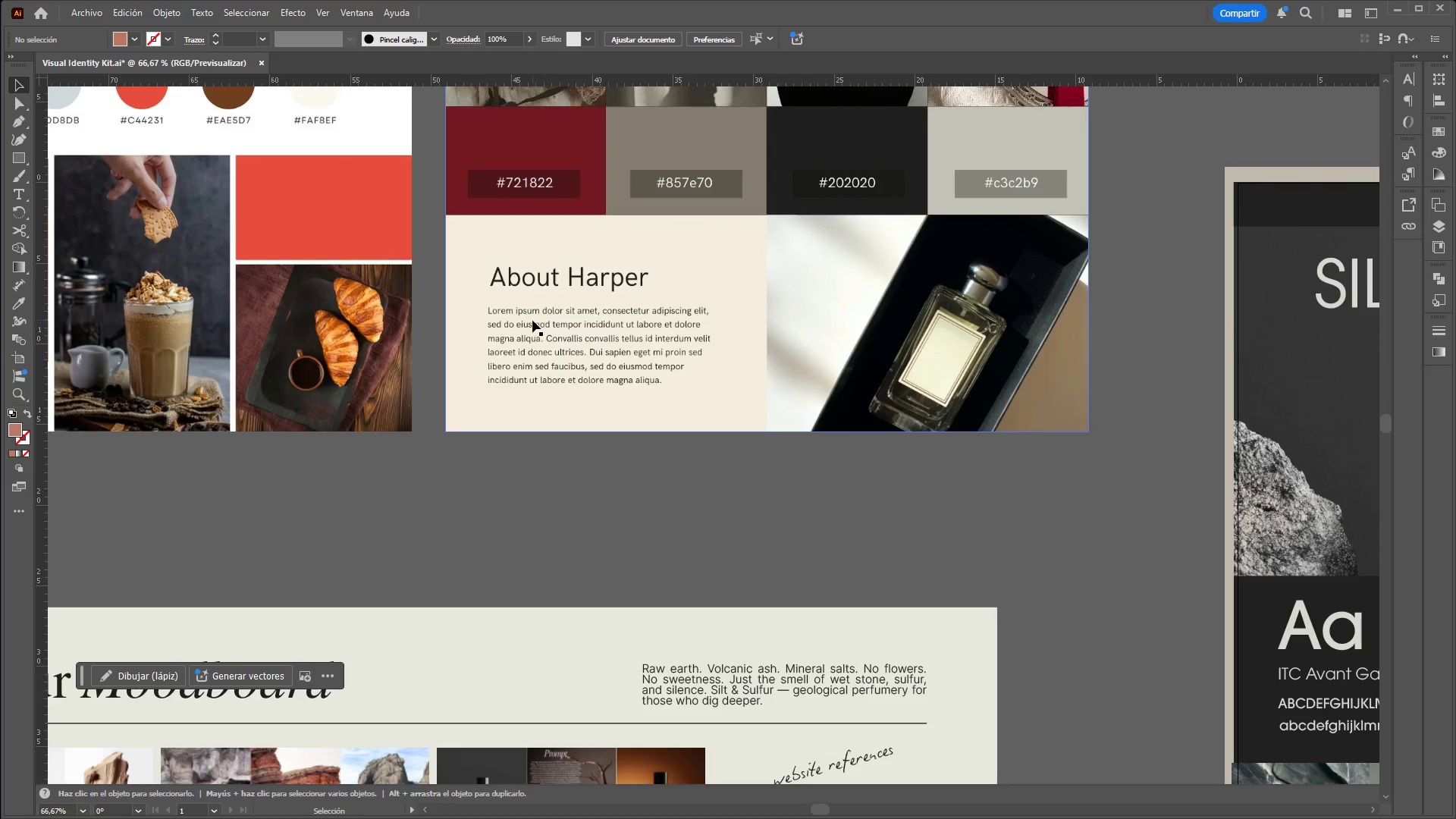 
wait(26.67)
 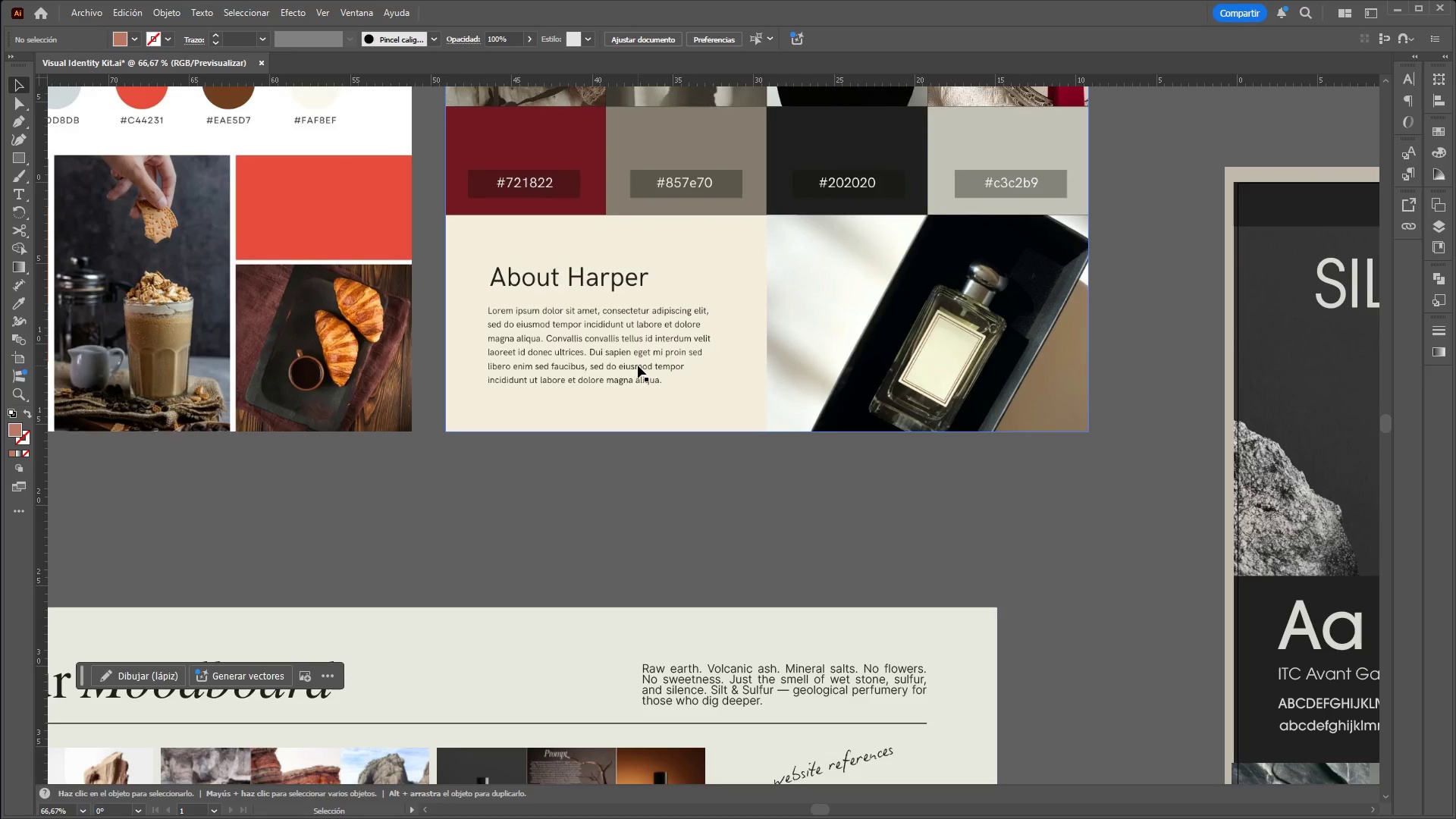 
left_click([671, 808])
 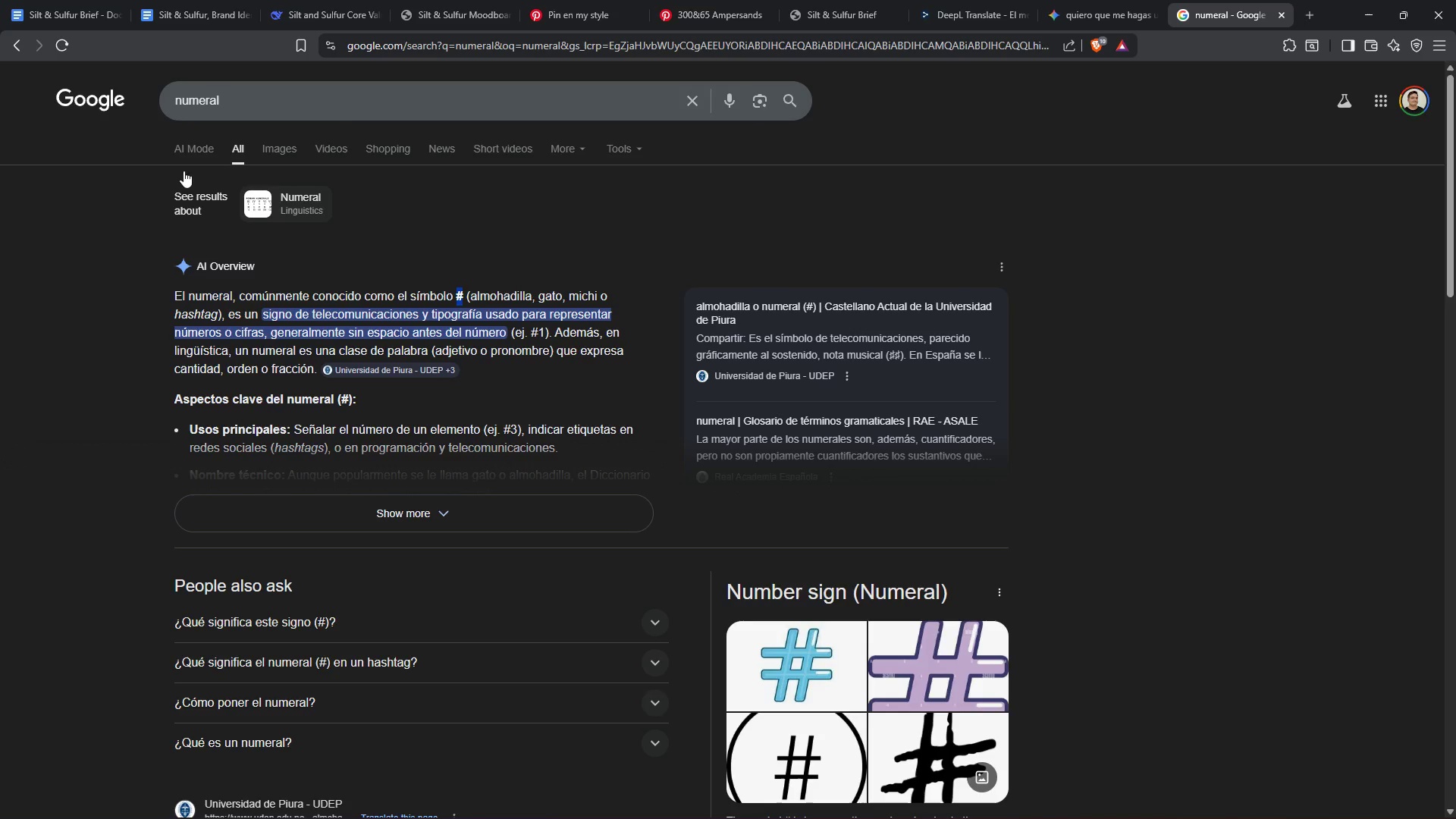 
left_click_drag(start_coordinate=[89, 241], to_coordinate=[93, 237])
 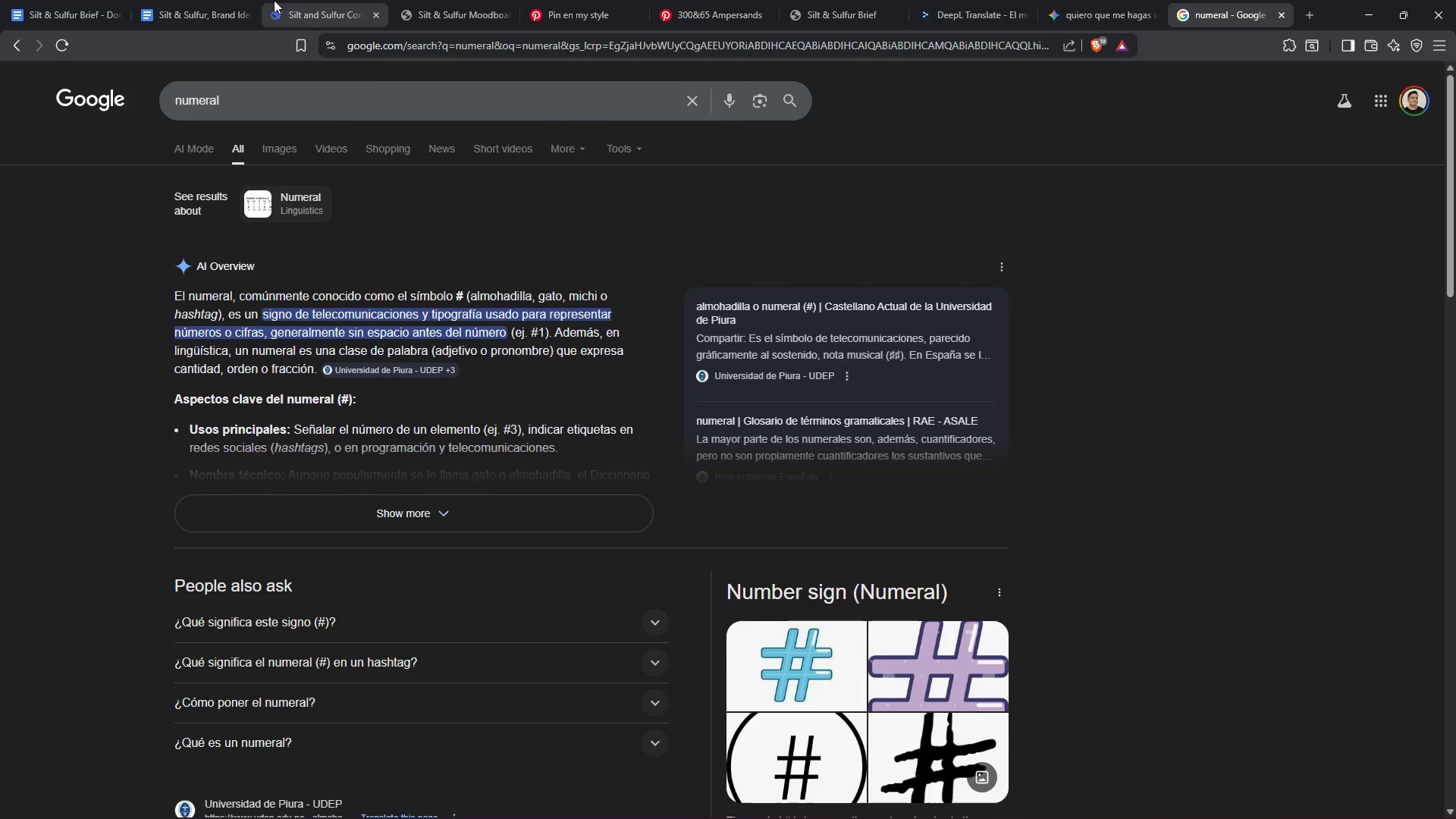 
left_click([274, 0])
 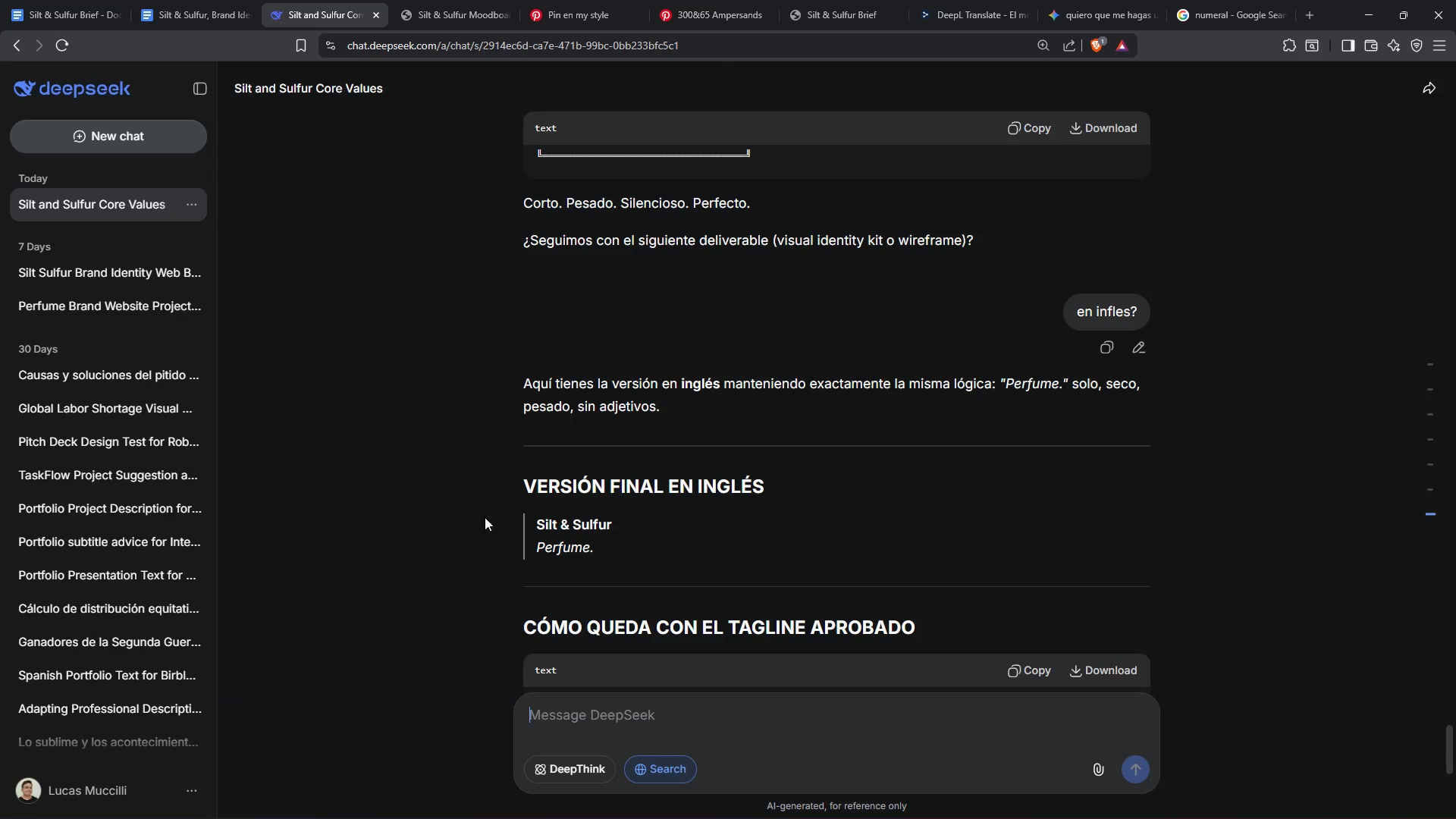 
scroll: coordinate [722, 660], scroll_direction: down, amount: 19.0
 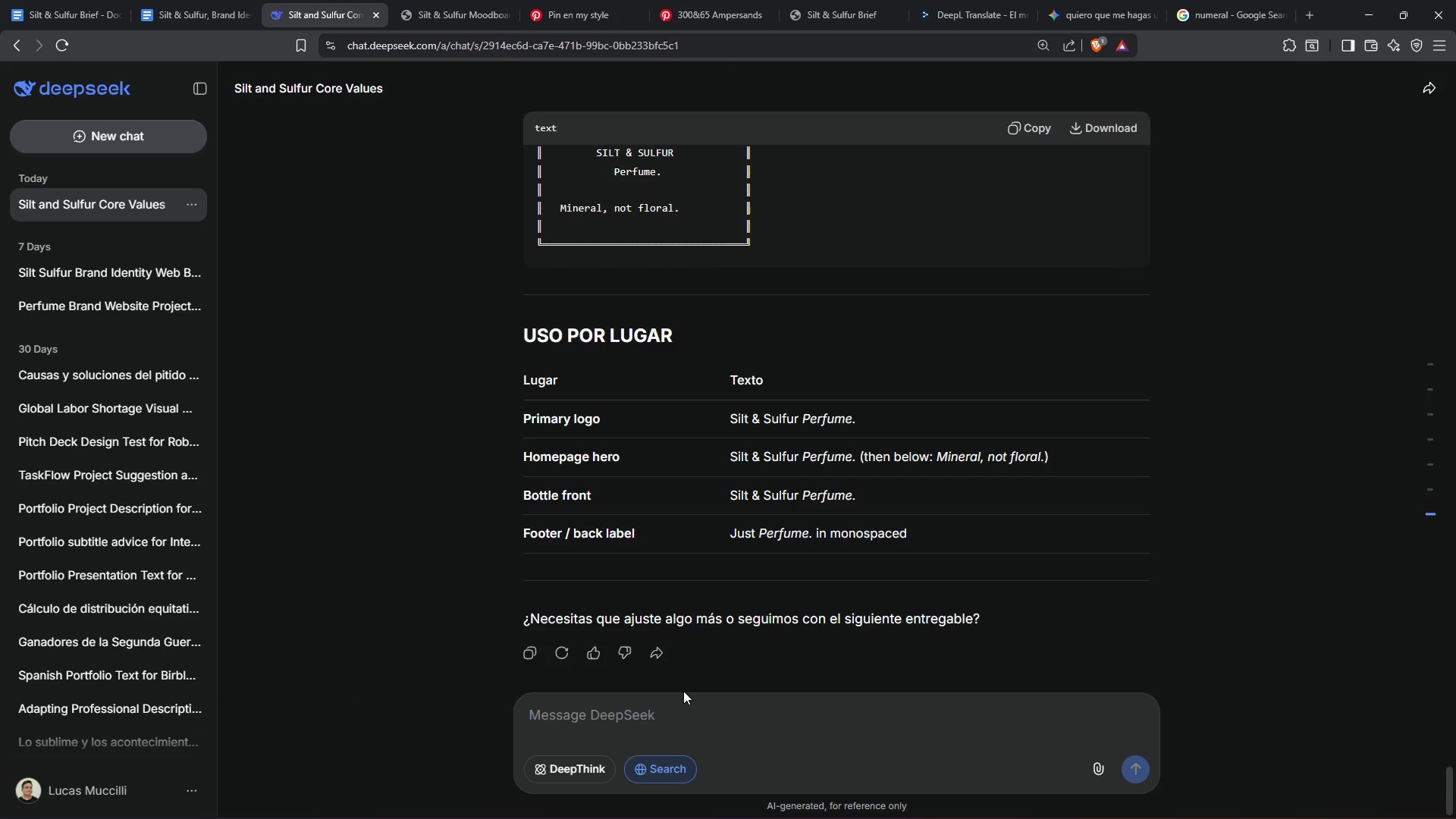 
type(Quiero una descripcion about Silt ^ Sulfur)
 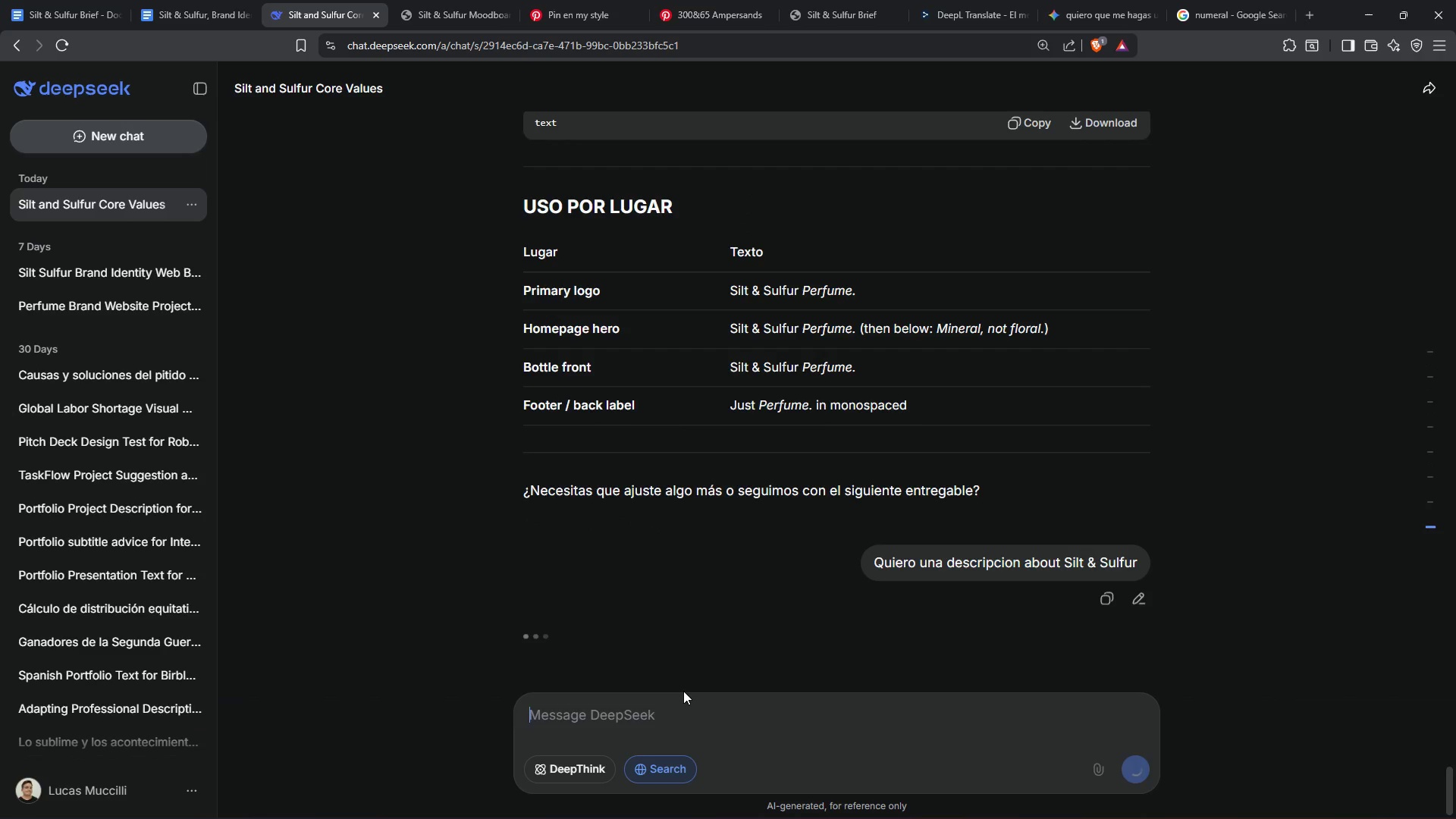 
 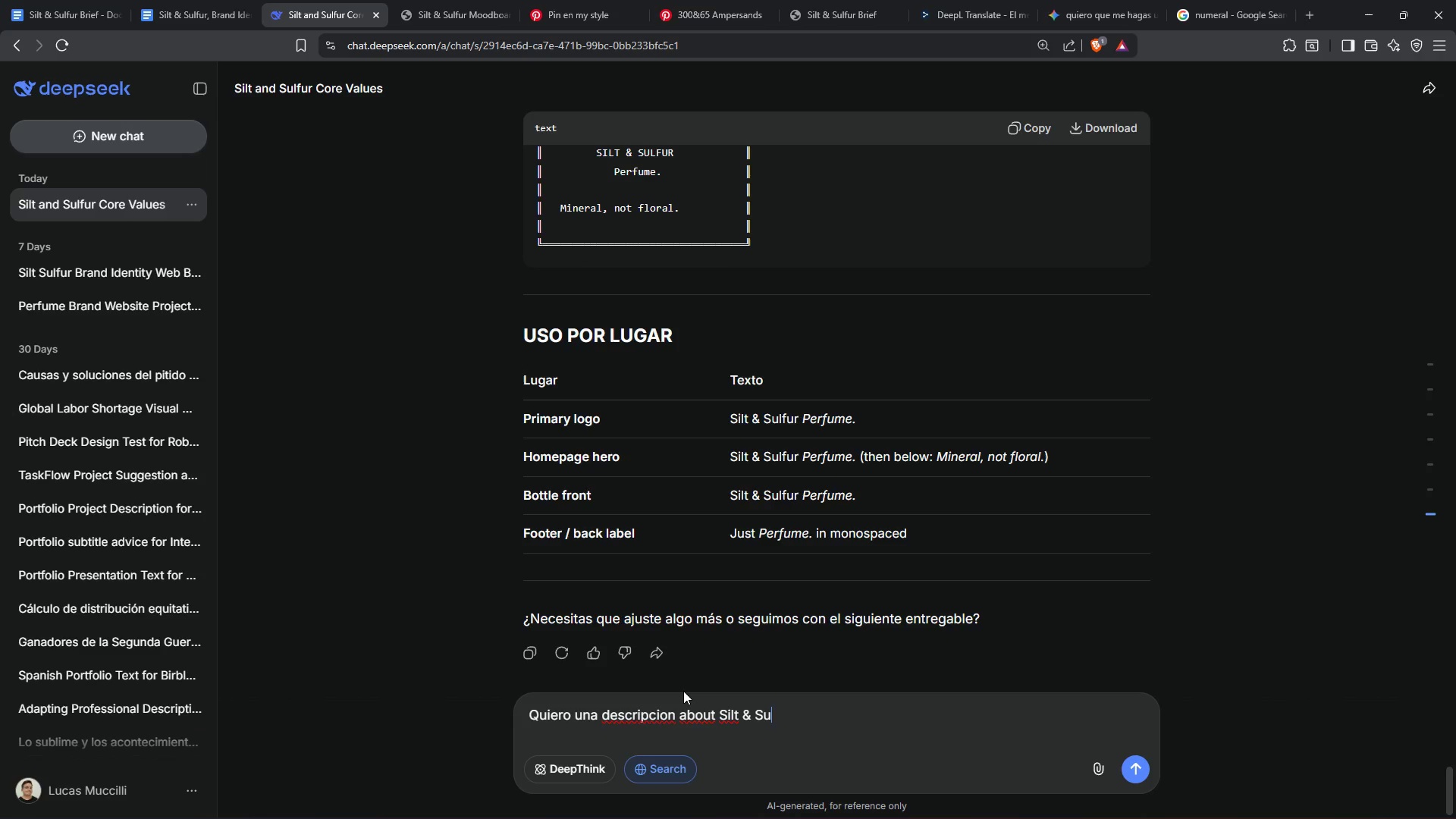 
key(Enter)
 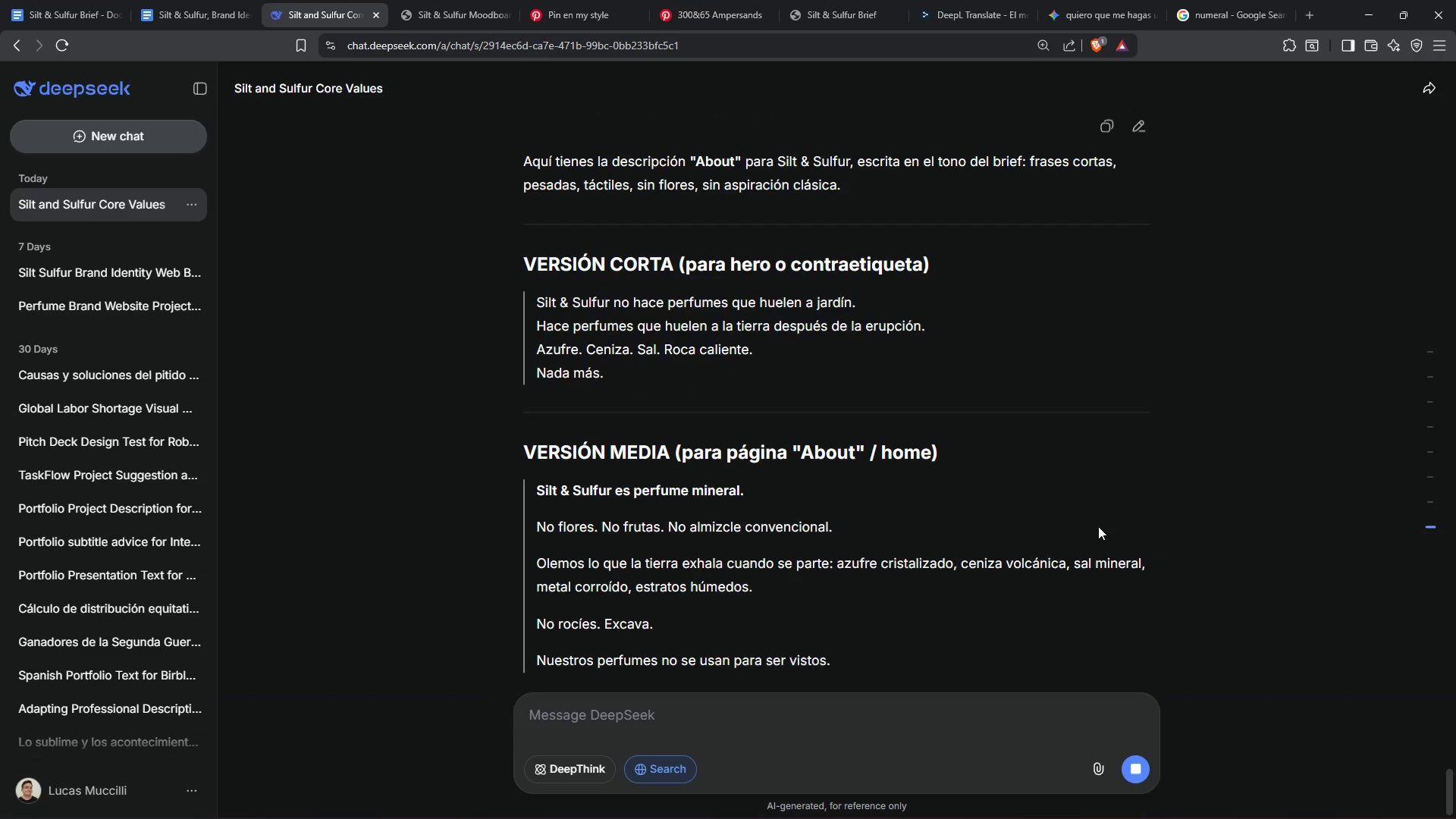 
wait(11.92)
 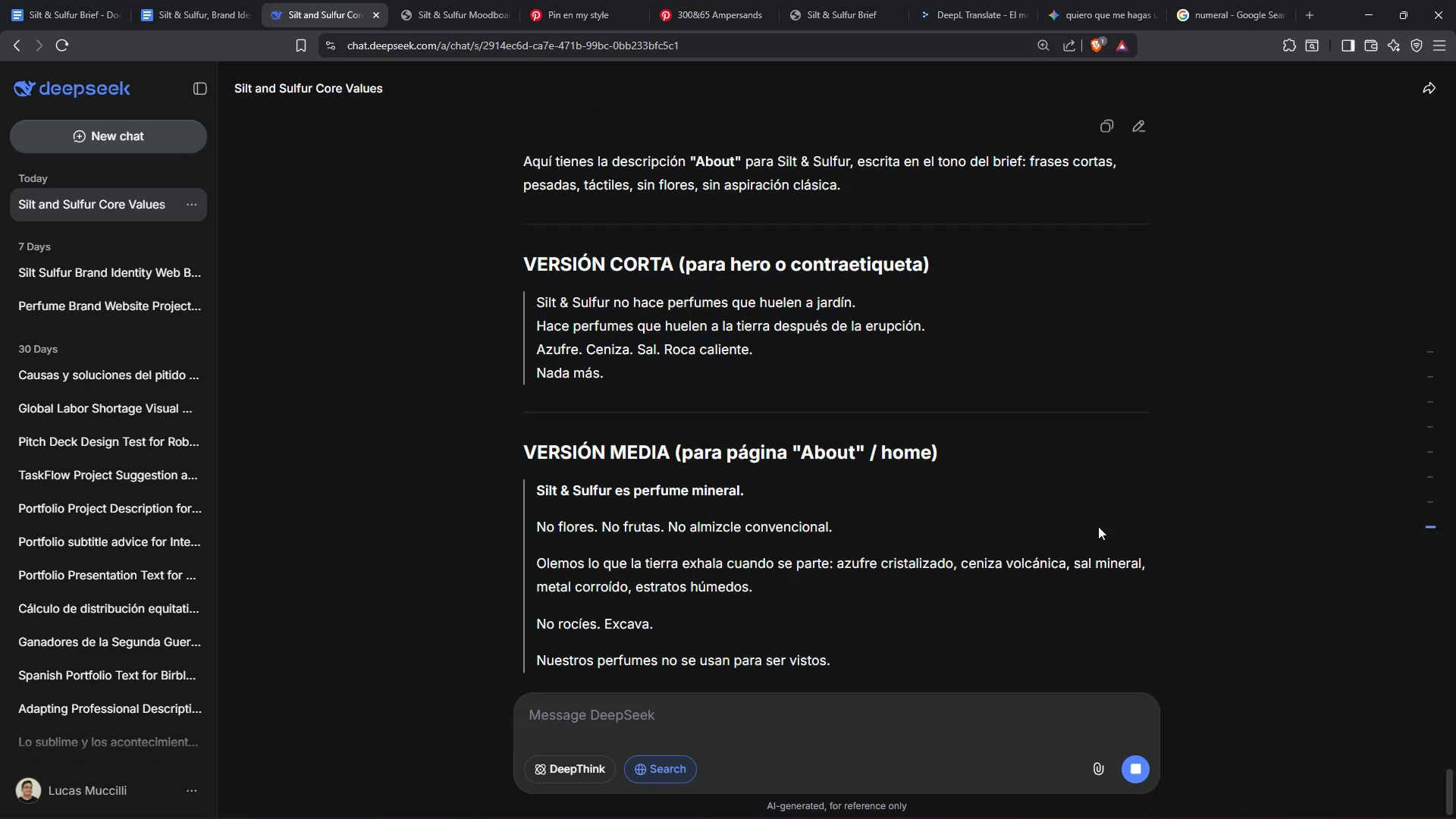 
scroll: coordinate [710, 635], scroll_direction: down, amount: 2.0
 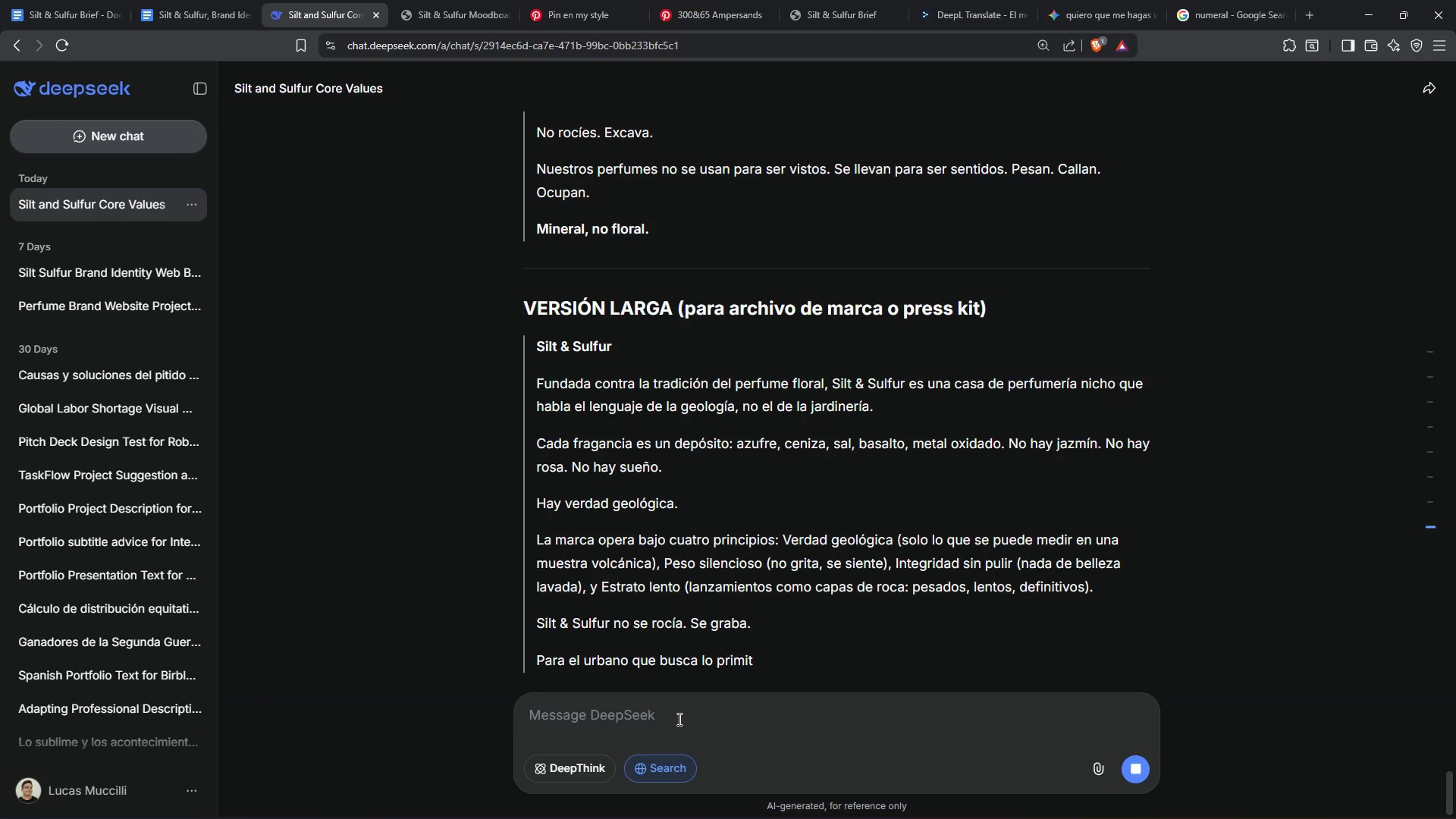 
type(de 50 palabras)
 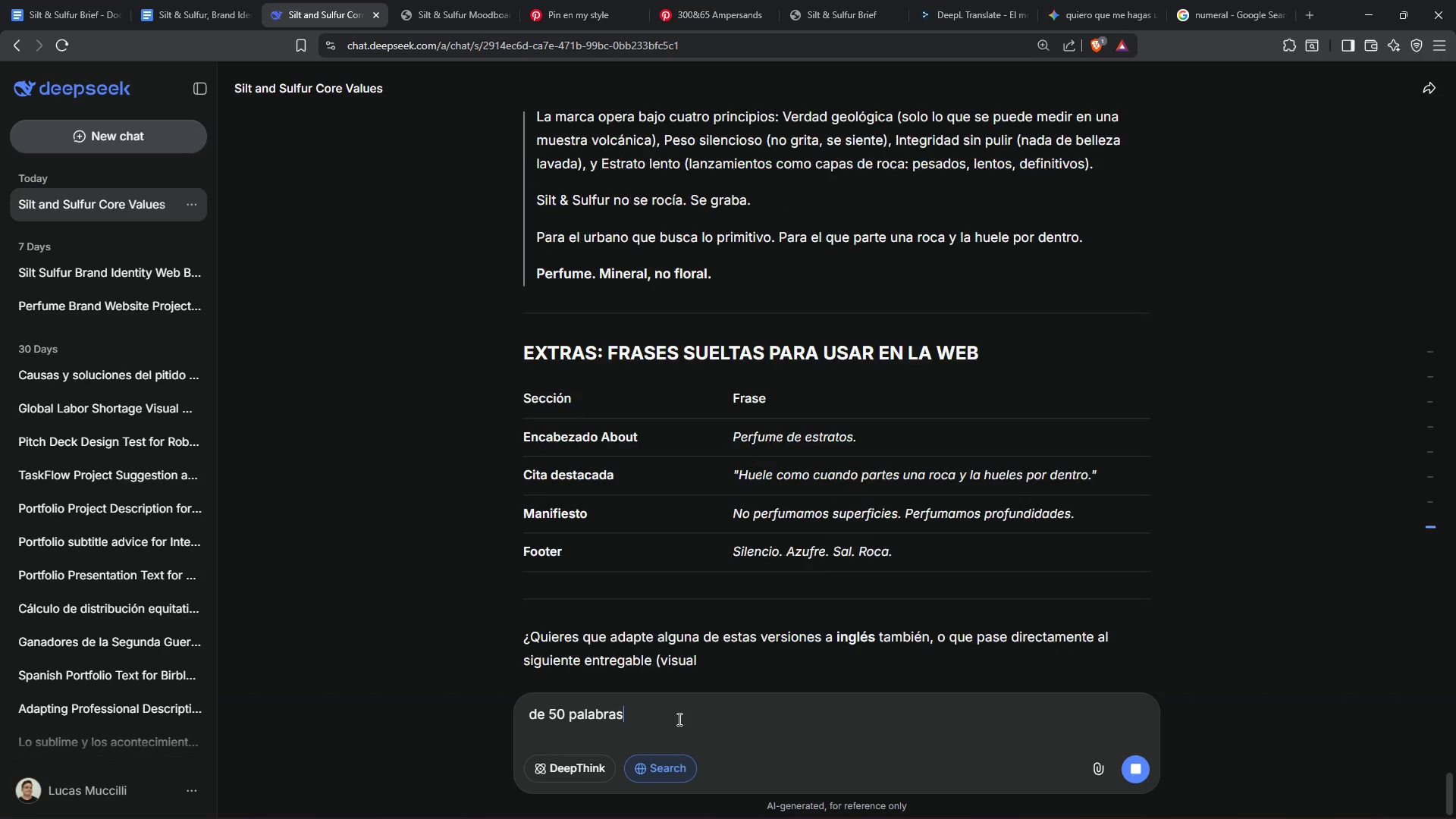 
key(Enter)
 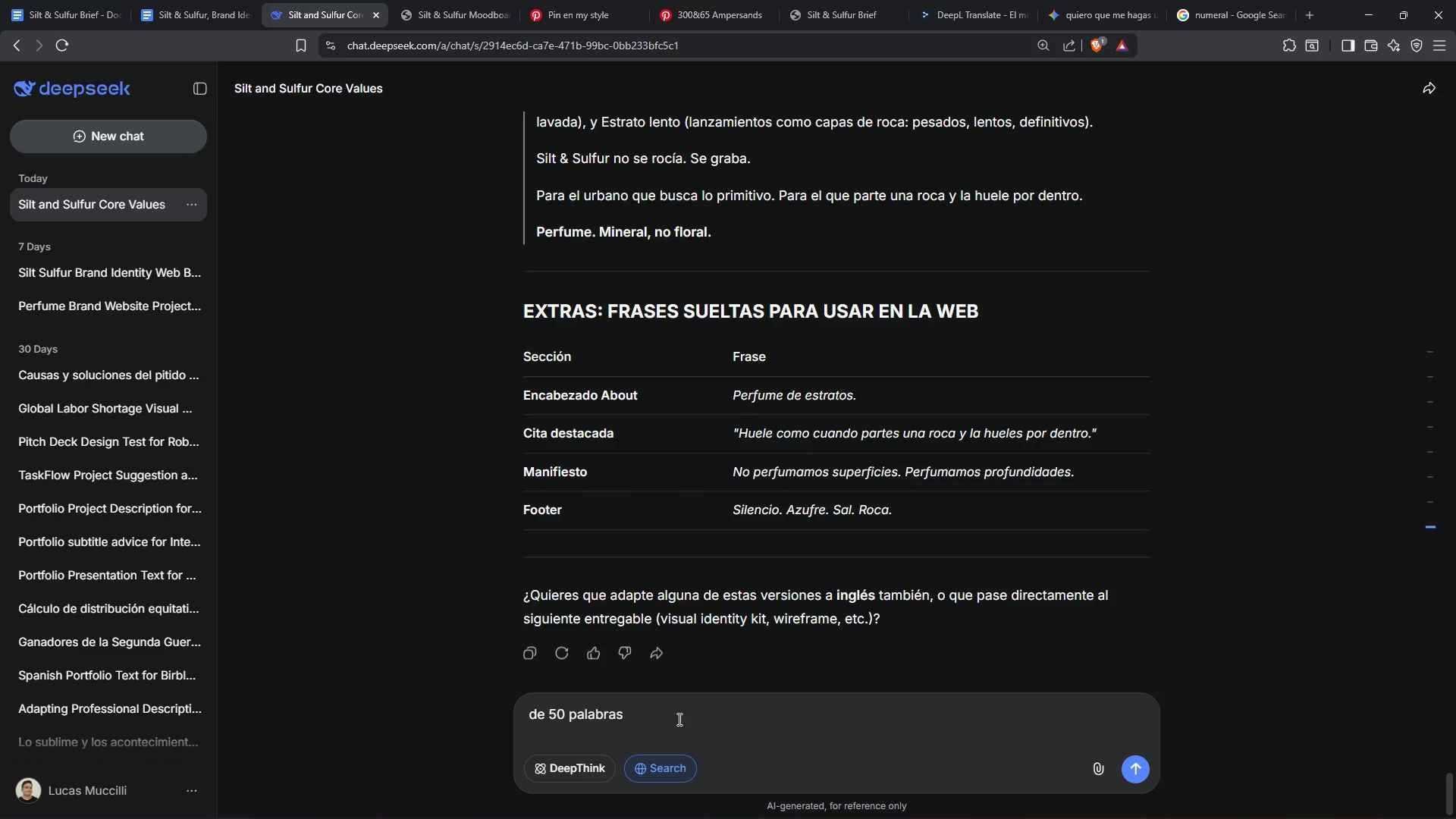 
key(Enter)
 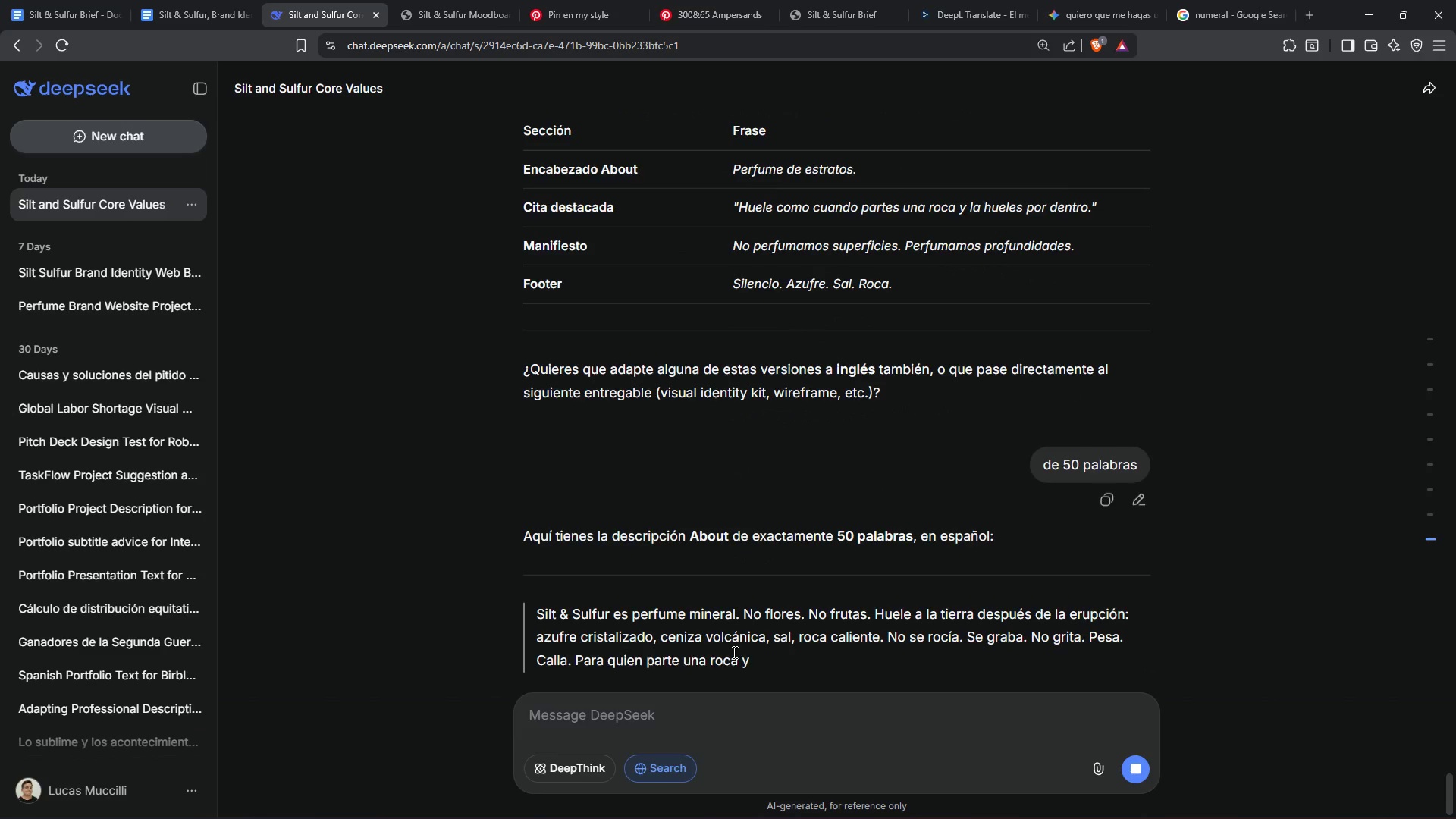 
wait(5.34)
 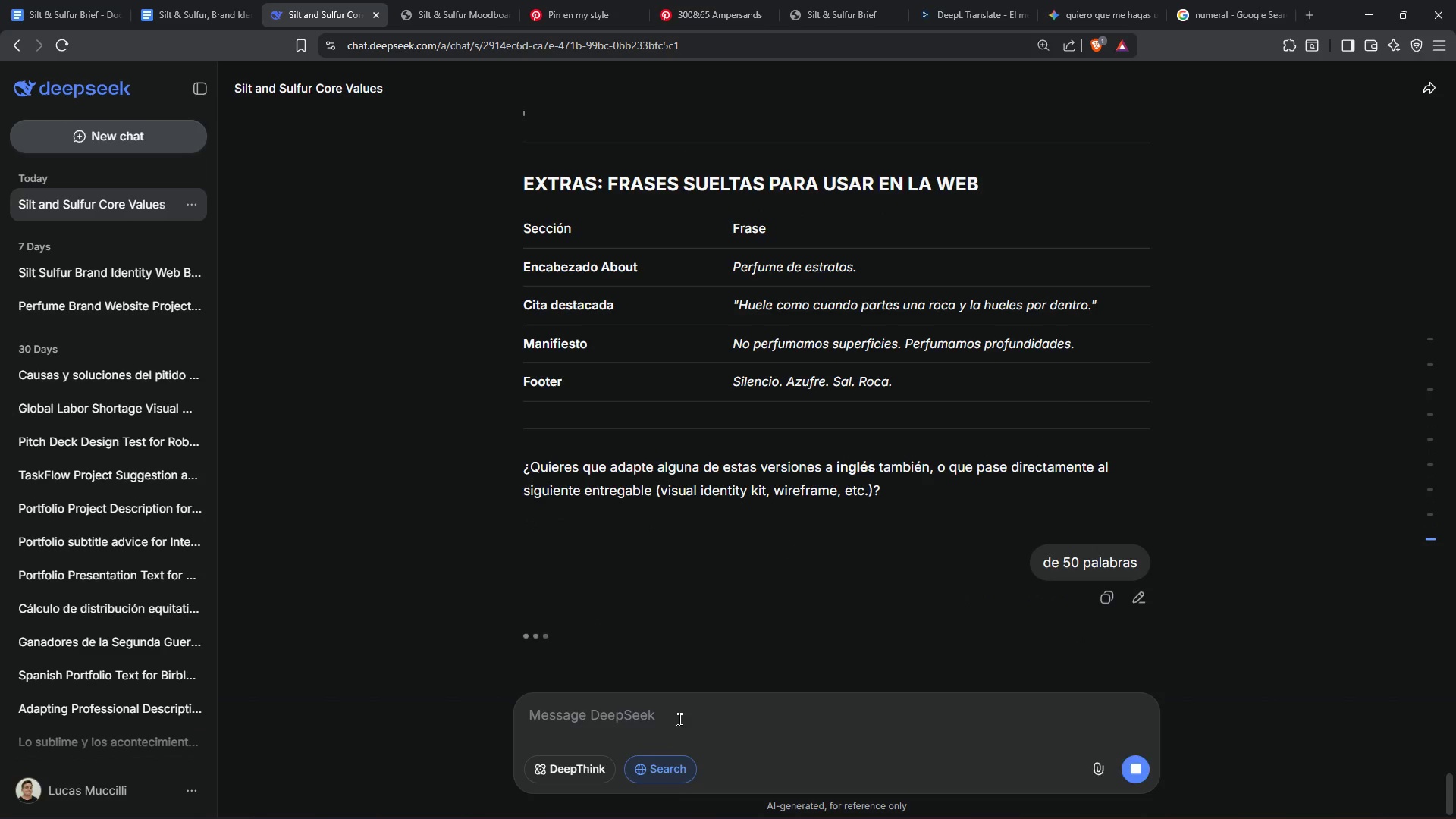 
scroll: coordinate [761, 560], scroll_direction: up, amount: 1.0
 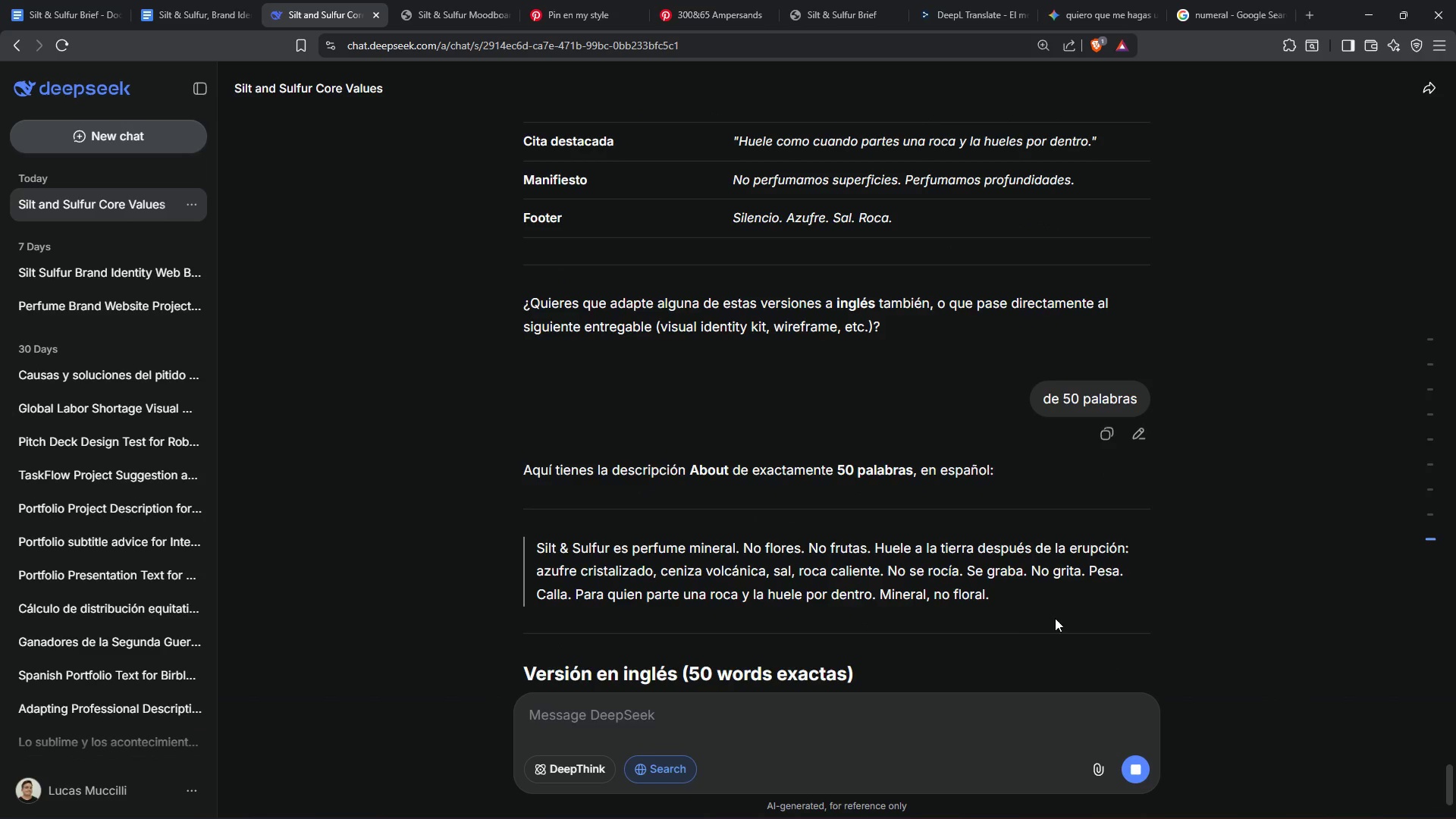 
scroll: coordinate [1075, 618], scroll_direction: down, amount: 3.0
 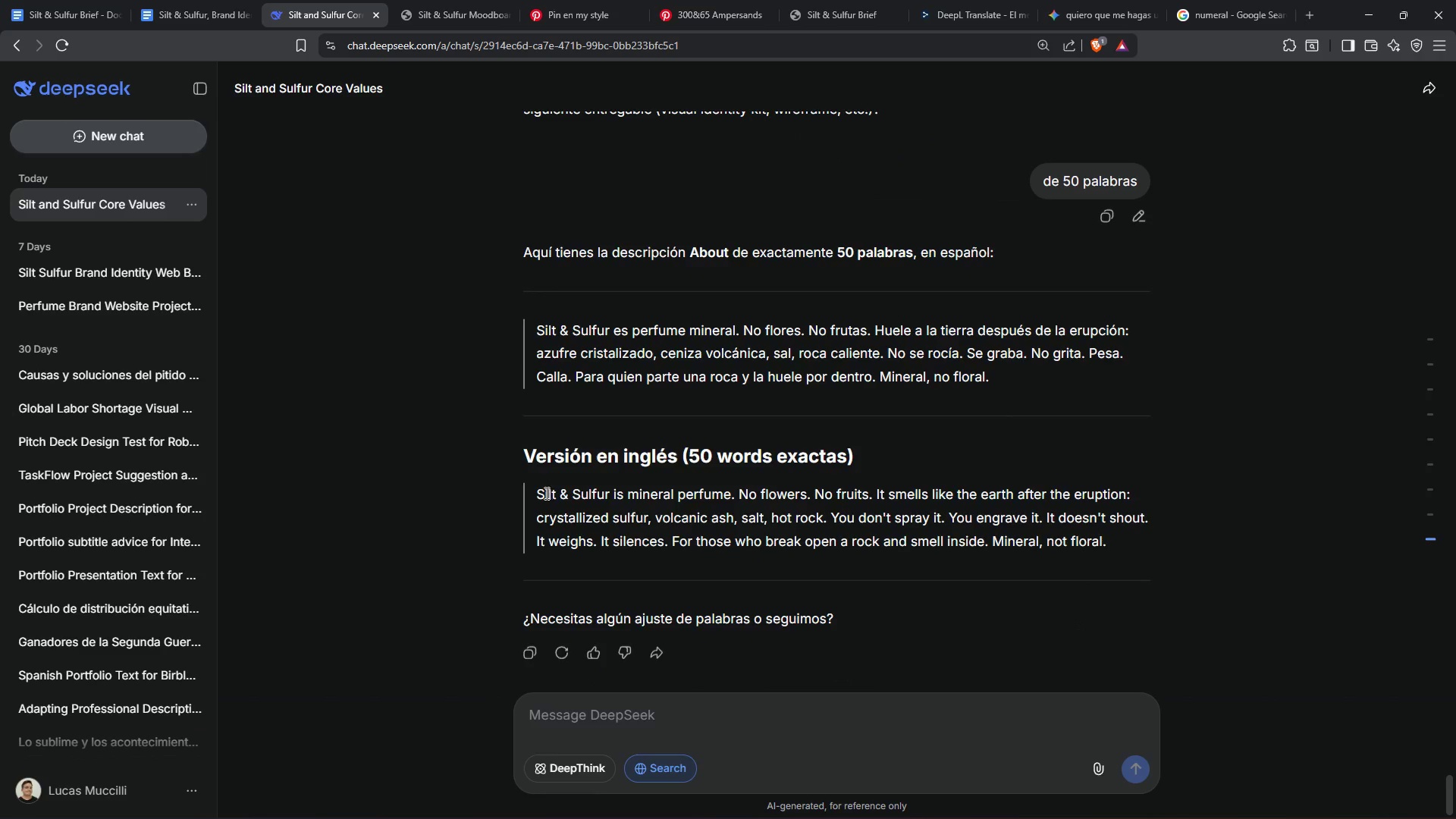 
left_click_drag(start_coordinate=[541, 493], to_coordinate=[1115, 546])
 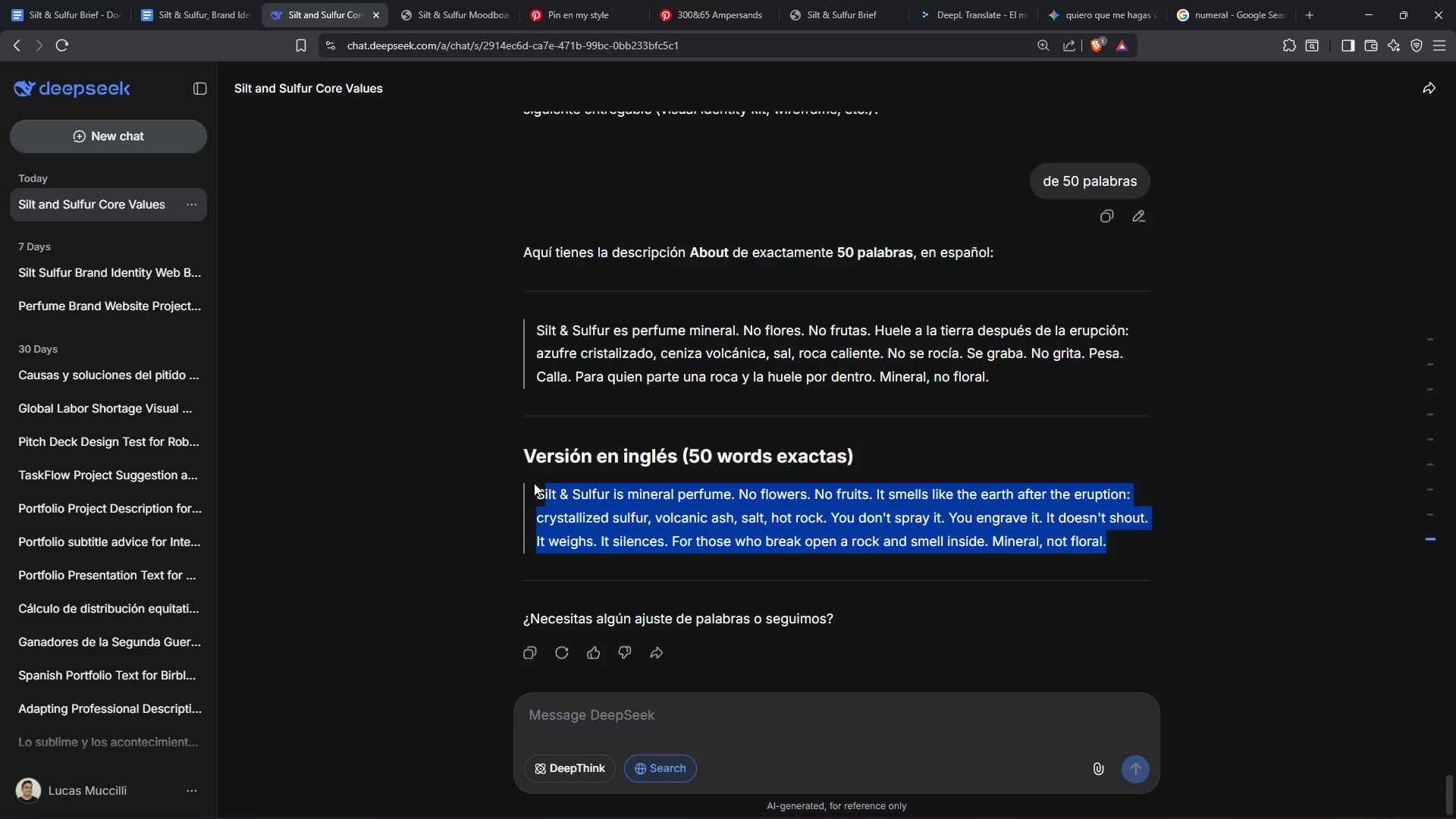 
left_click([537, 489])
 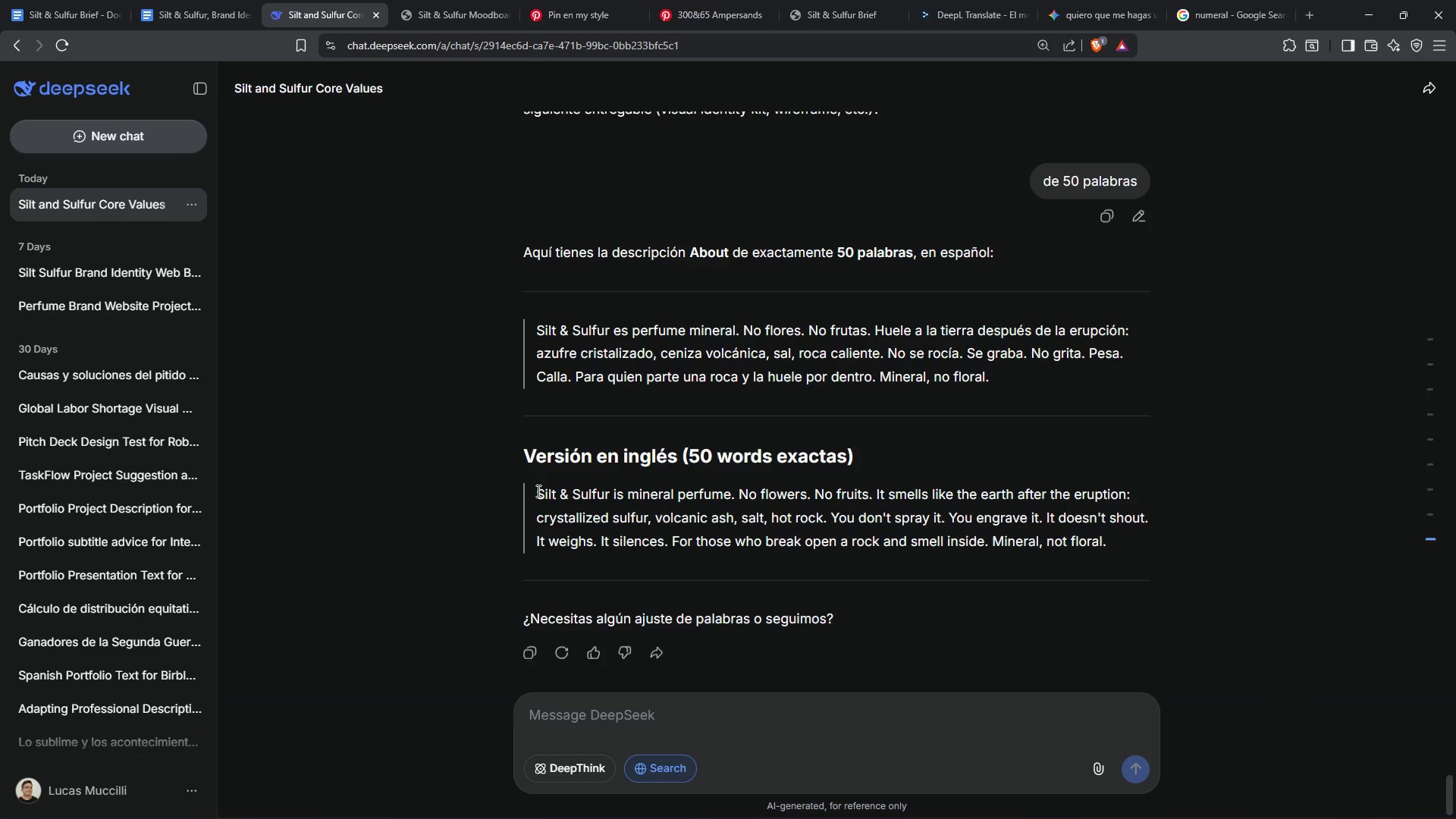 
left_click_drag(start_coordinate=[537, 491], to_coordinate=[1115, 552])
 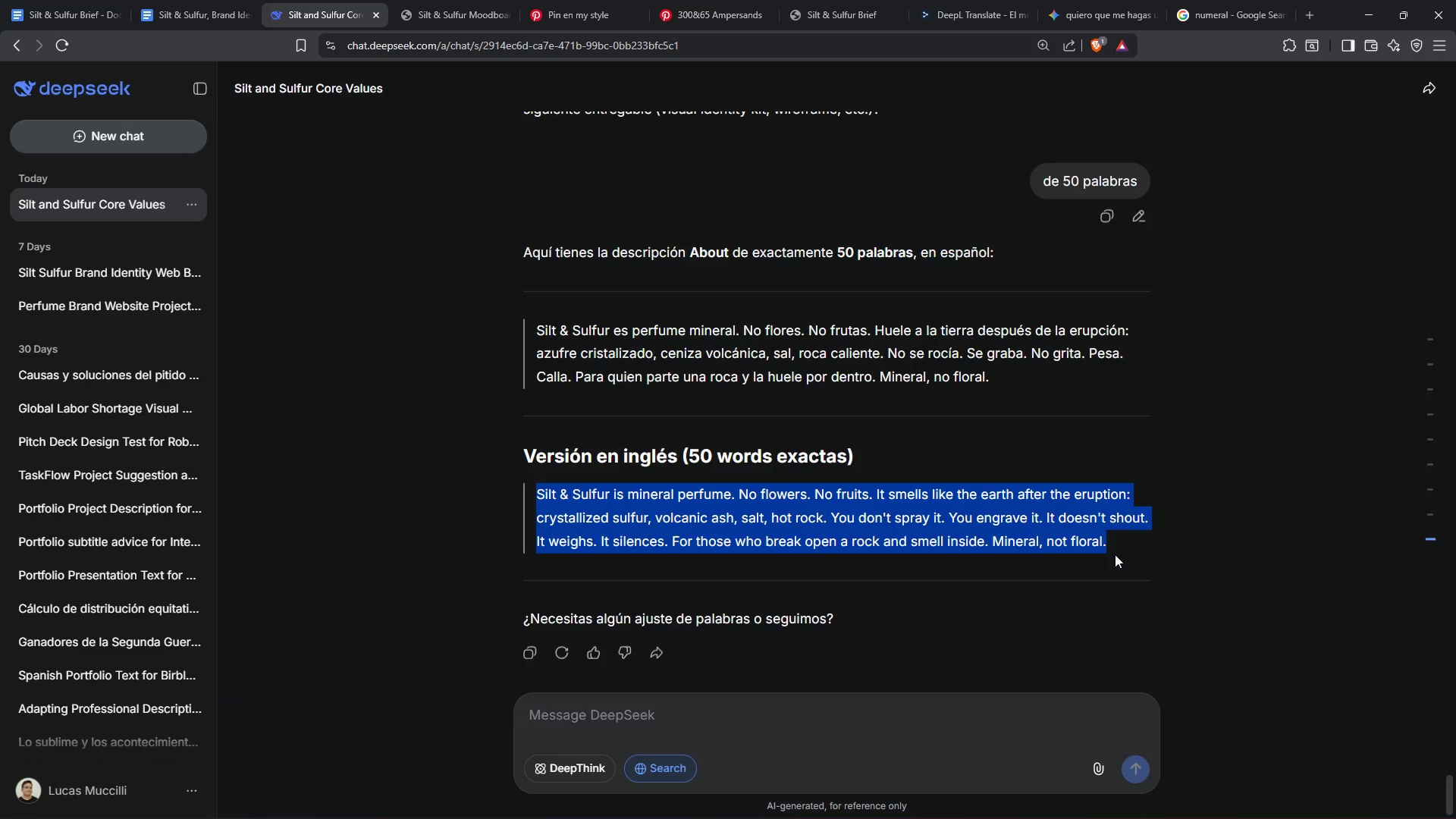 
key(Control+C)
 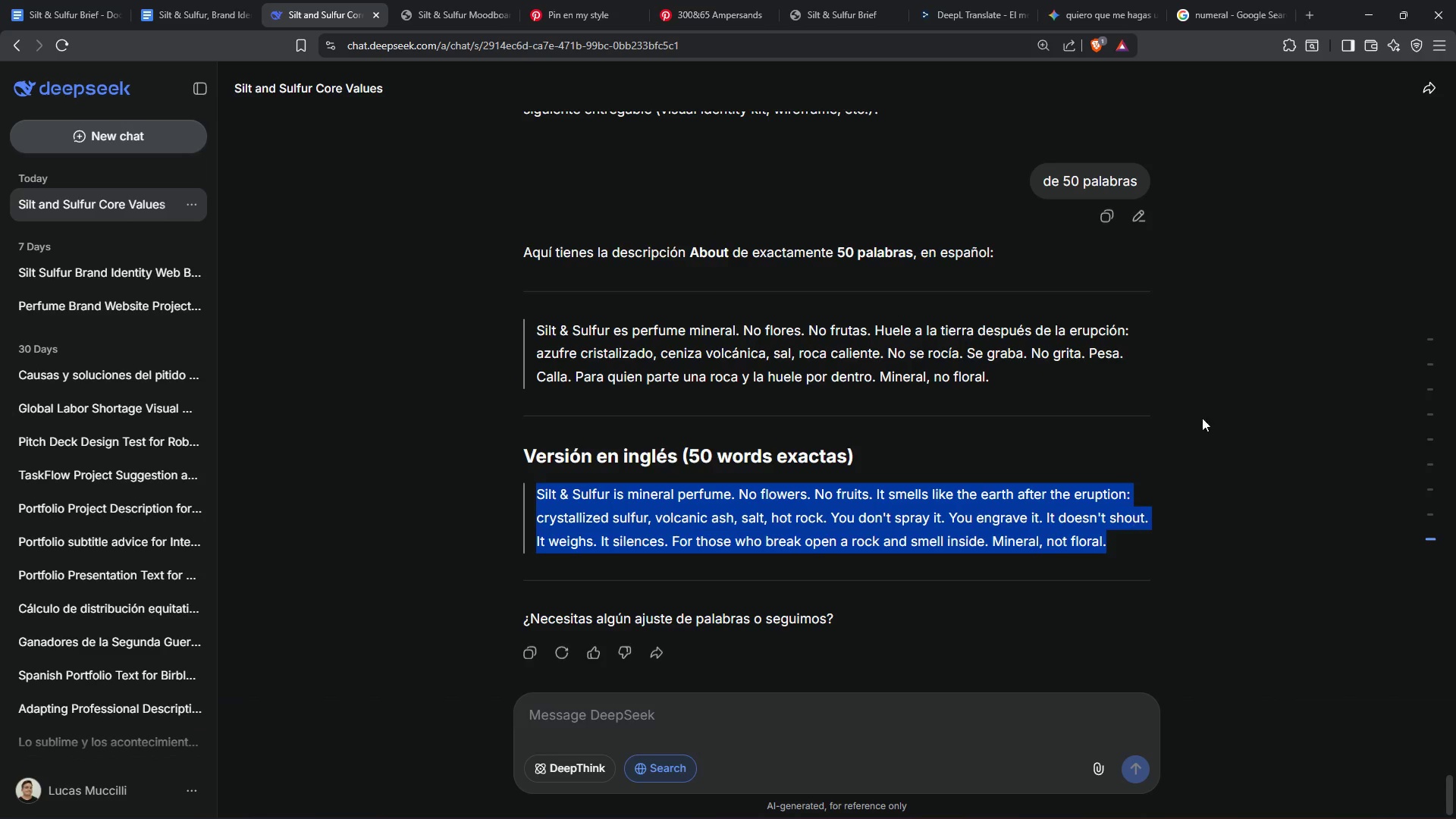 
key(Control+C)
 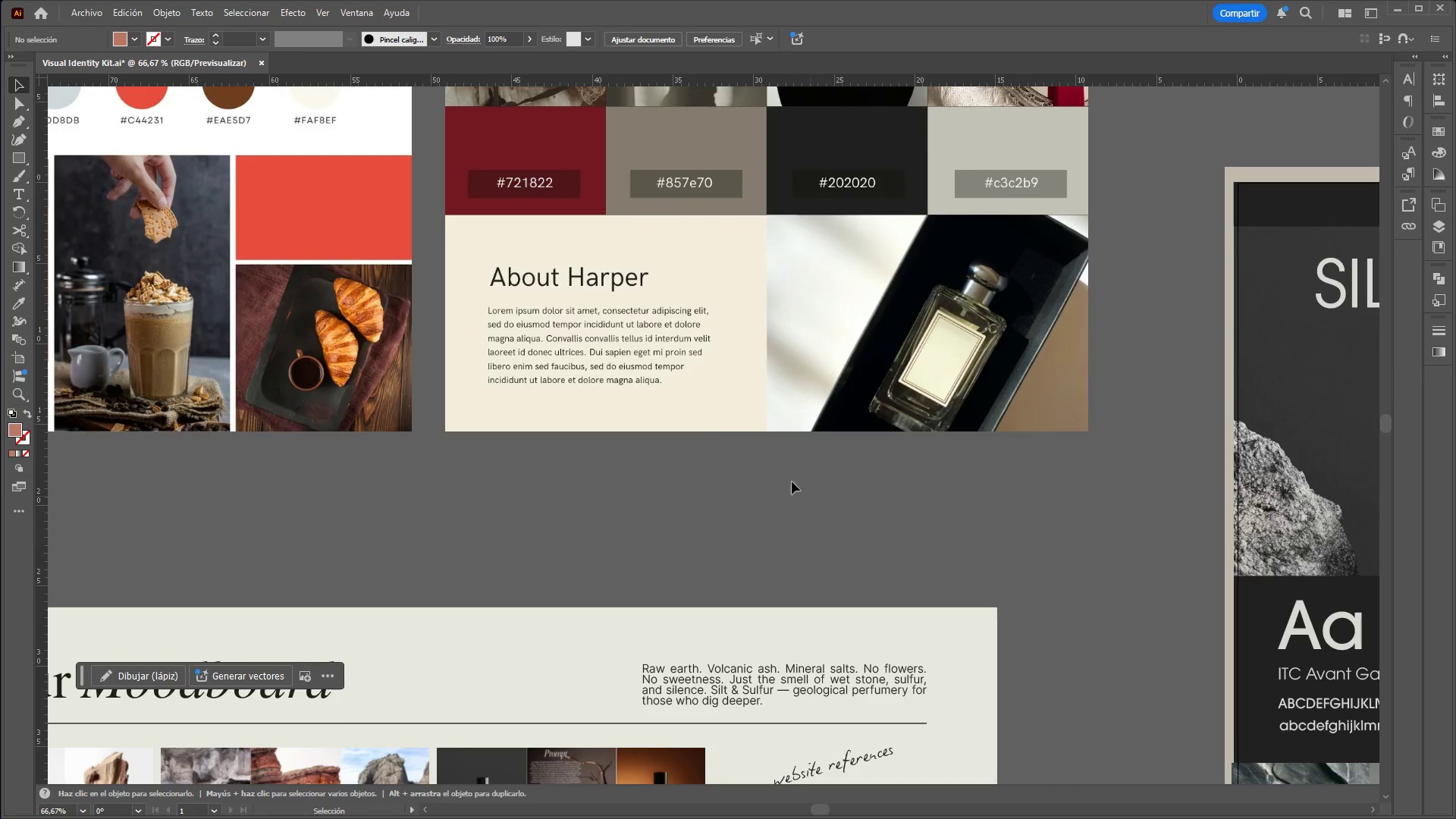 
hold_key(key=ControlLeft, duration=1.09)
hold_key(key=AltLeft, duration=1.09)
scroll: coordinate [740, 447], scroll_direction: down, amount: 1.0
 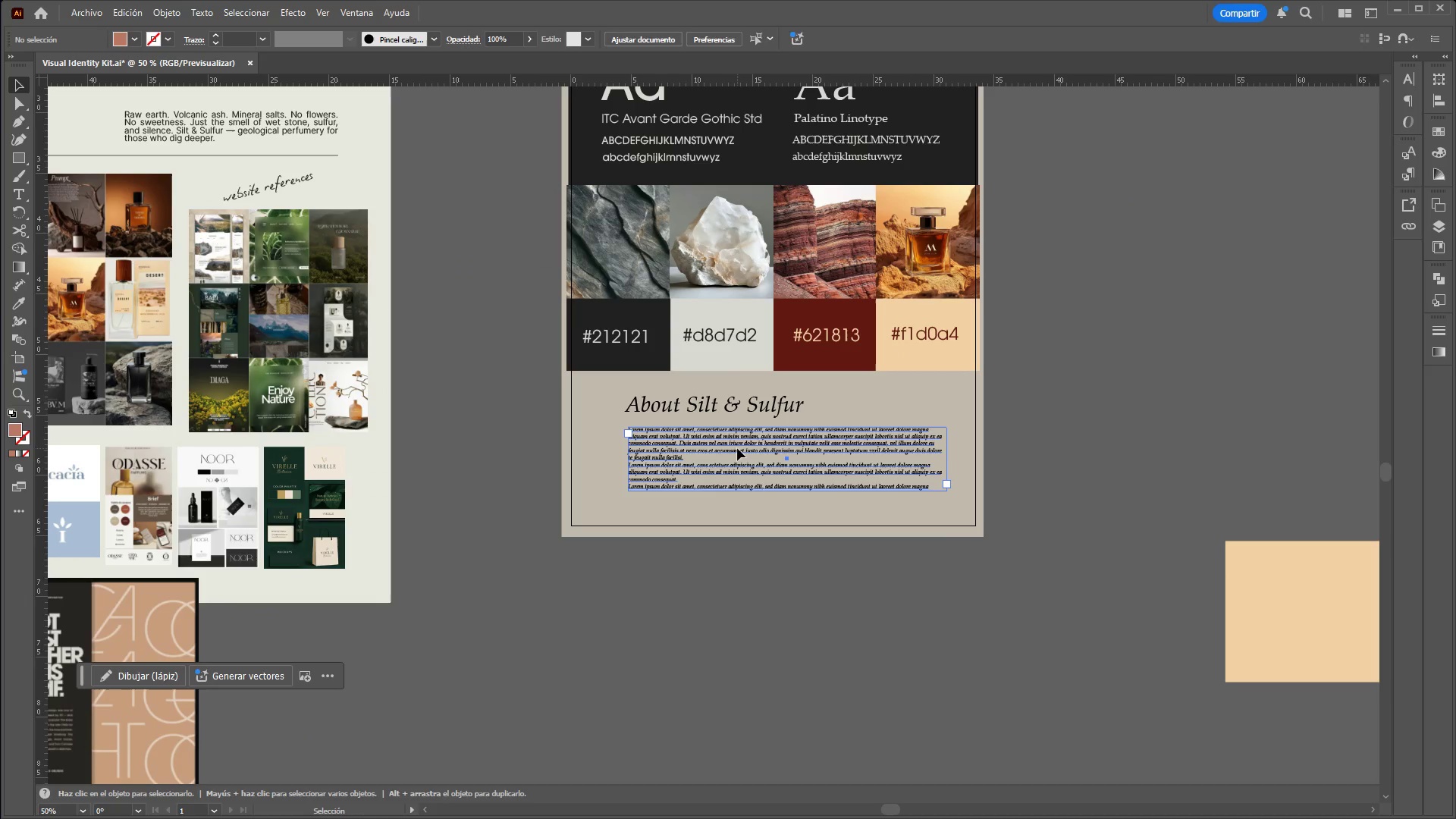 
double_click([737, 448])
 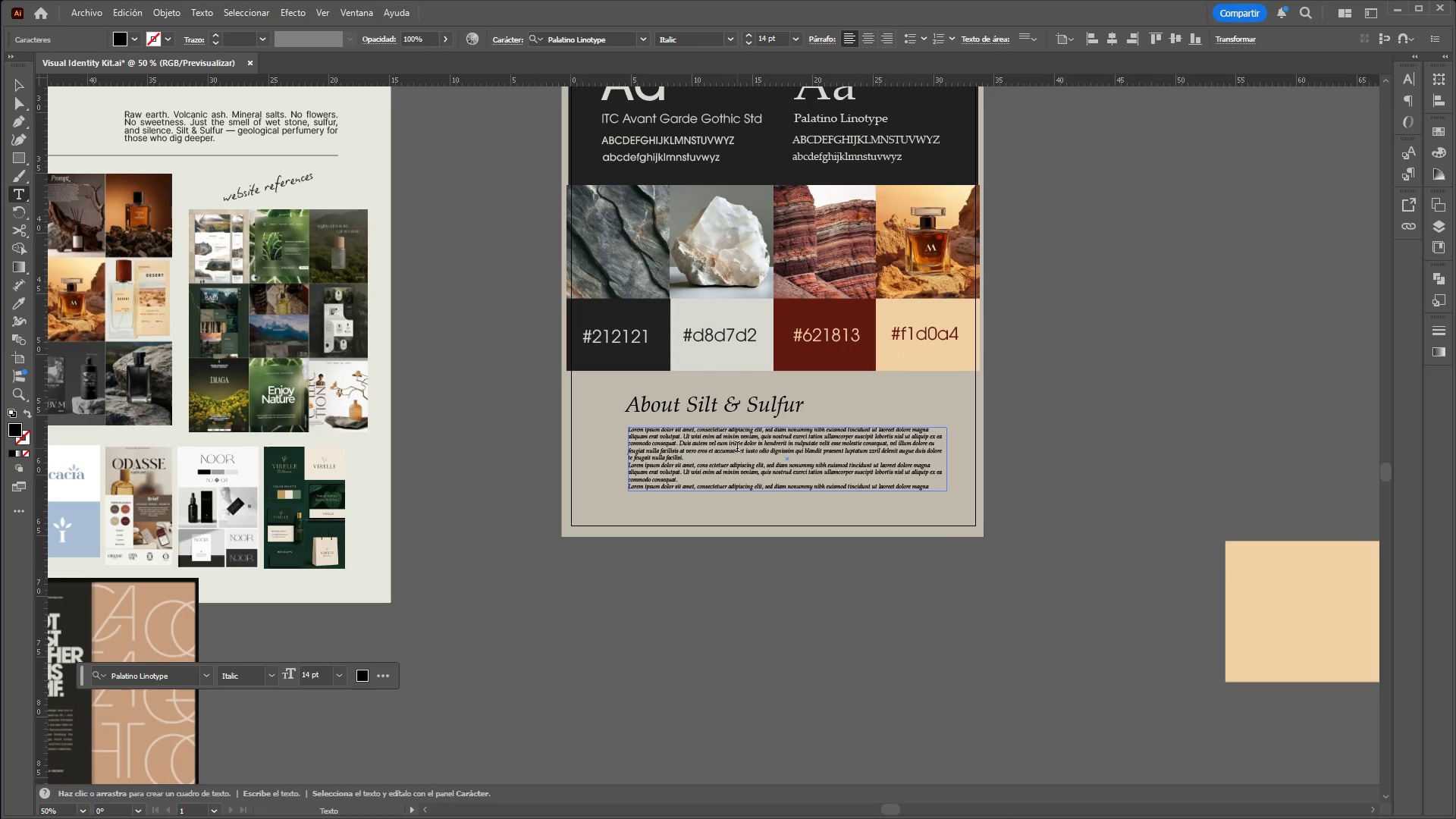 
double_click([737, 448])
 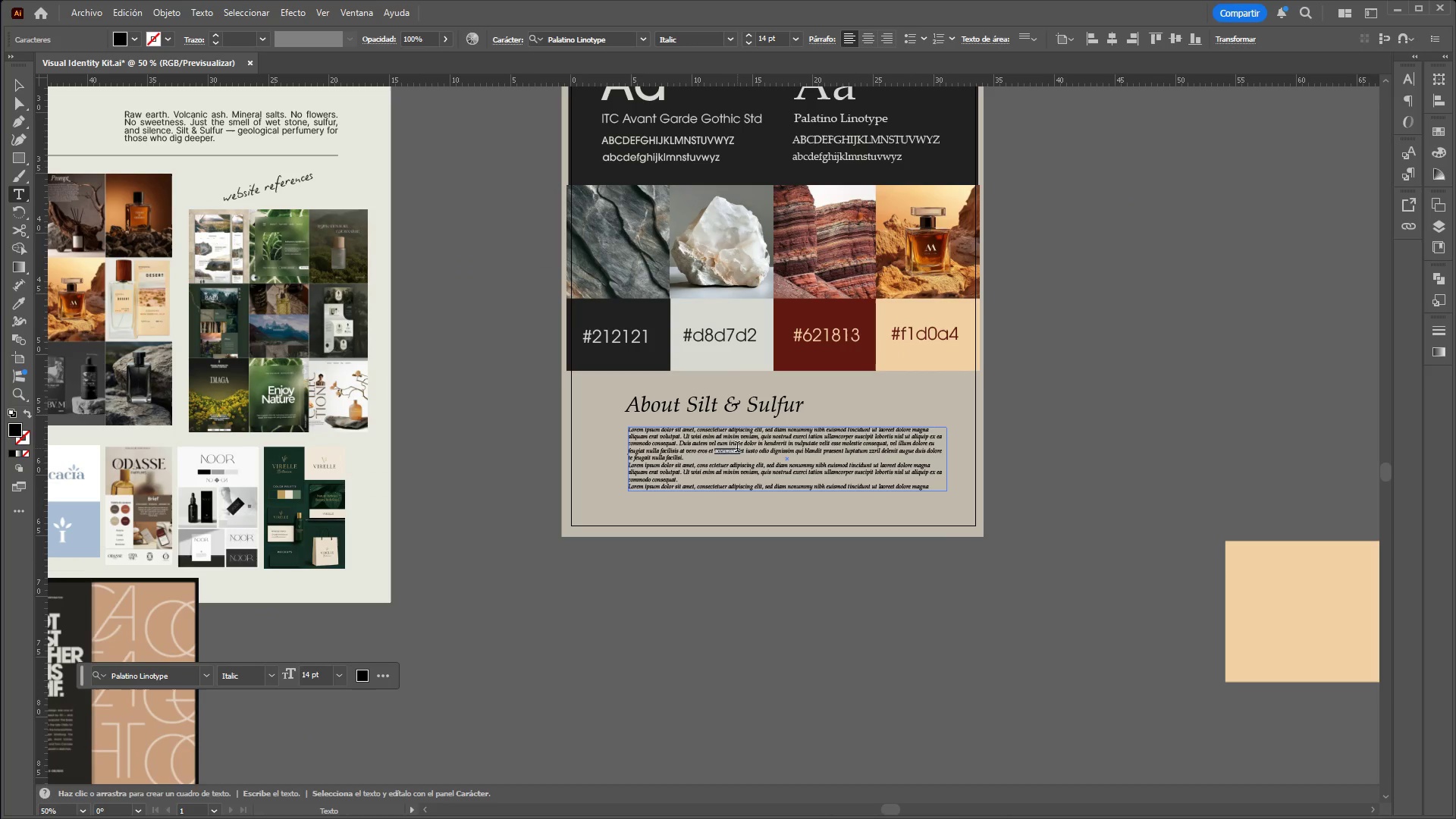 
triple_click([737, 448])
 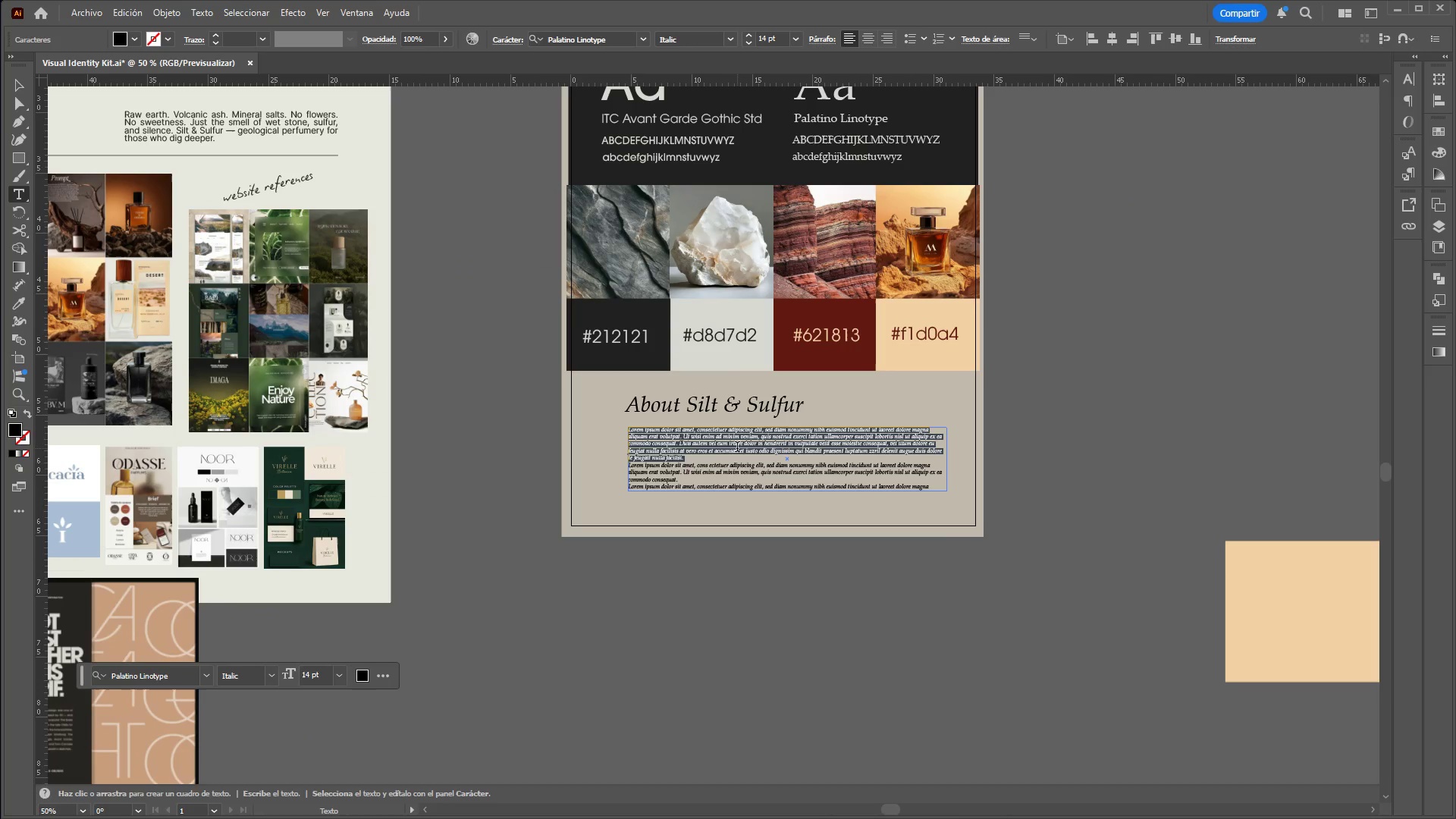 
triple_click([737, 448])
 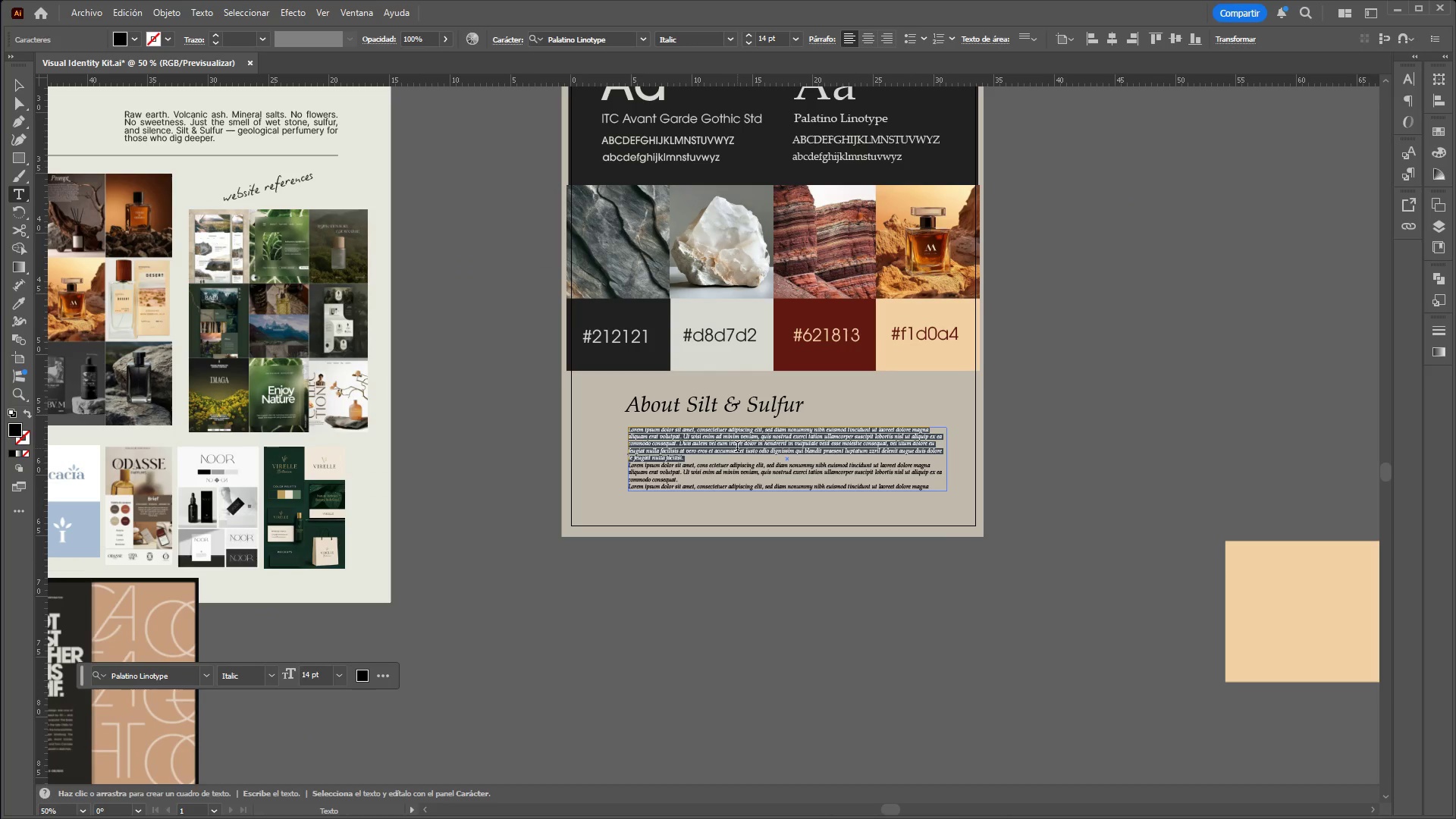 
triple_click([737, 448])
 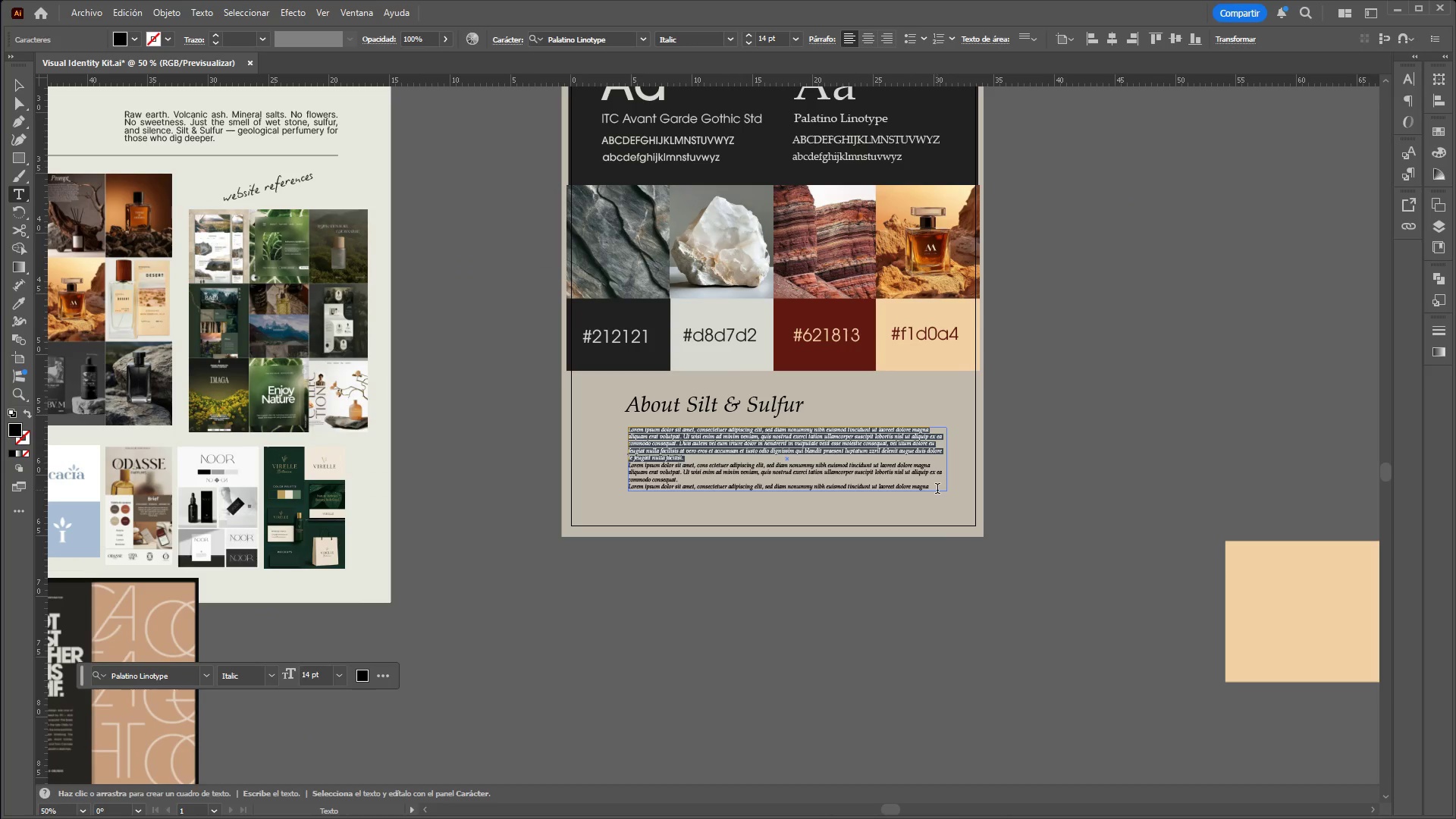 
left_click_drag(start_coordinate=[938, 490], to_coordinate=[579, 416])
 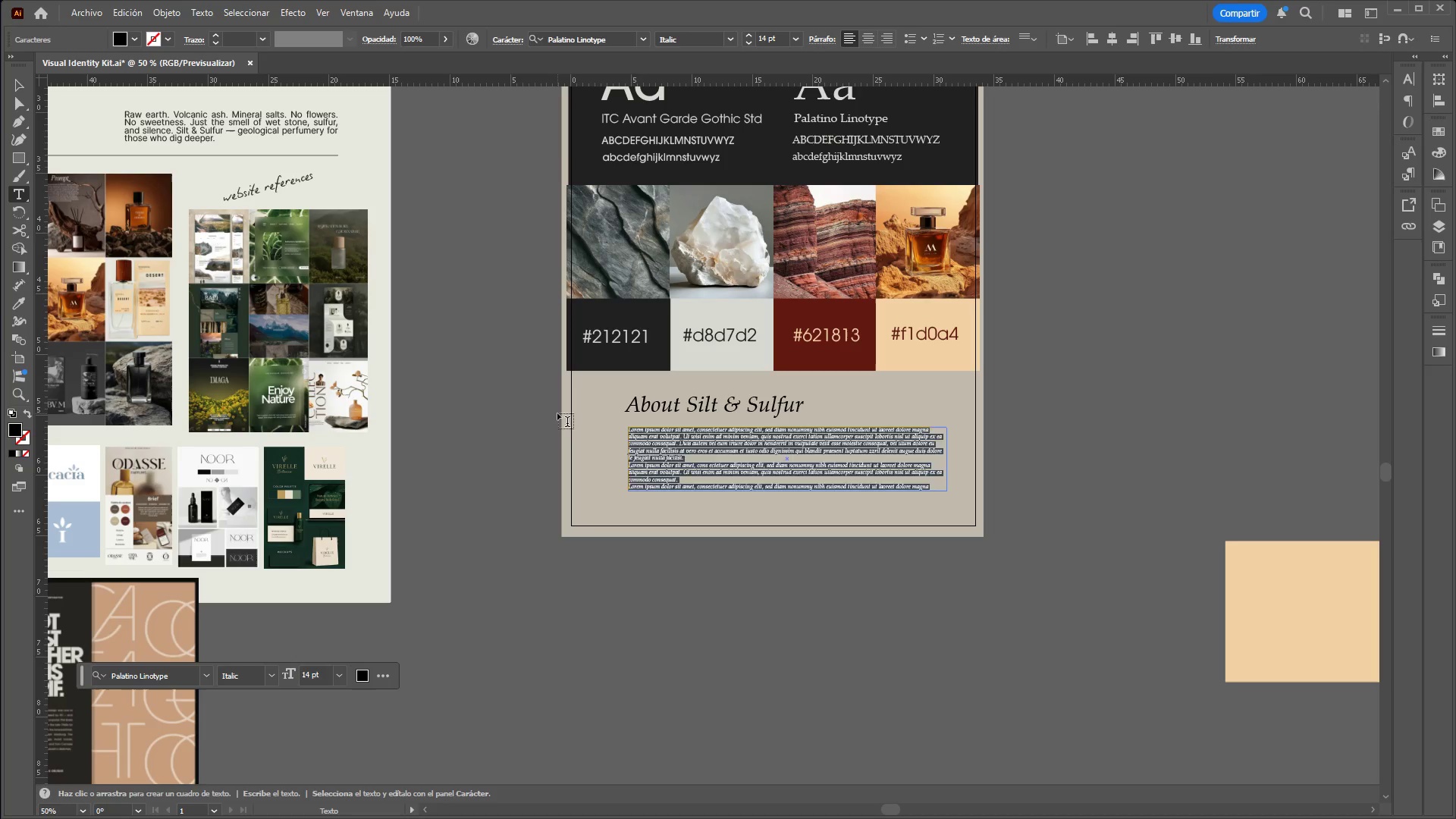 
key(Backspace)
 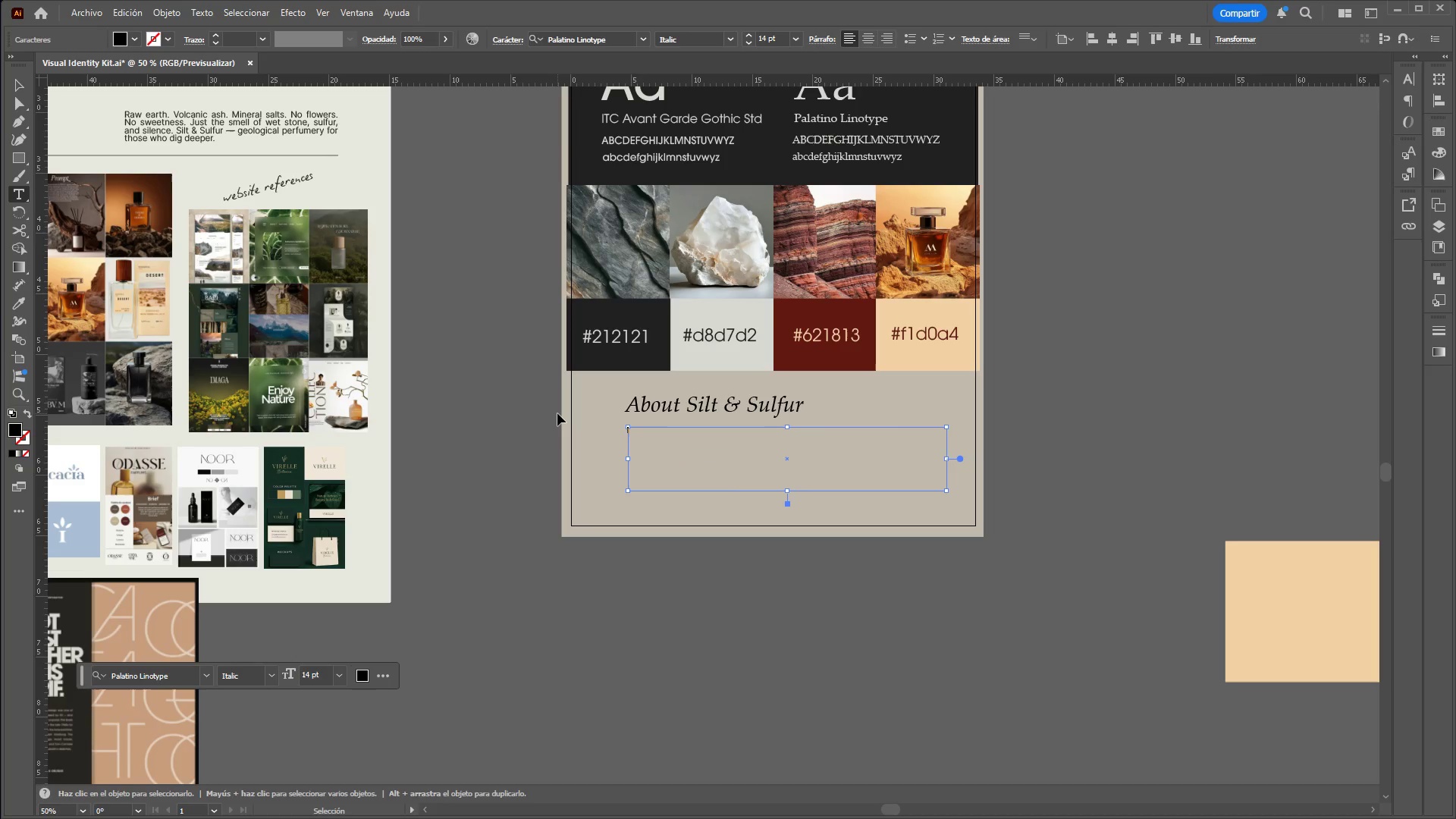 
key(Control+V)
 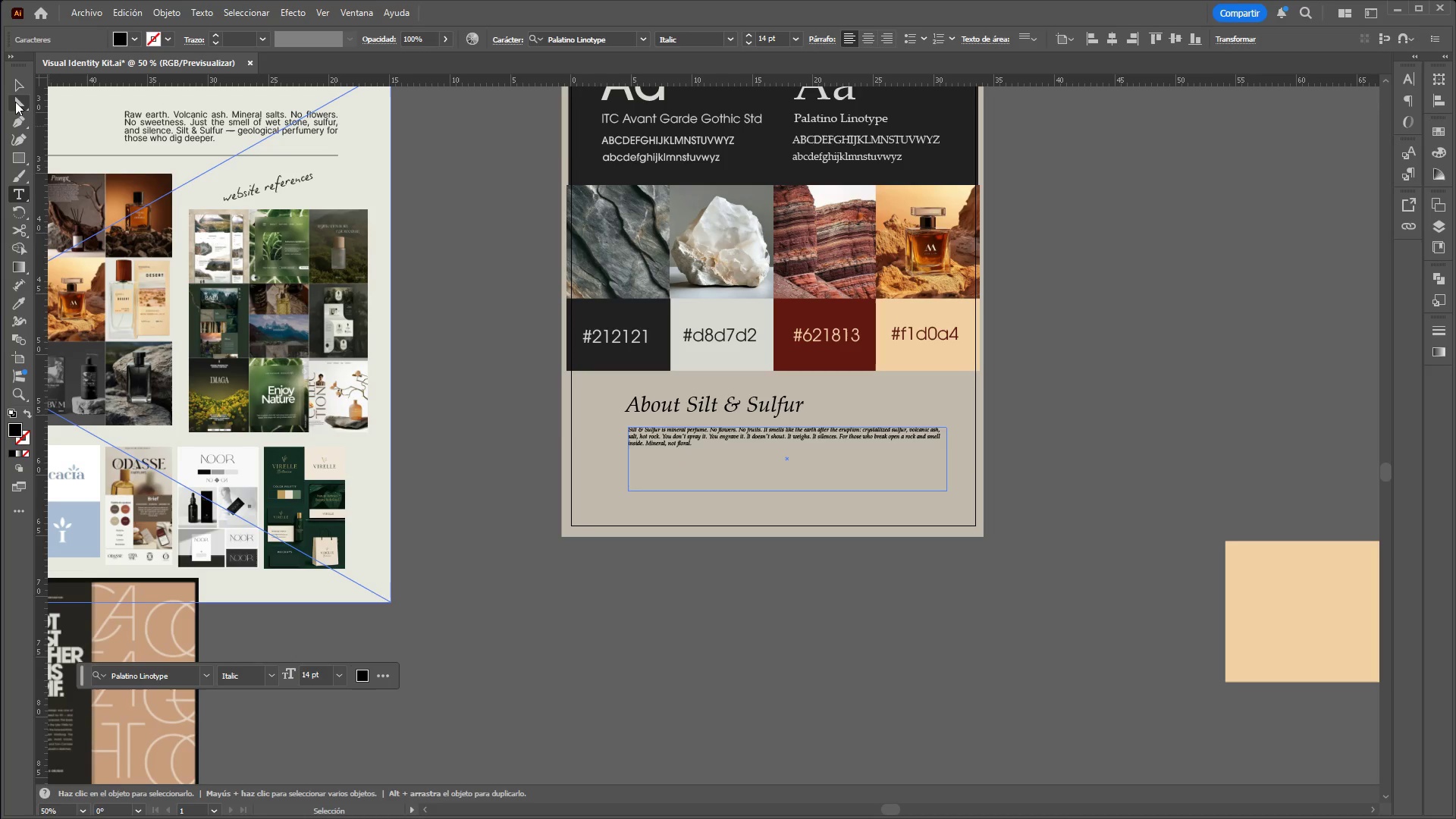 
left_click([17, 89])
 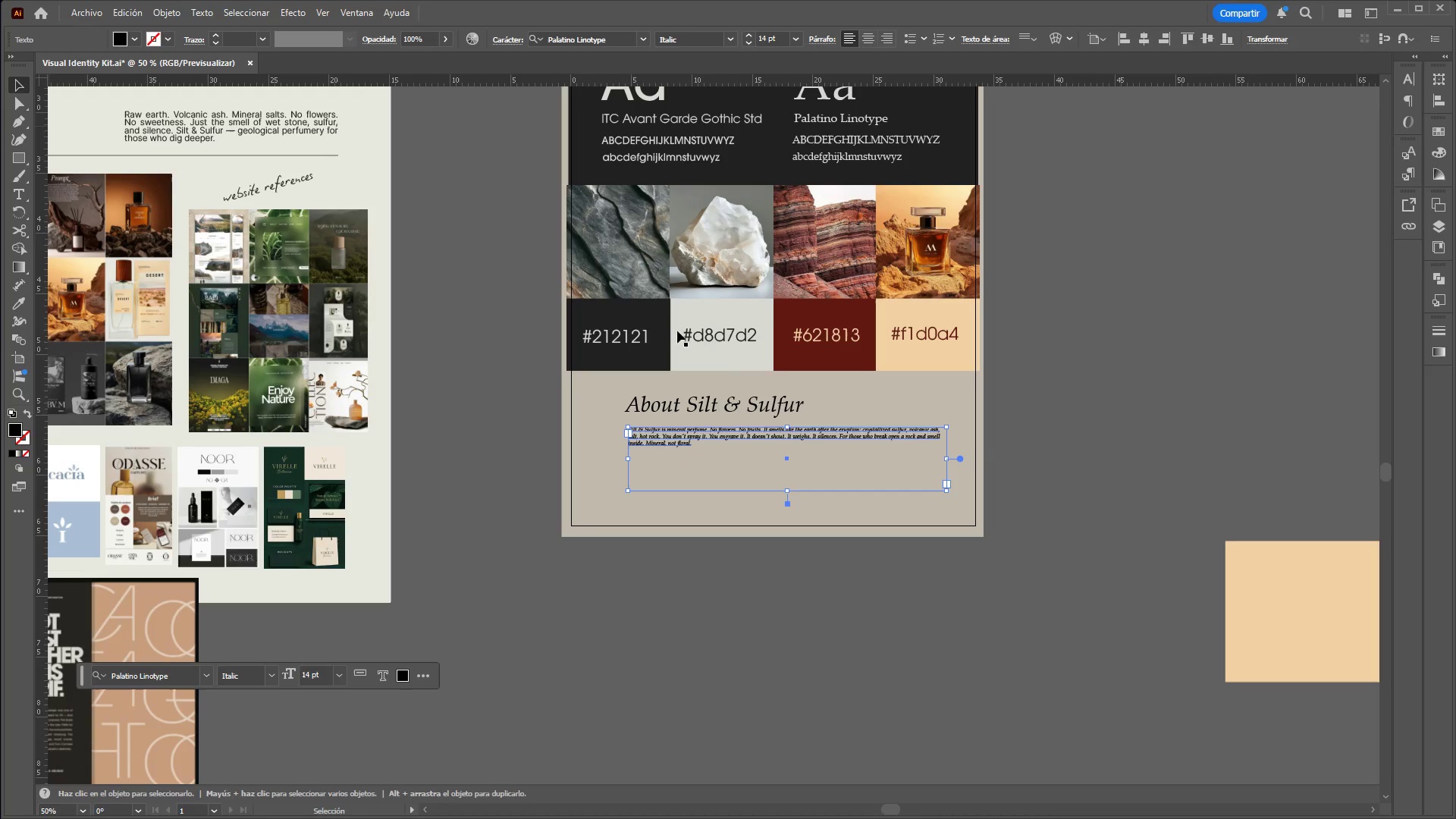 
hold_key(key=ControlLeft, duration=0.42)
hold_key(key=AltLeft, duration=0.41)
scroll: coordinate [798, 377], scroll_direction: up, amount: 2.0
 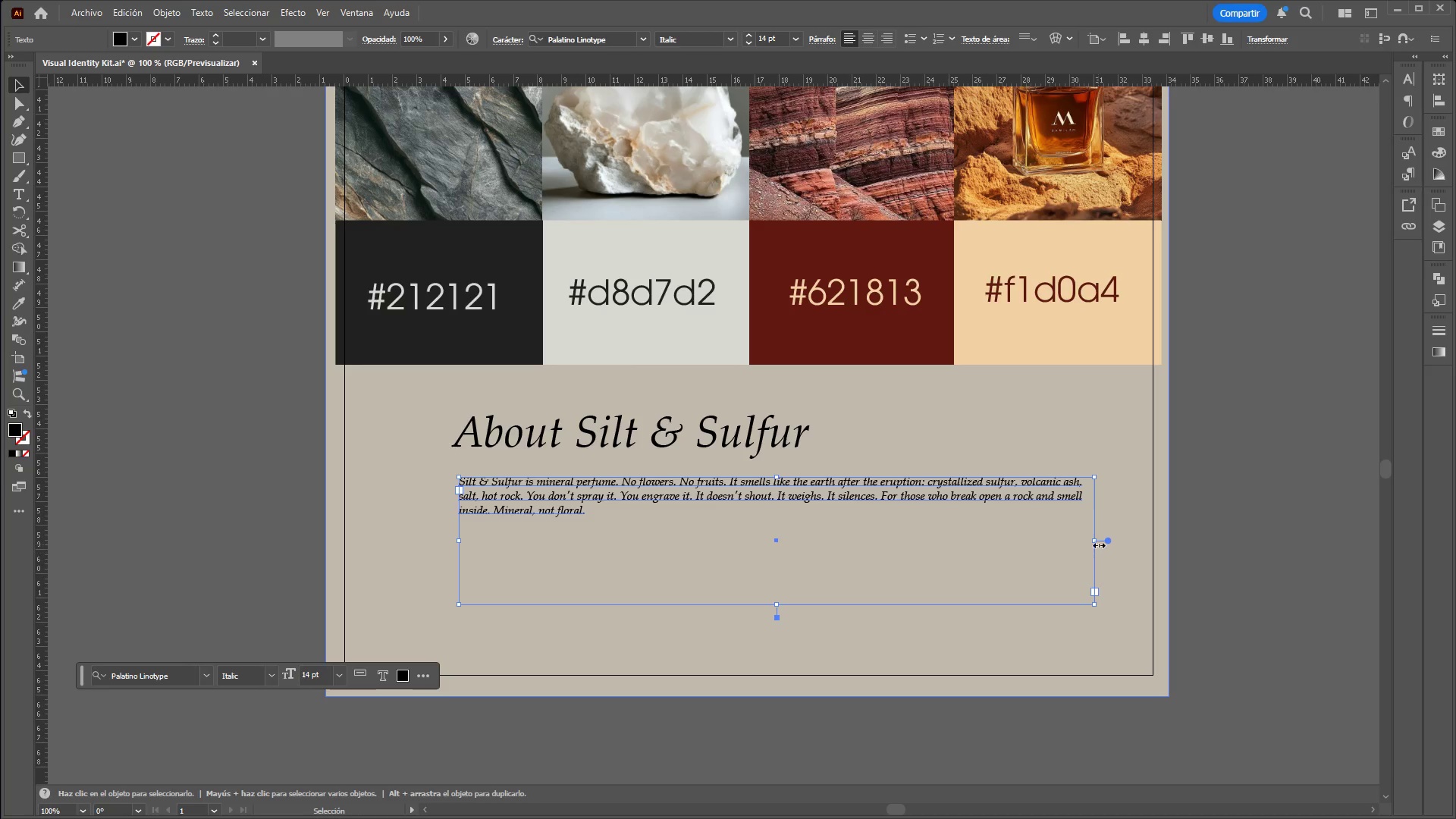 
left_click_drag(start_coordinate=[1097, 543], to_coordinate=[862, 507])
 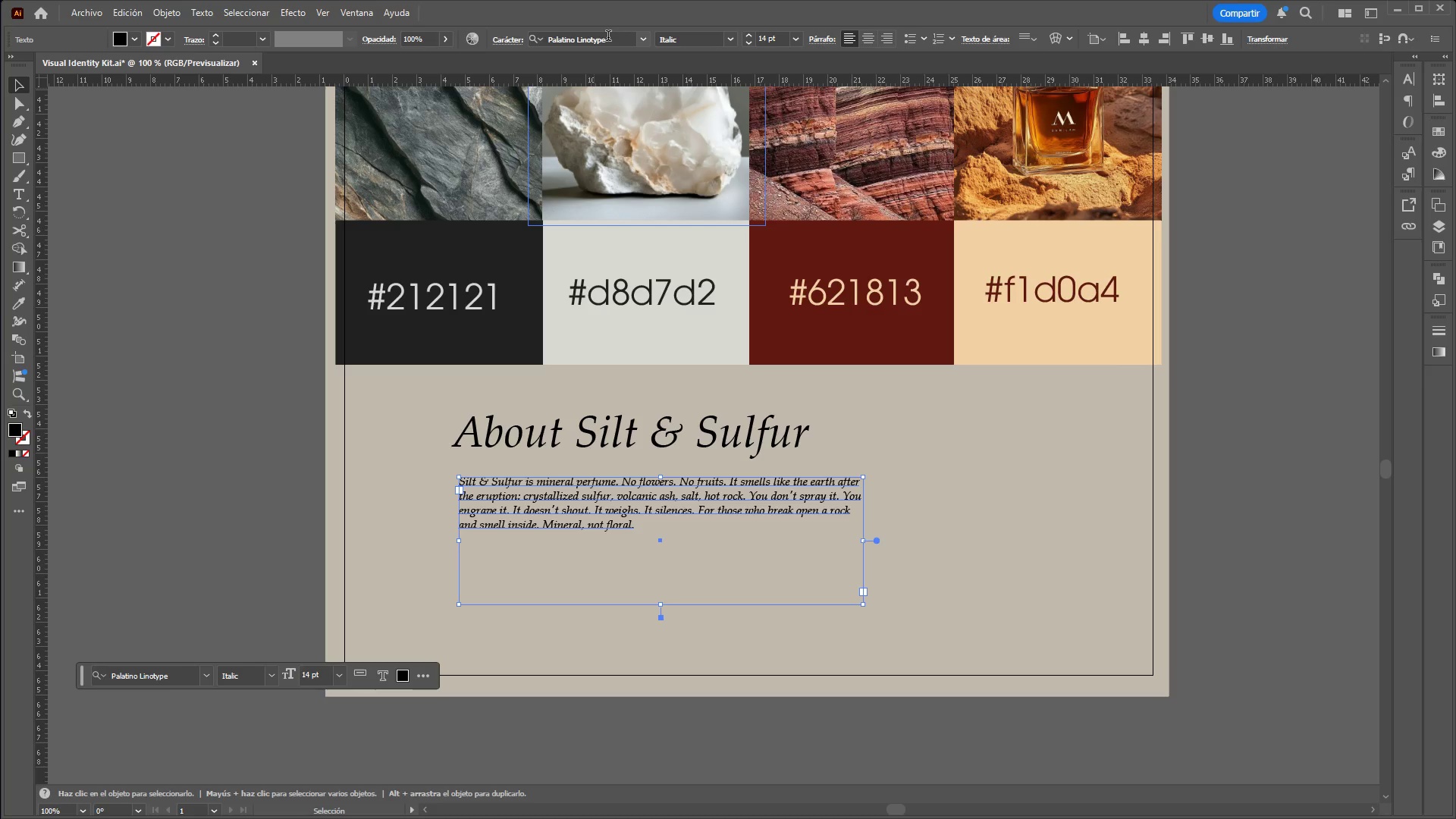 
left_click([608, 37])
 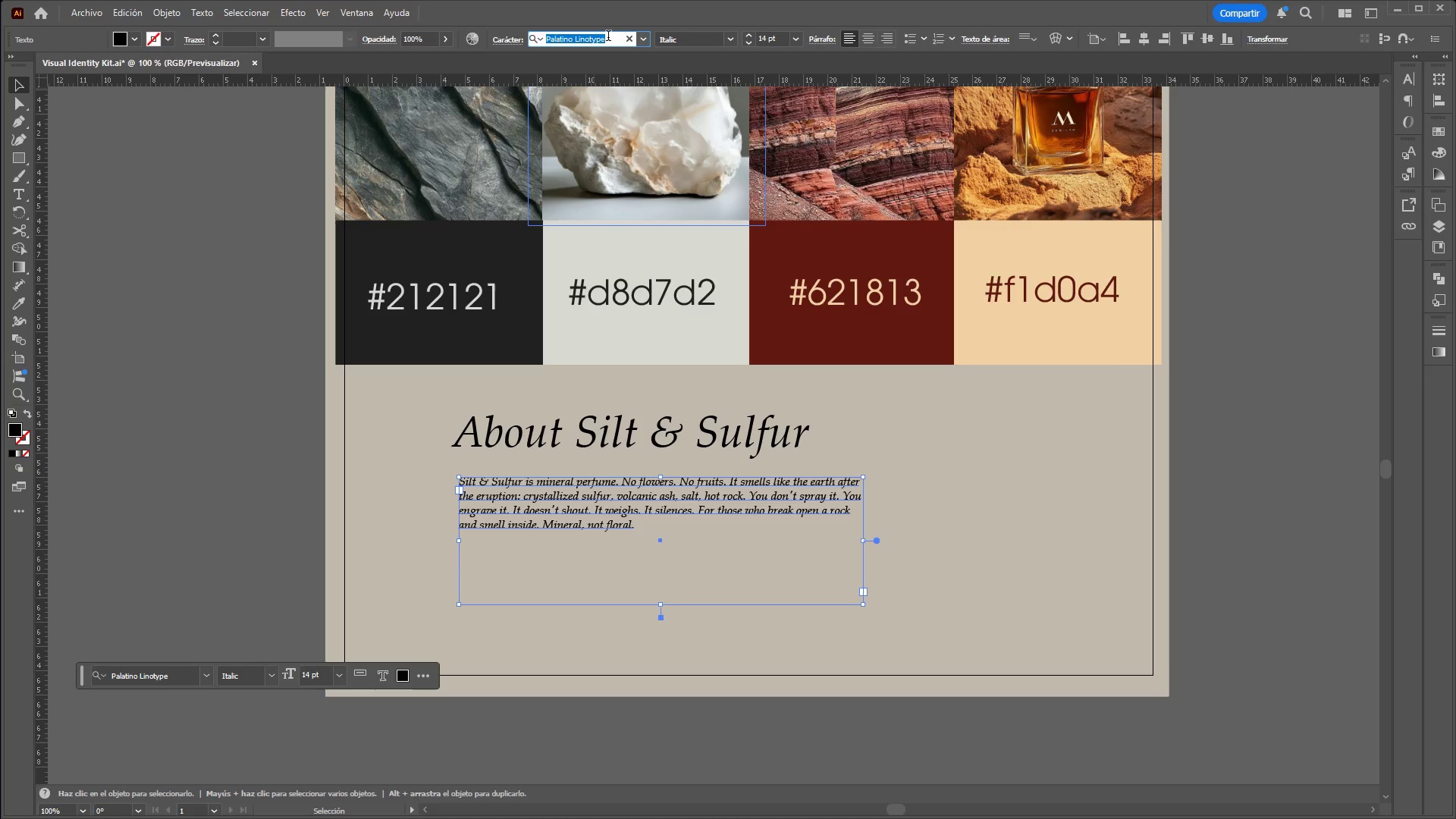 
type(ltc)
 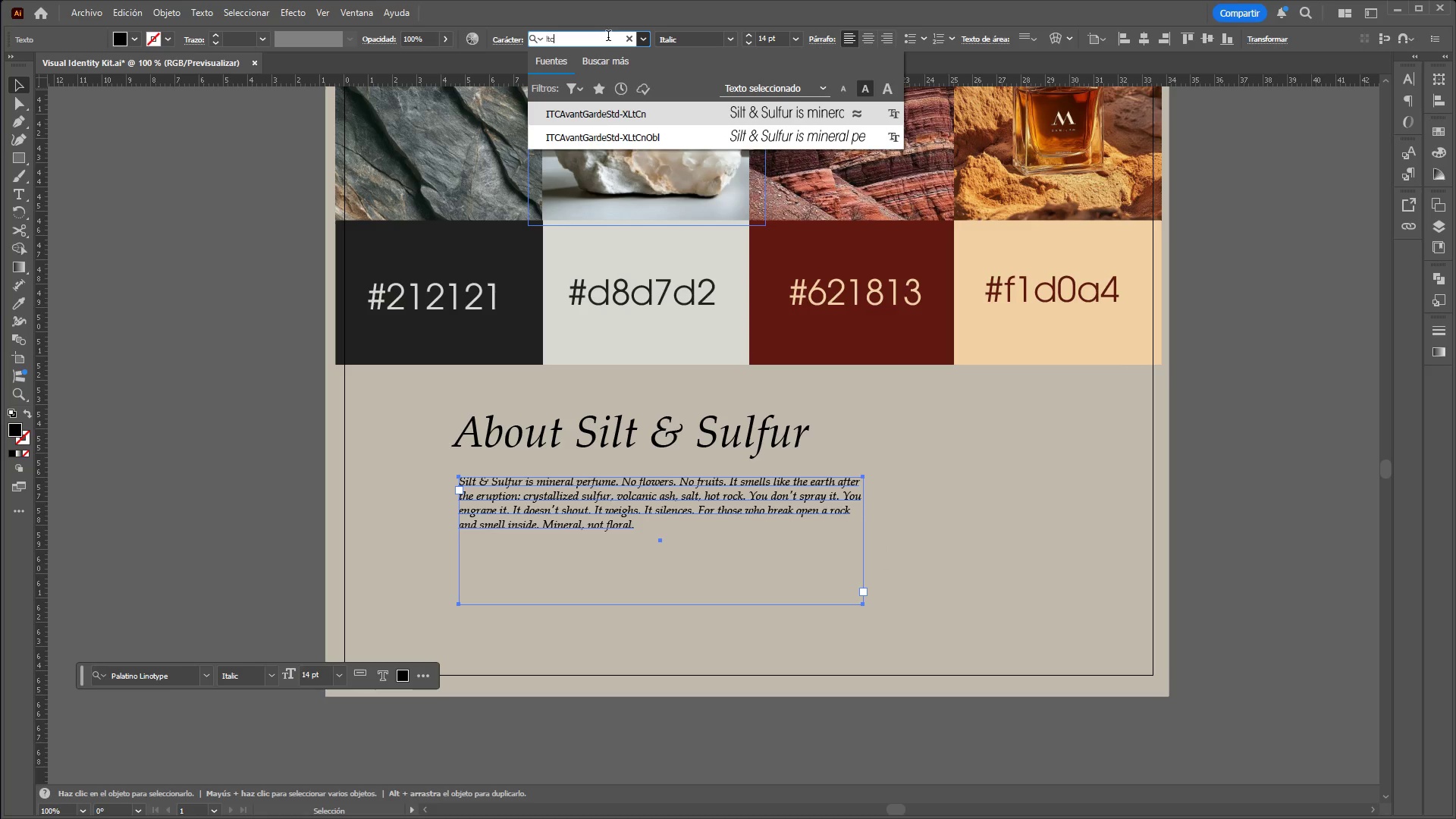 
key(Backspace)
key(Backspace)
key(Backspace)
key(Backspace)
type(LTC)
key(Backspace)
key(Backspace)
key(Backspace)
key(Backspace)
type(IC)
key(Backspace)
type(TC)
 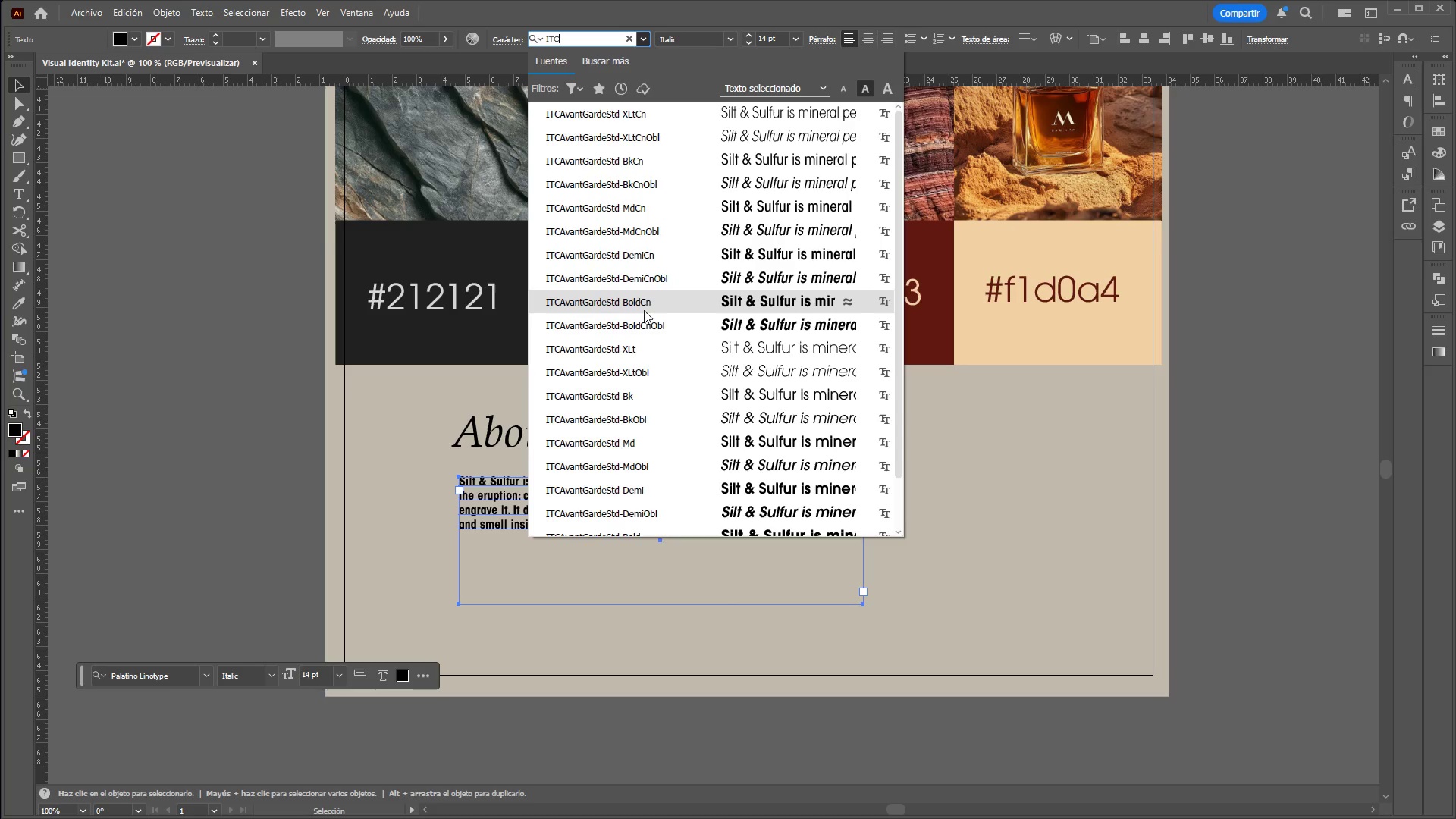 
wait(6.26)
 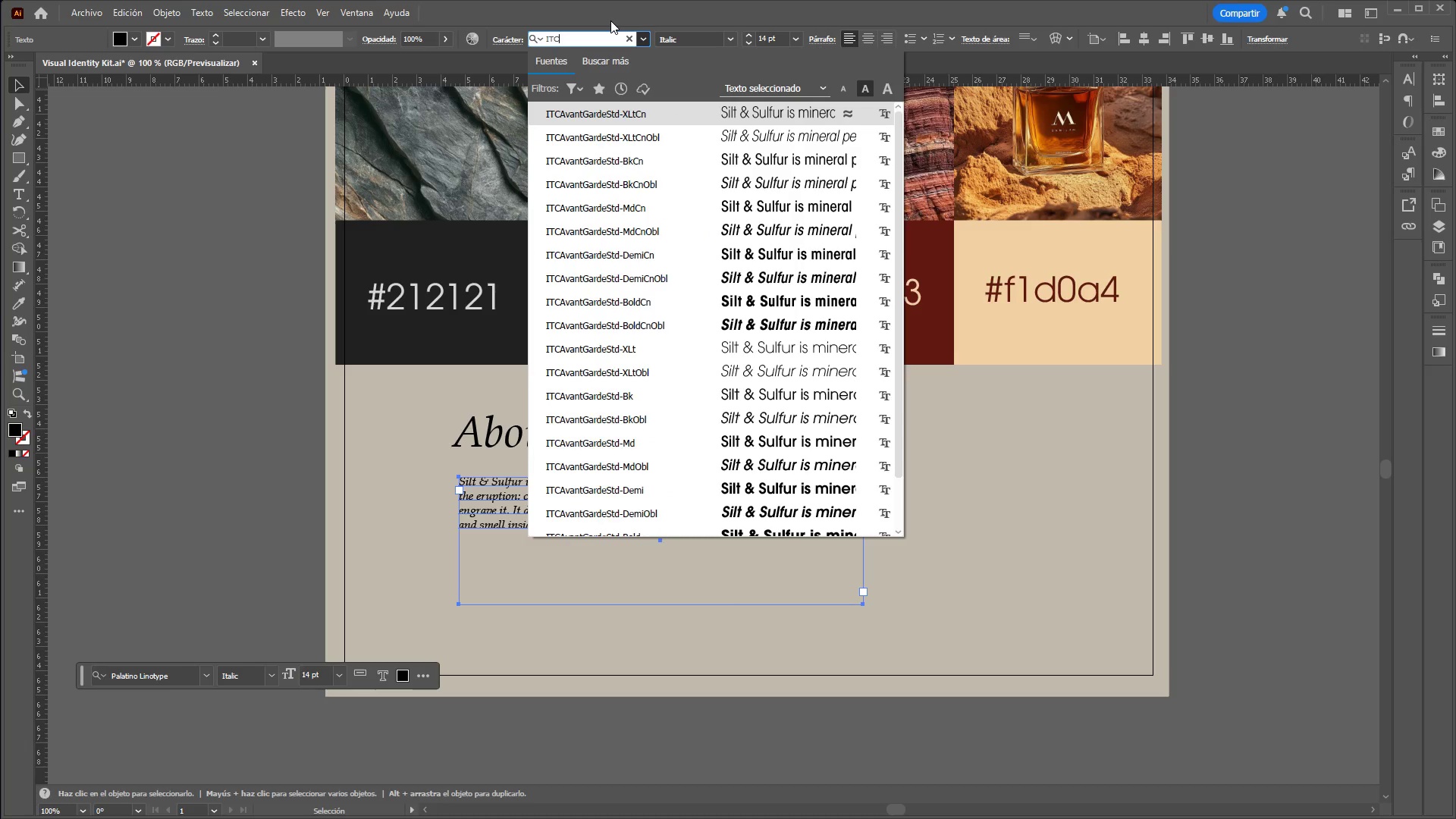 
scroll: coordinate [620, 490], scroll_direction: down, amount: 1.0
 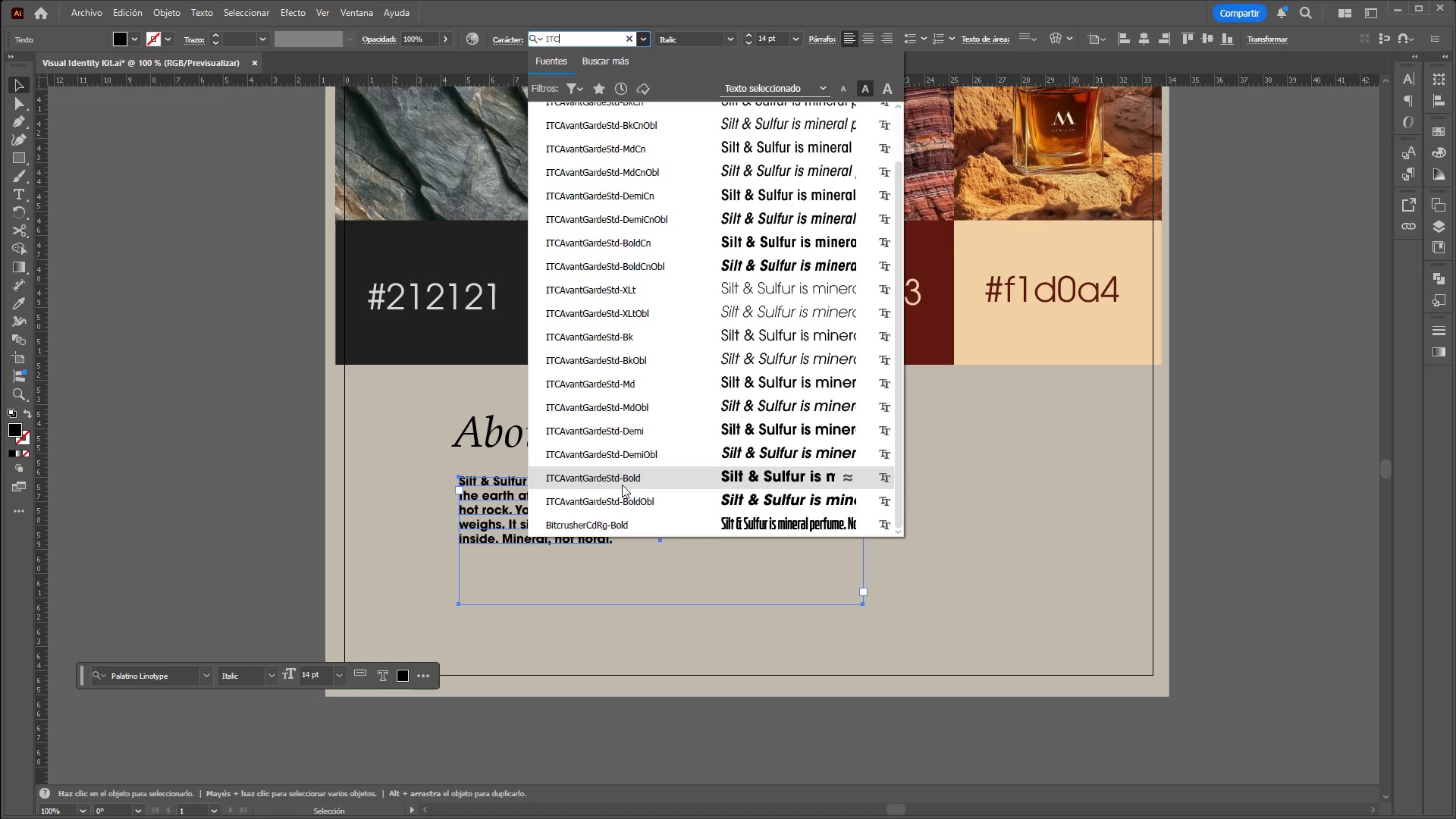 
left_click([623, 484])
 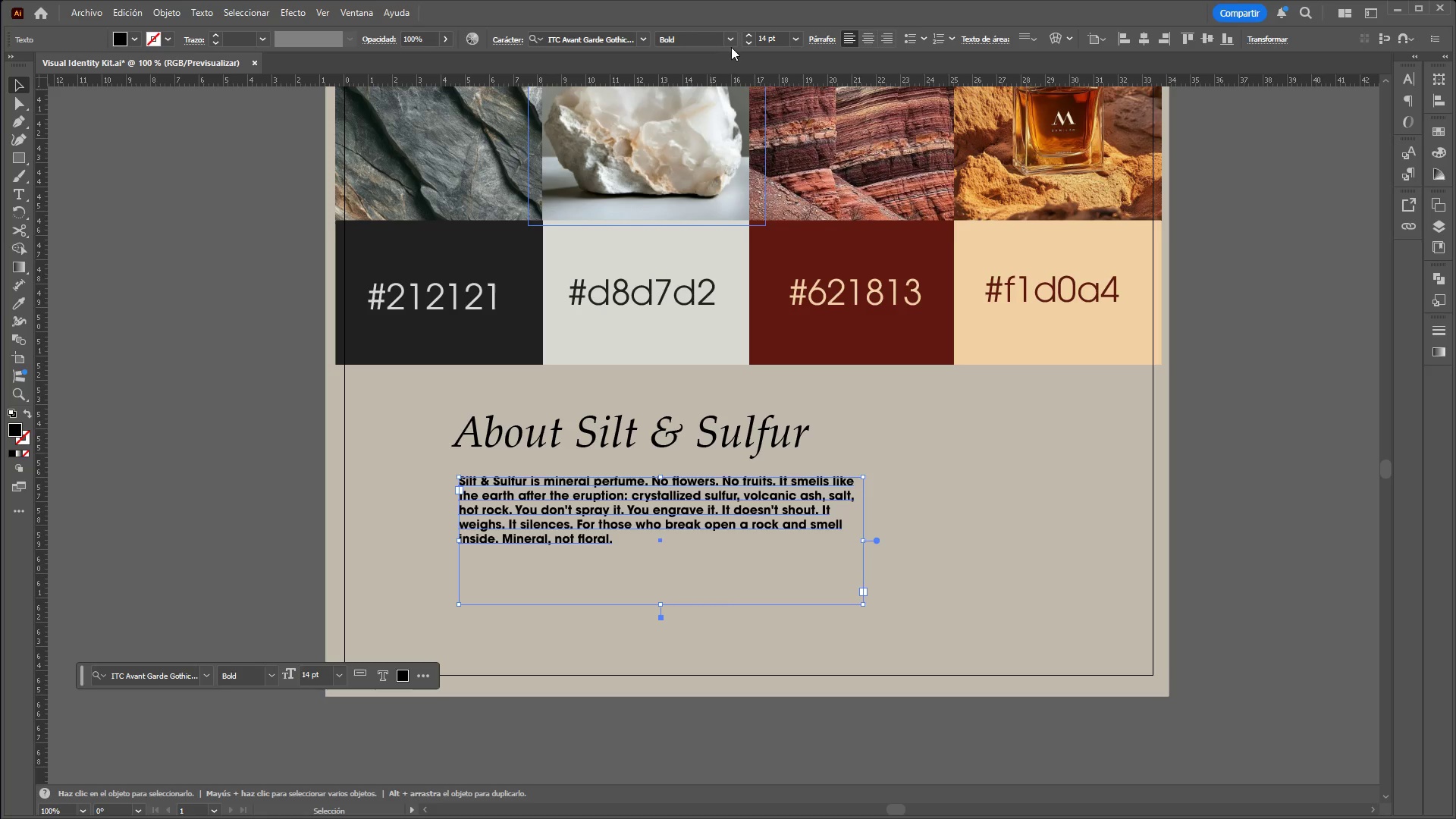 
double_click([731, 39])
 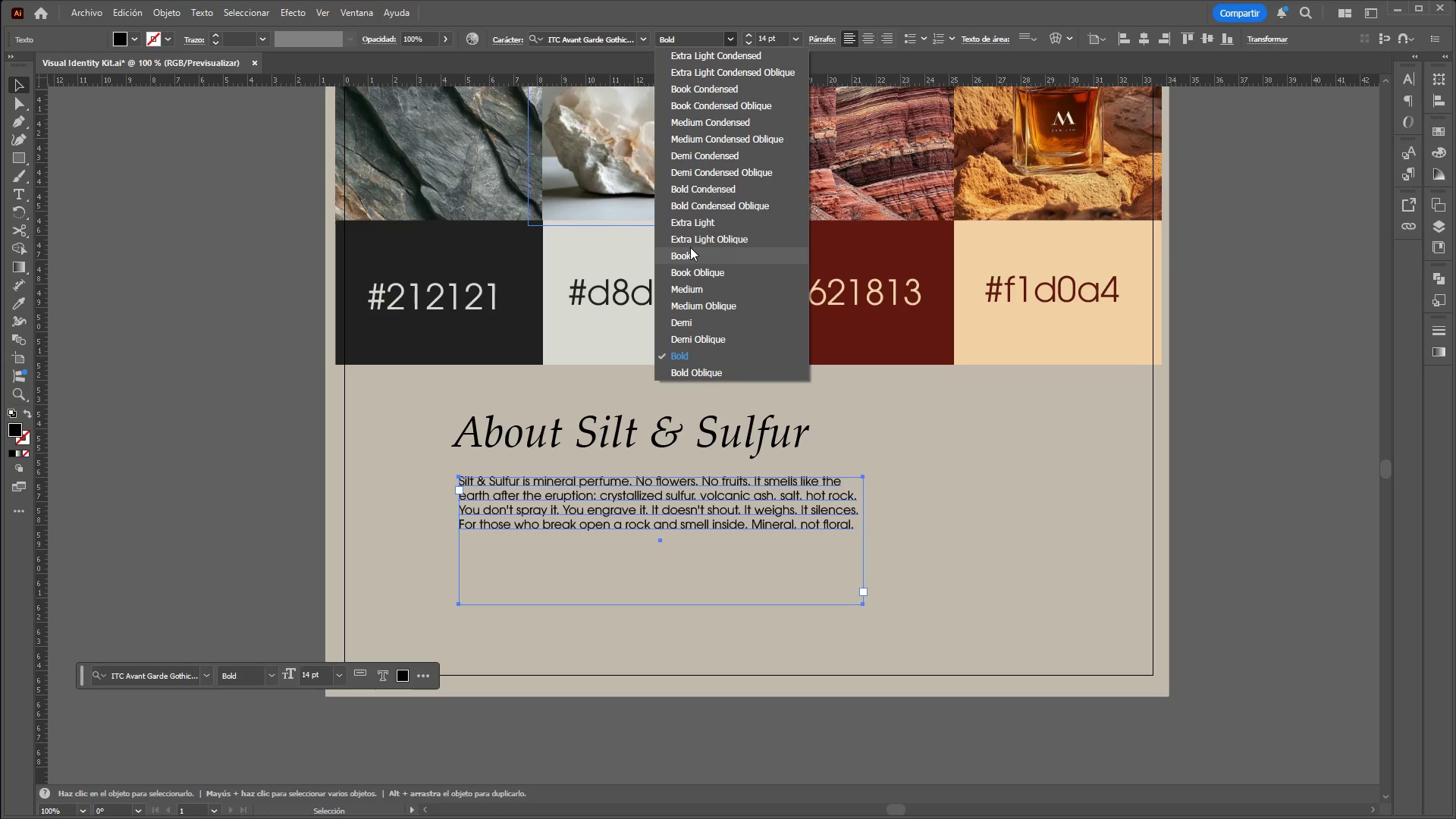 
left_click([690, 249])
 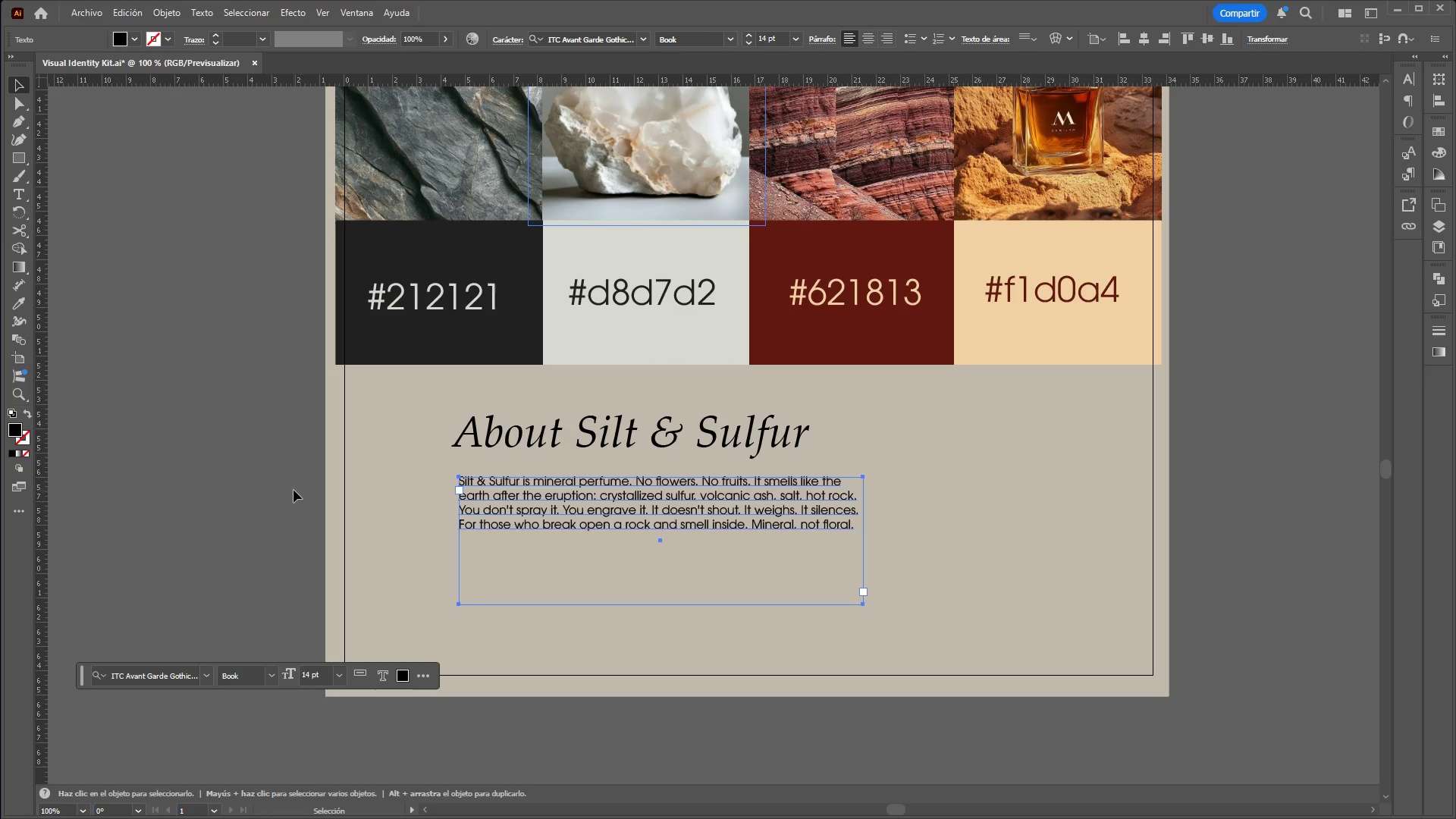 
left_click([292, 488])
 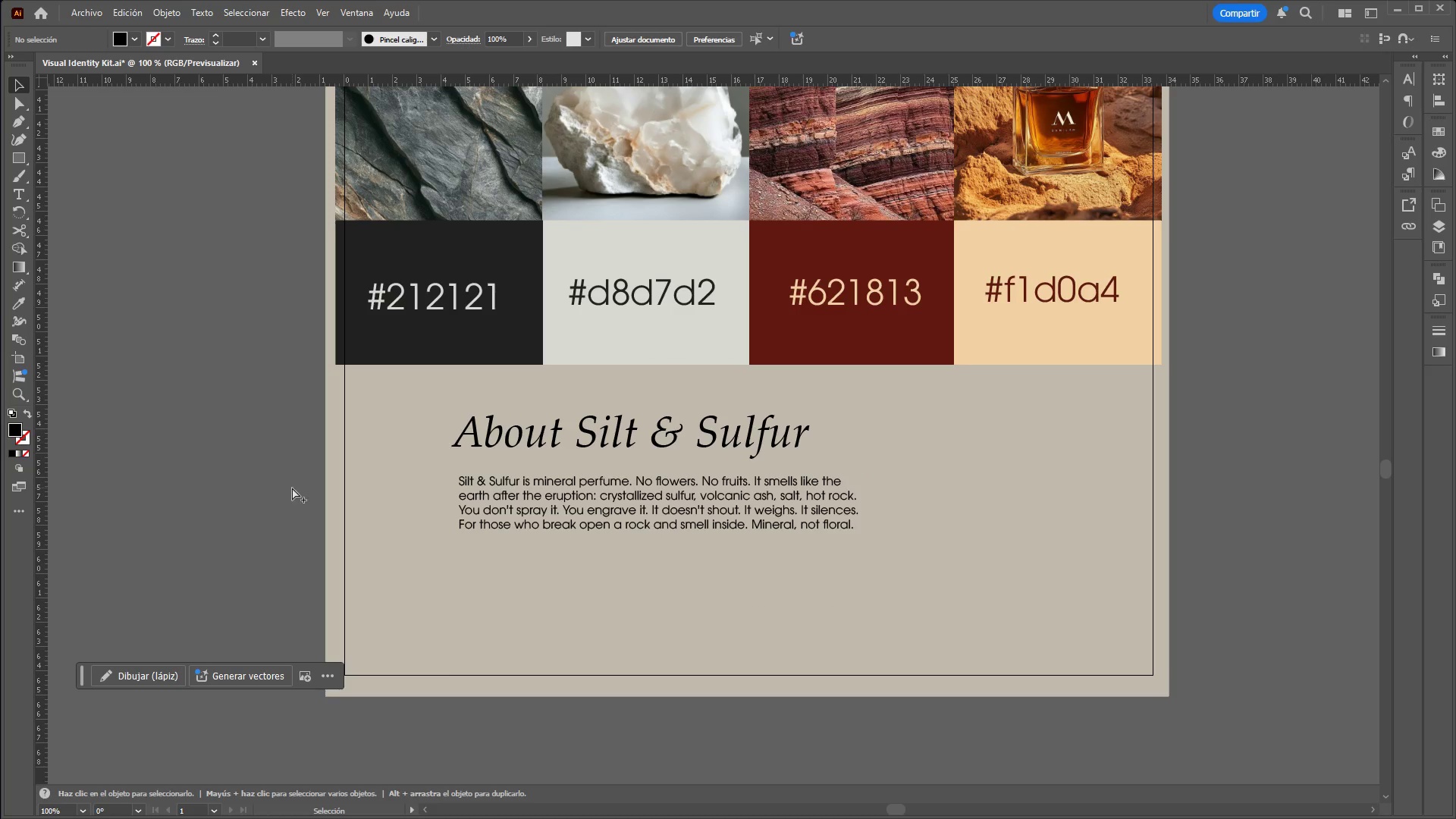 
hold_key(key=AltLeft, duration=1.55)
hold_key(key=ControlLeft, duration=1.5)
scroll: coordinate [292, 488], scroll_direction: down, amount: 2.0
 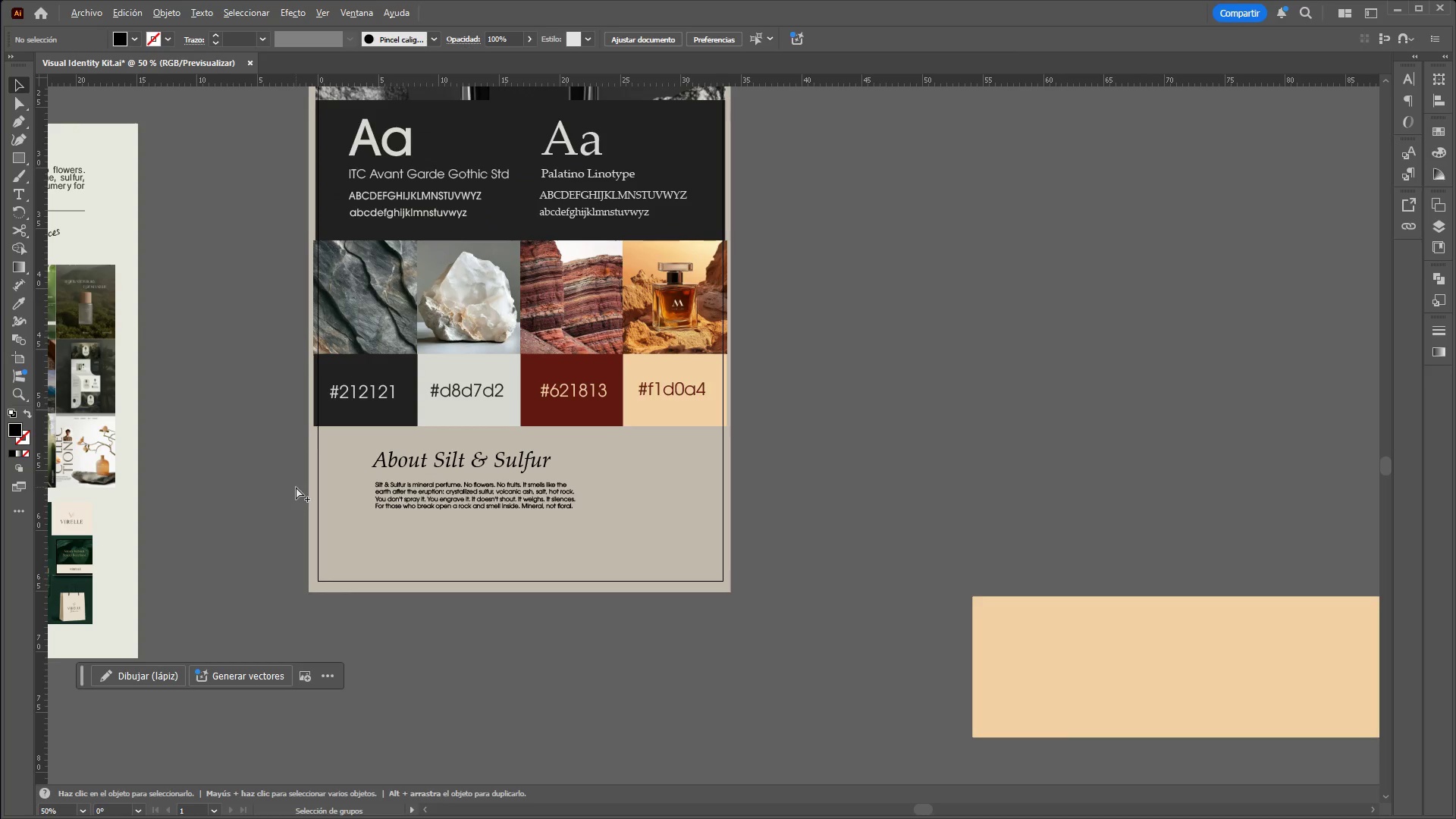 
left_click([384, 502])
 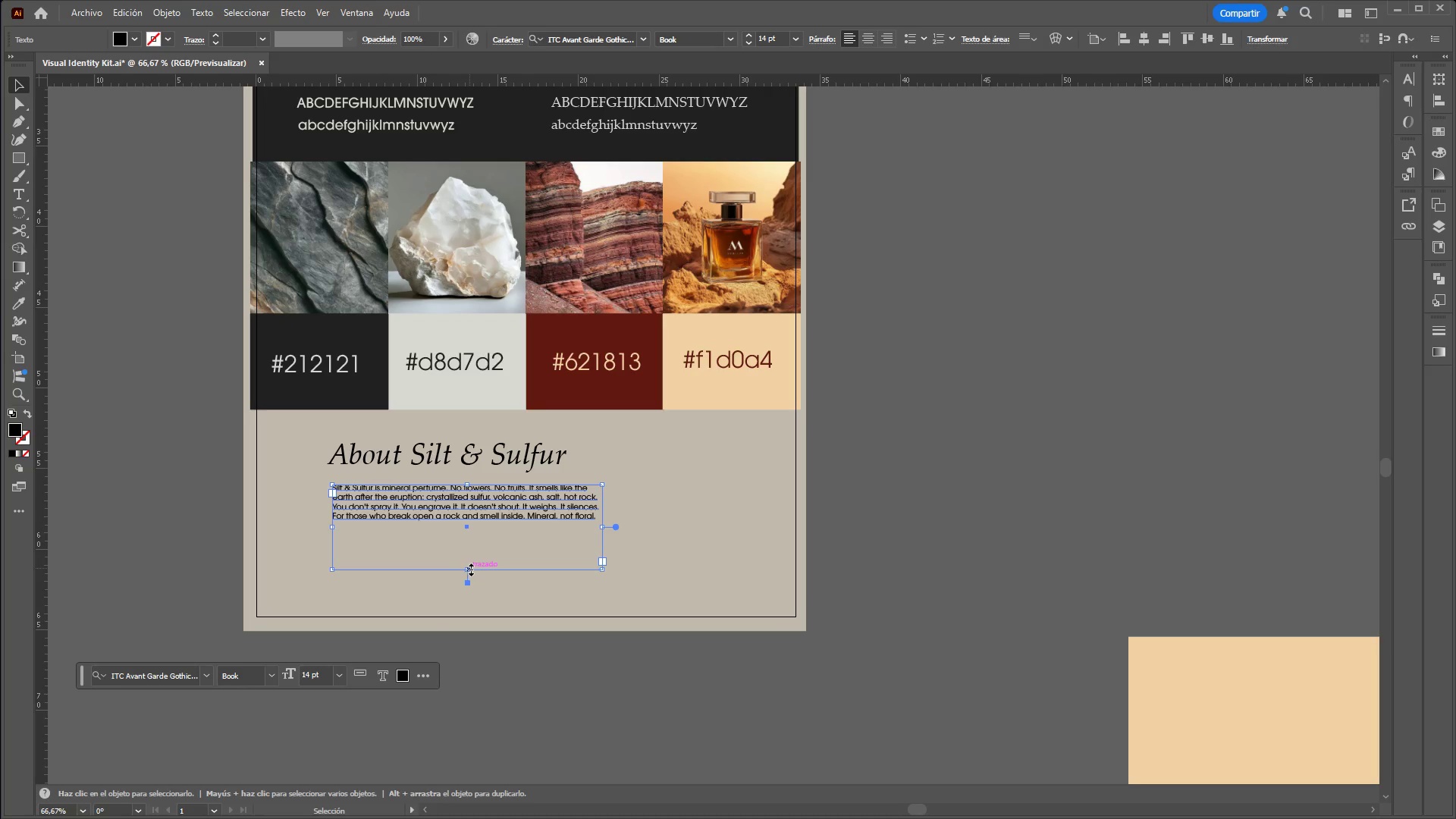 
scroll: coordinate [366, 483], scroll_direction: up, amount: 1.0
 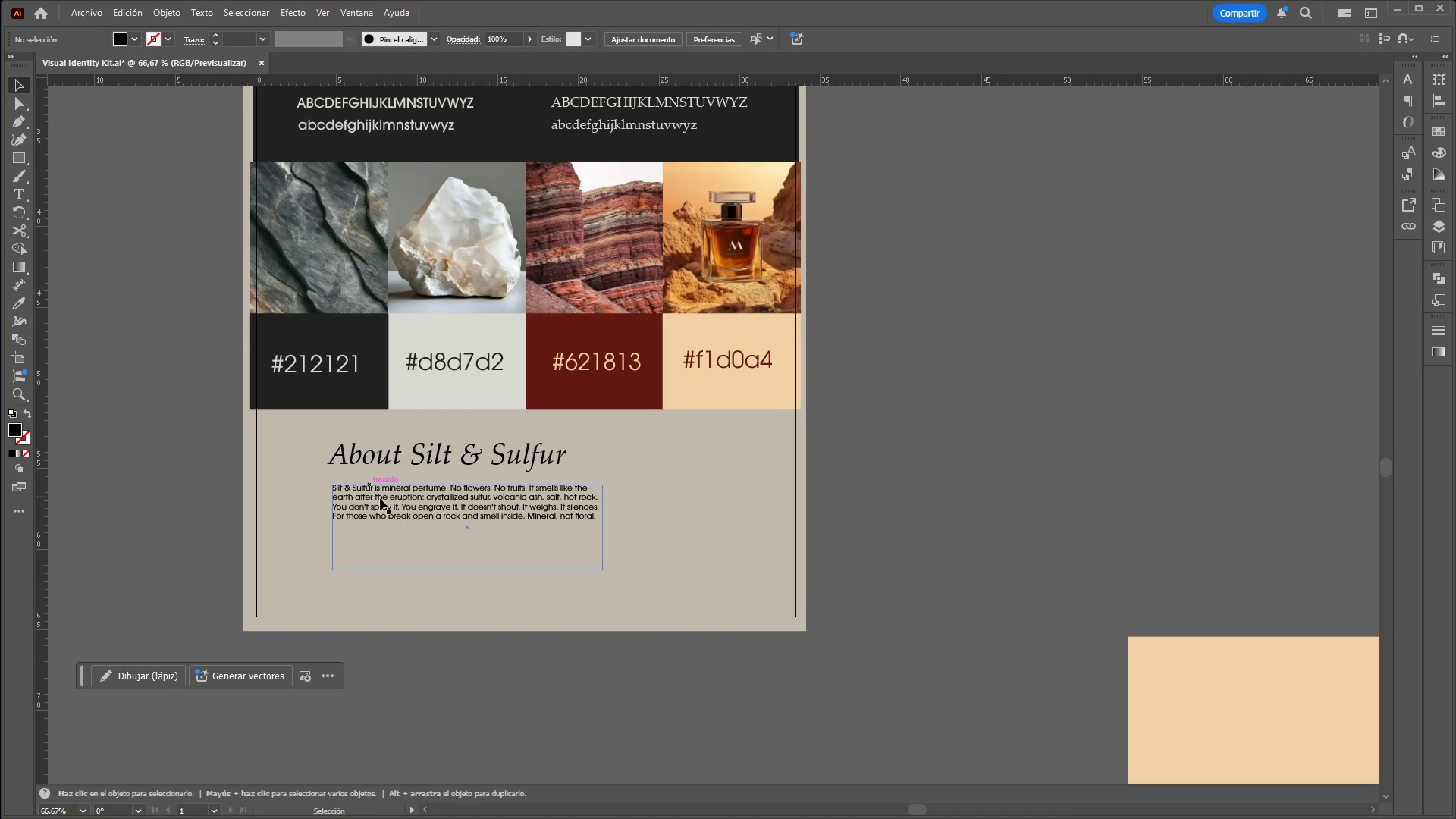 
left_click_drag(start_coordinate=[469, 568], to_coordinate=[487, 522])
 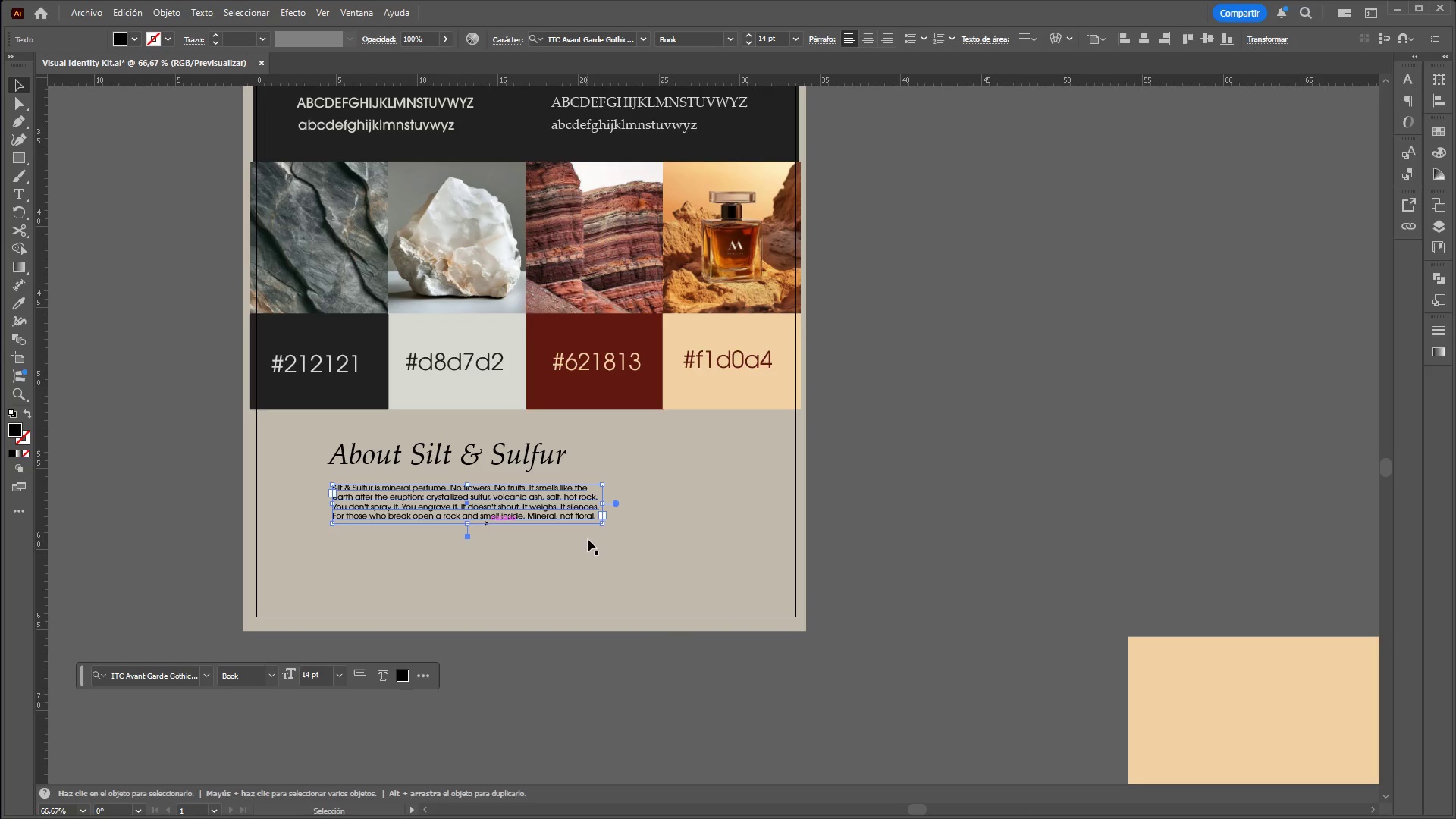 
hold_key(key=ShiftLeft, duration=1.42)
left_click_drag(start_coordinate=[601, 525], to_coordinate=[749, 576])
 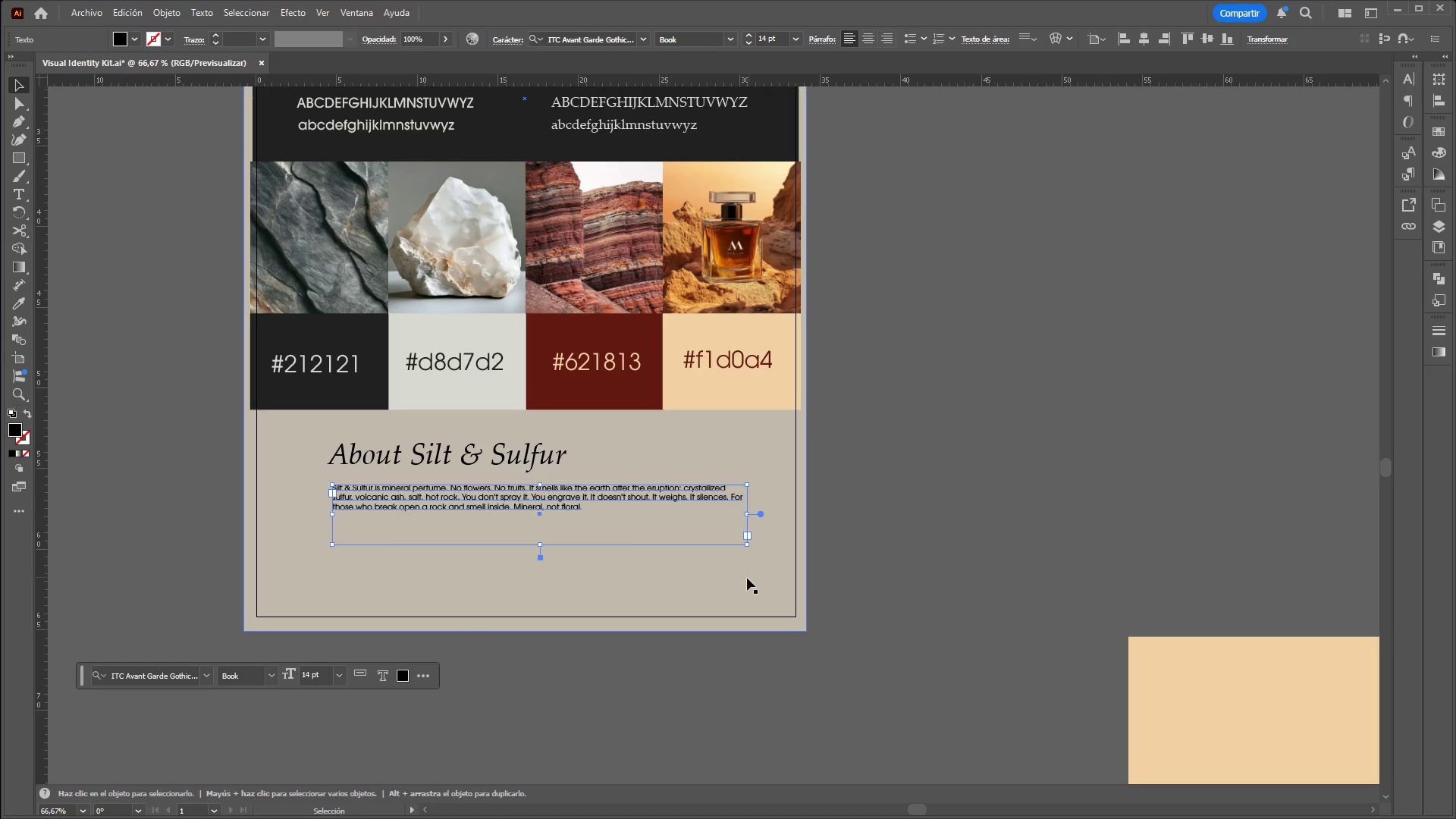 
key(Control+ControlLeft)
 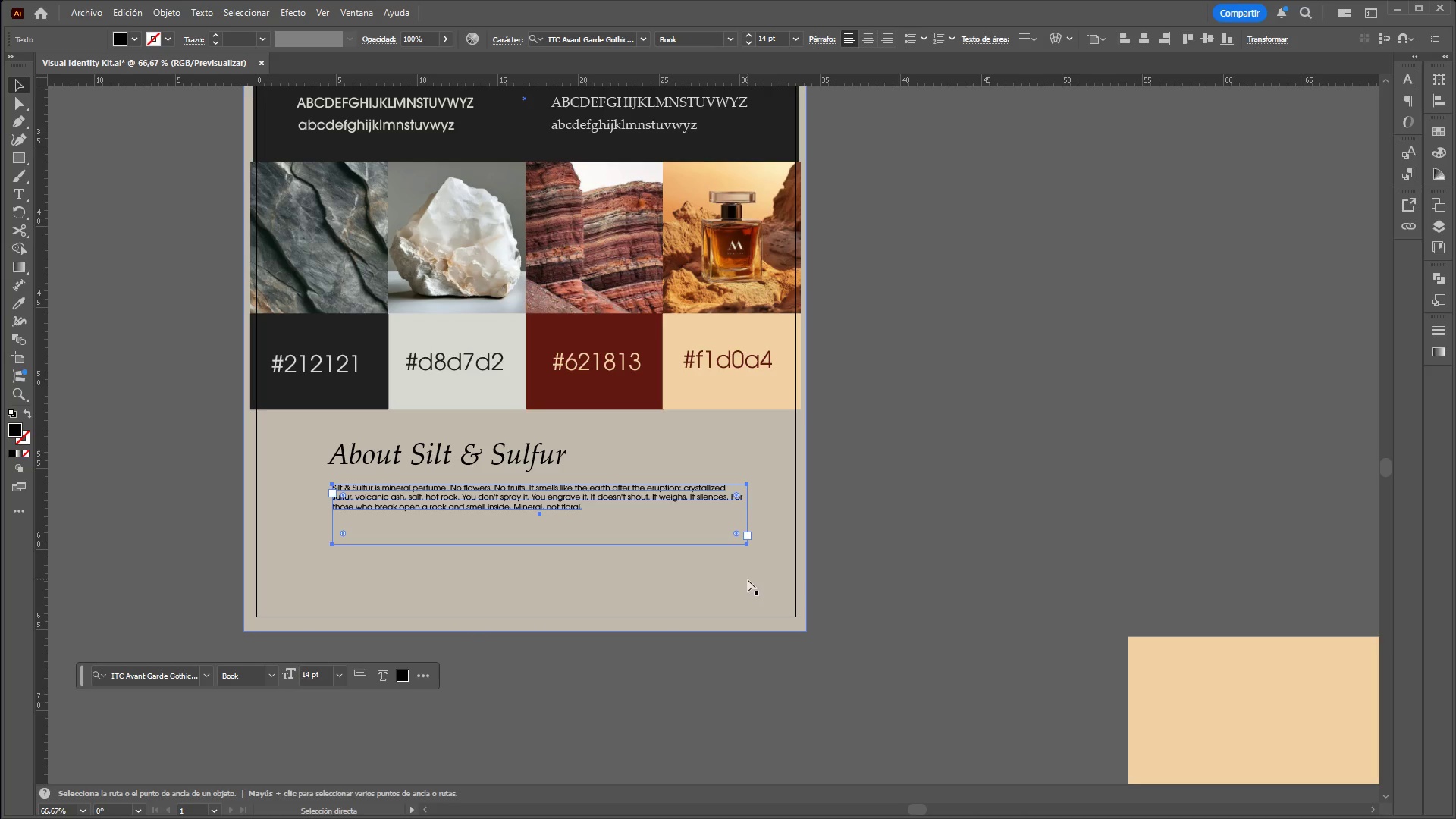 
key(Control+Z)
 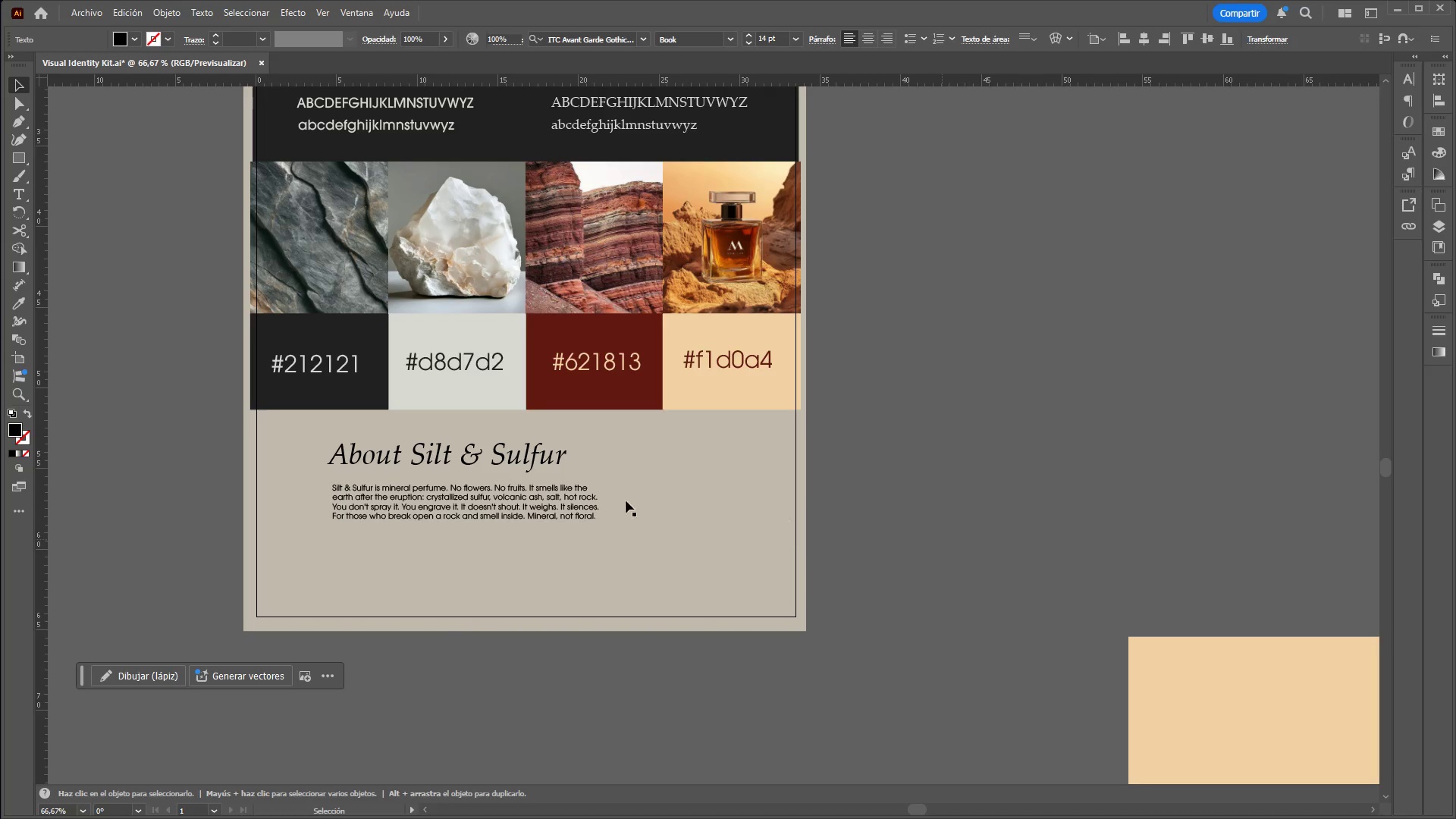 
double_click([554, 495])
 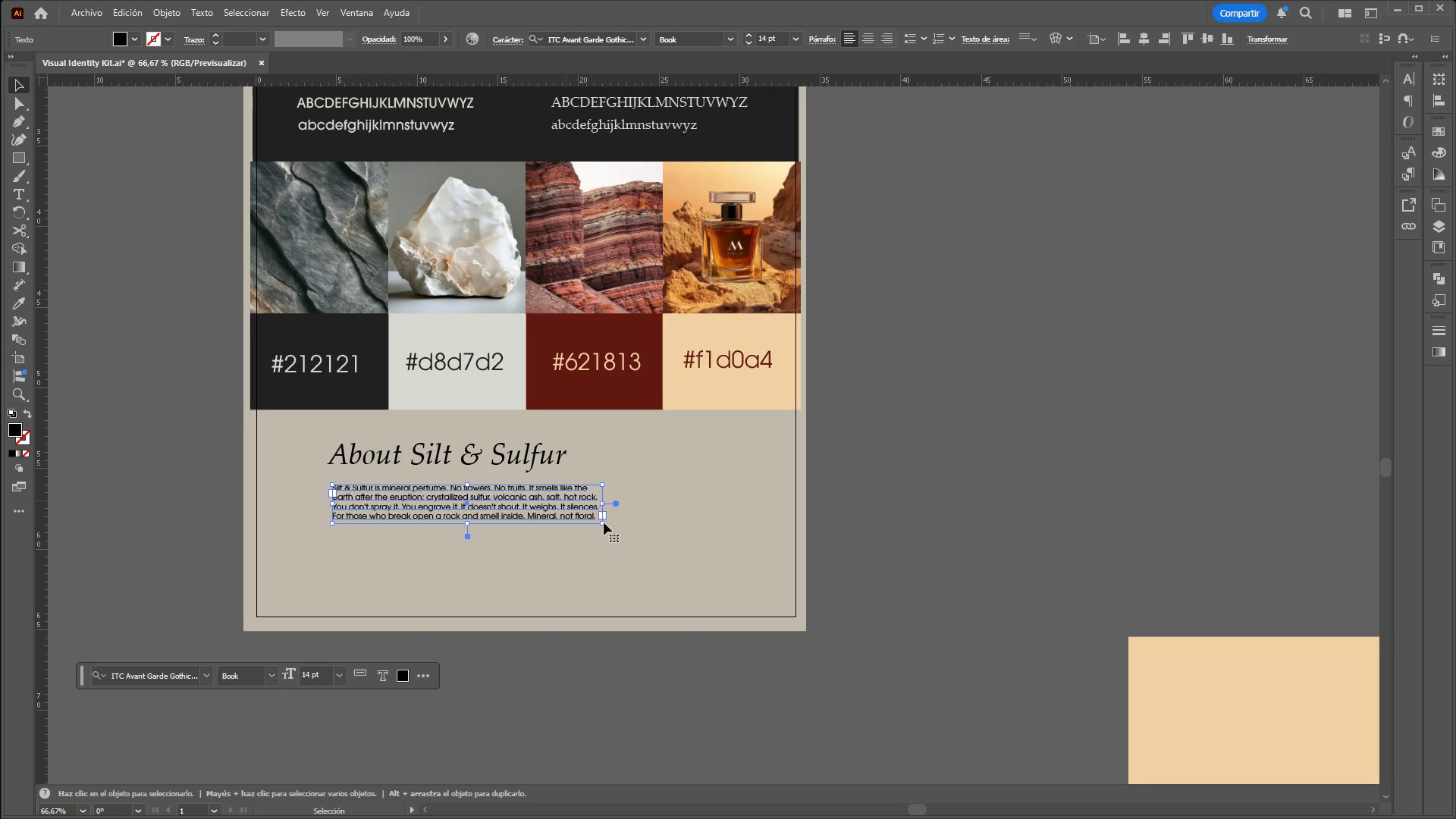 
hold_key(key=ShiftLeft, duration=1.26)
left_click_drag(start_coordinate=[607, 524], to_coordinate=[665, 565])
 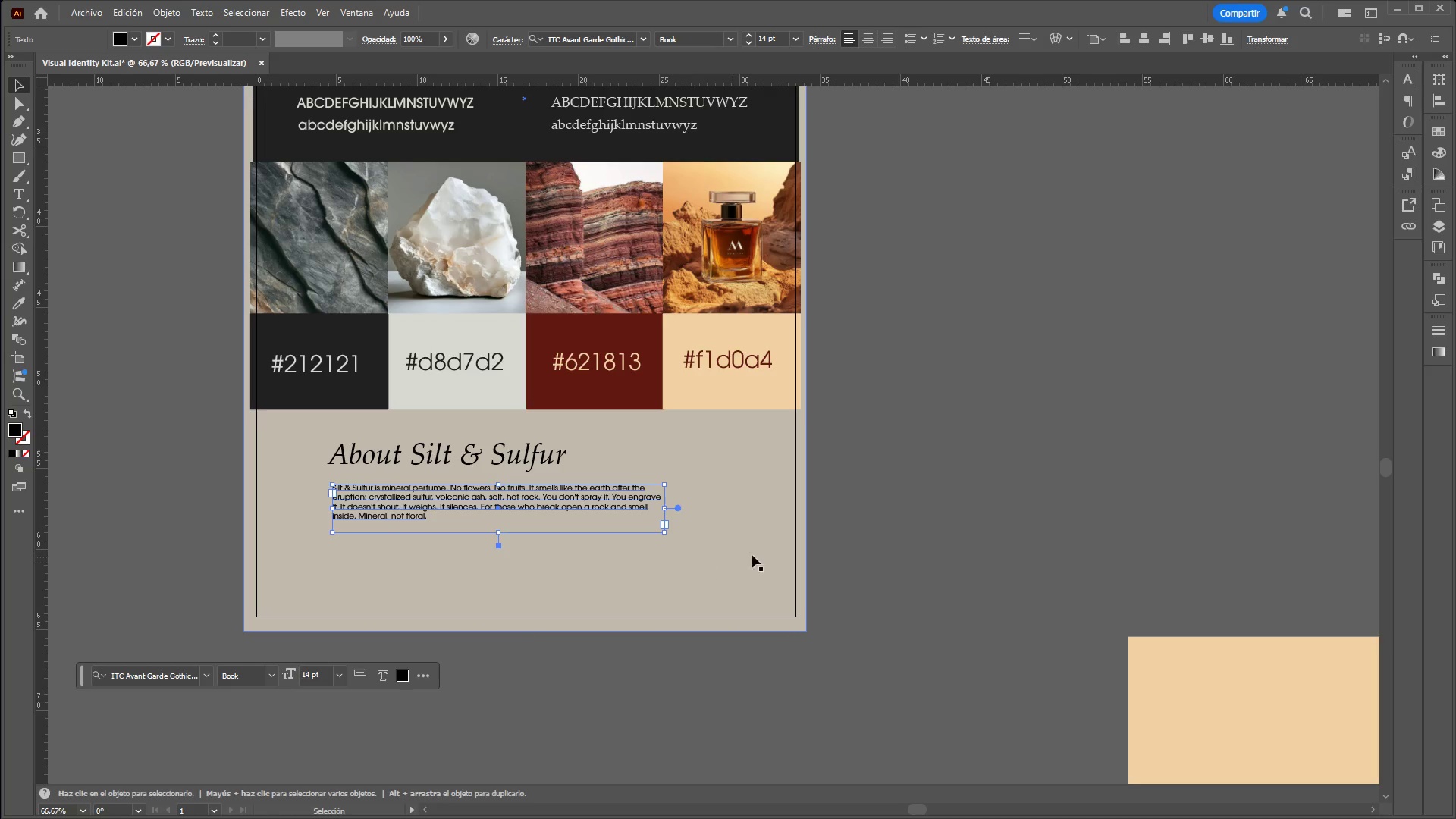 
key(Control+ControlLeft)
 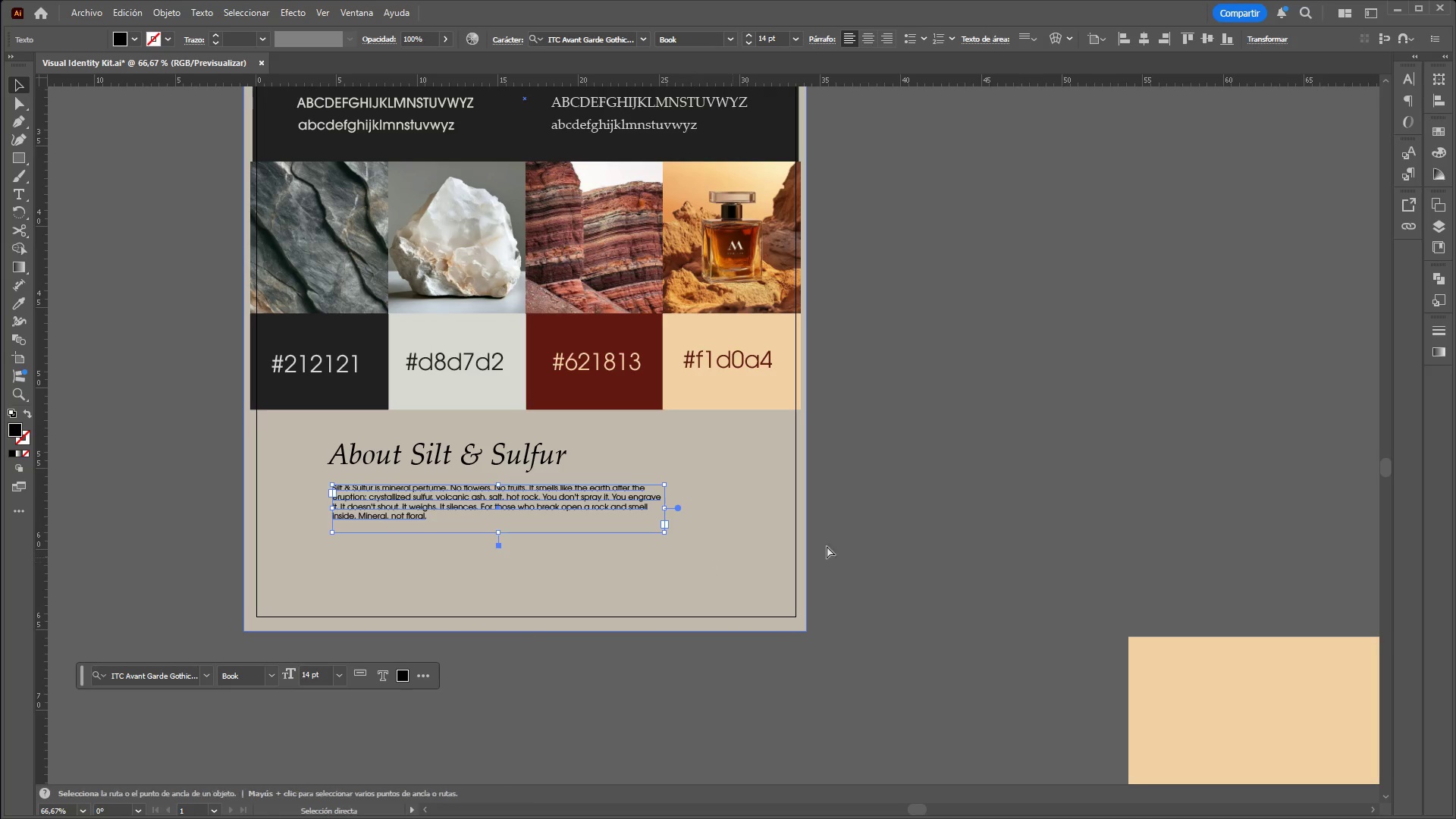 
key(Control+Z)
 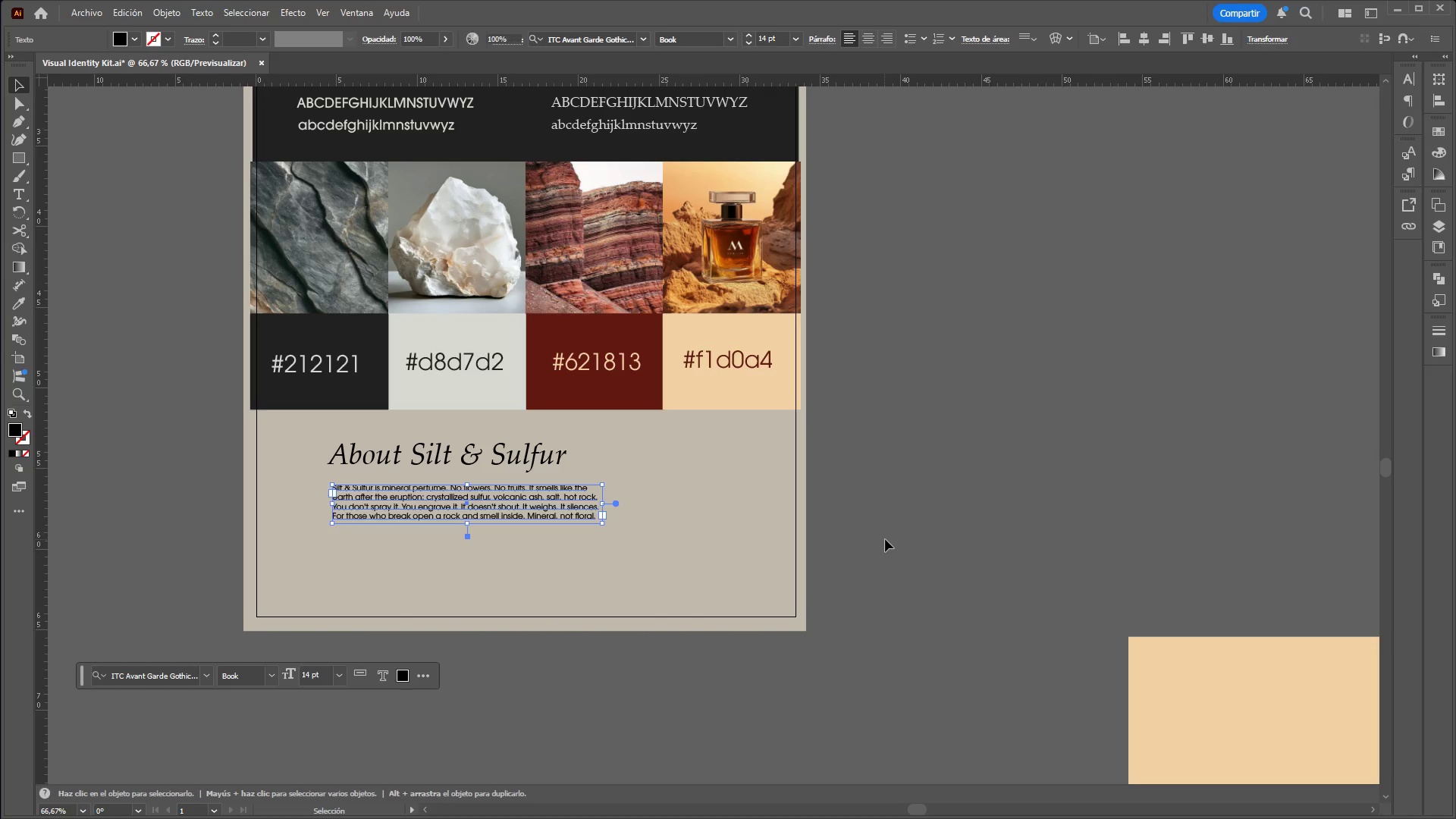 
hold_key(key=ControlLeft, duration=1.42)
hold_key(key=AltLeft, duration=1.38)
scroll: coordinate [896, 512], scroll_direction: down, amount: 3.0
 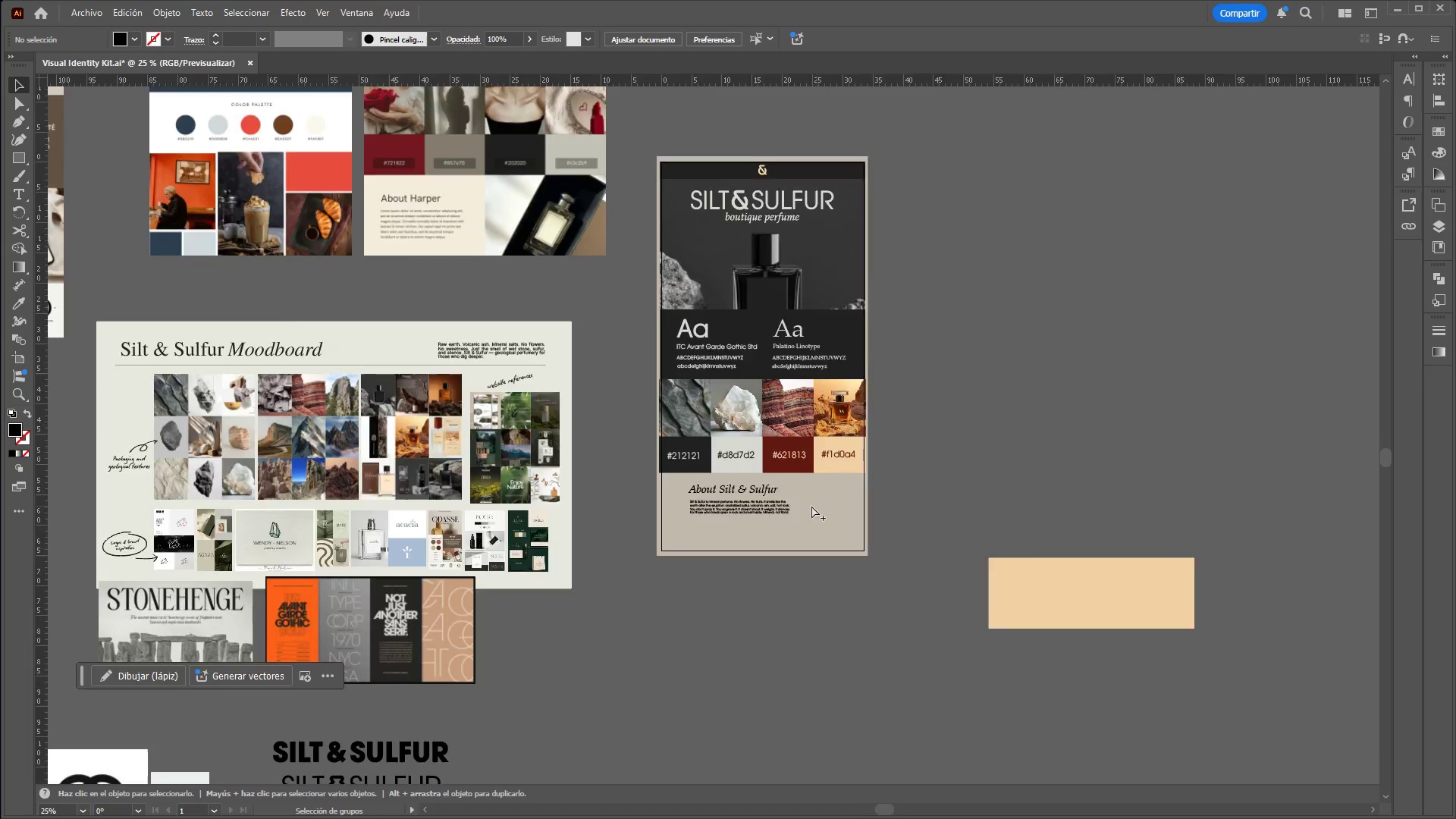 
scroll: coordinate [801, 507], scroll_direction: up, amount: 3.0
 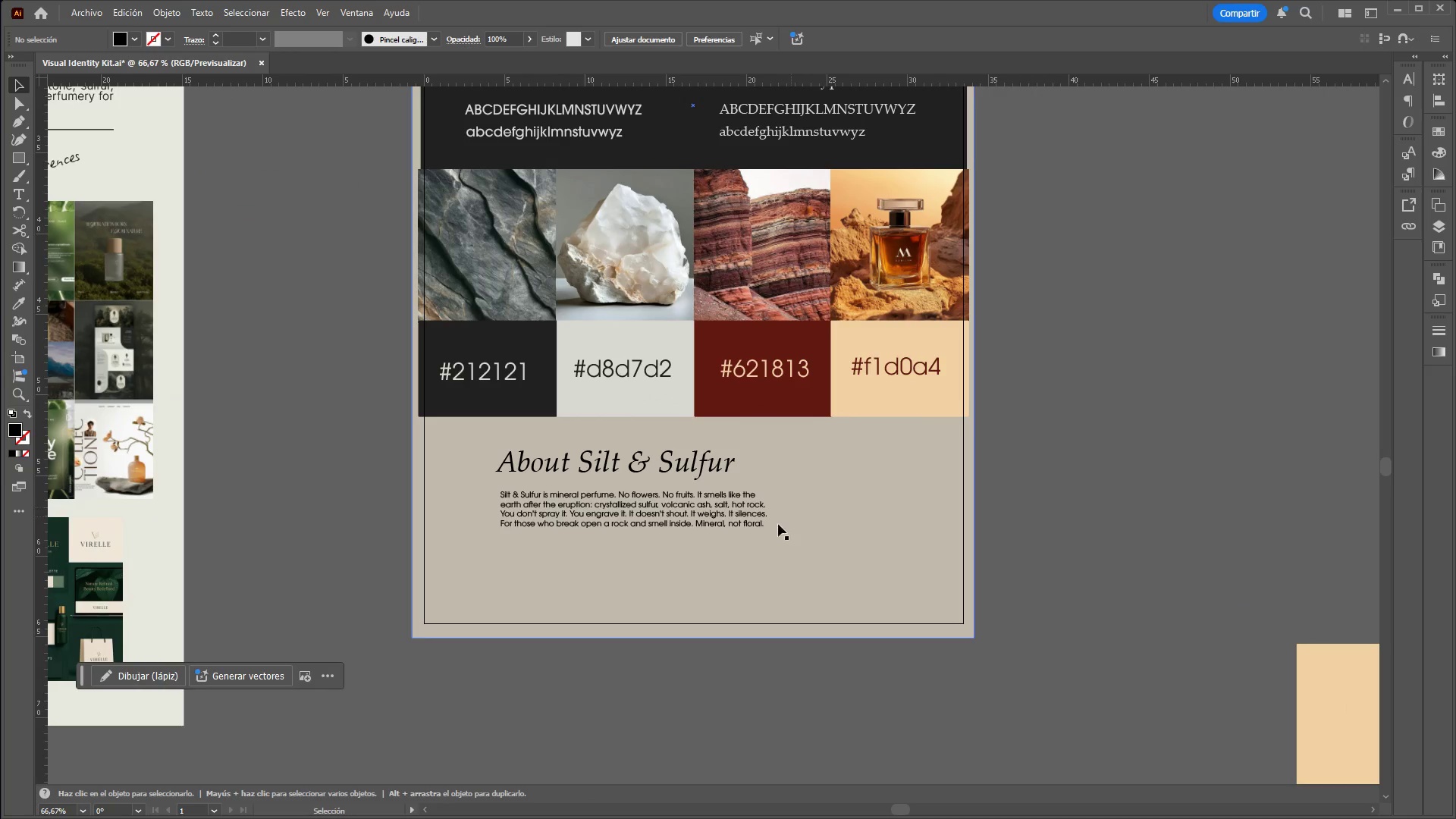 
hold_key(key=ControlLeft, duration=4.49)
hold_key(key=AltLeft, duration=1.5)
scroll: coordinate [679, 555], scroll_direction: up, amount: 2.0
 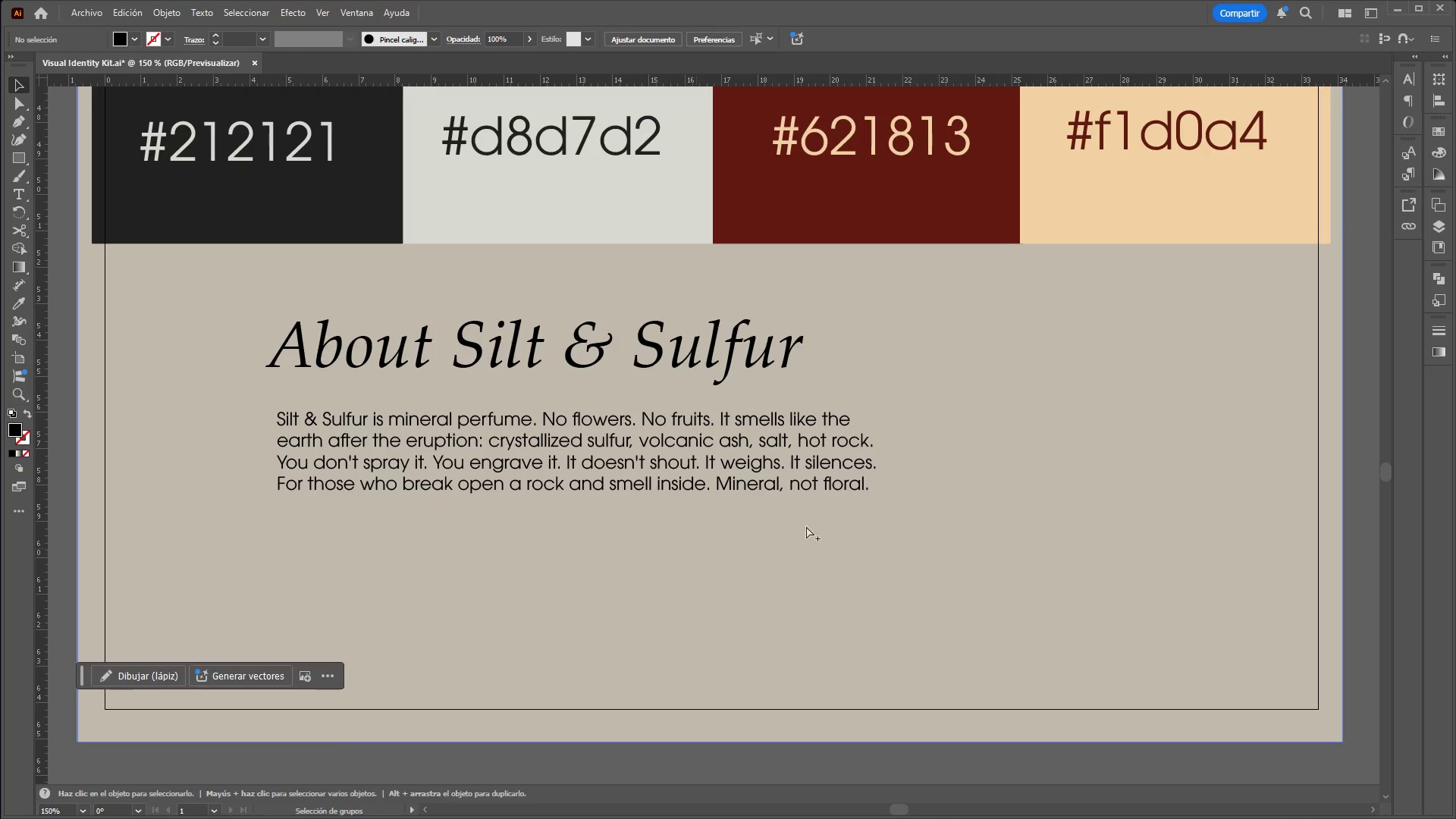 
hold_key(key=AltLeft, duration=1.51)
scroll: coordinate [860, 524], scroll_direction: down, amount: 5.0
 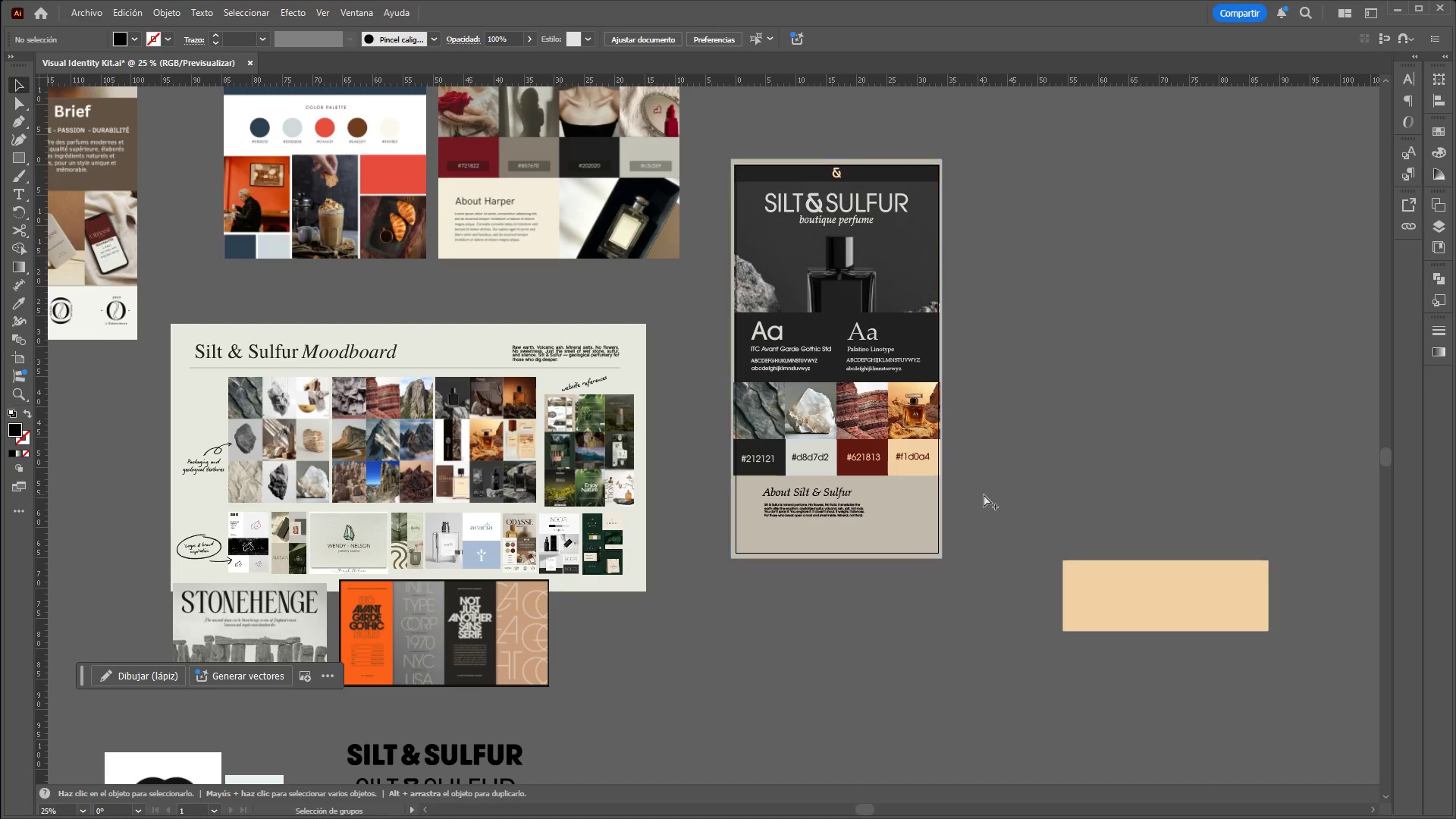 
hold_key(key=AltLeft, duration=1.44)
scroll: coordinate [964, 494], scroll_direction: none, amount: 0.0
 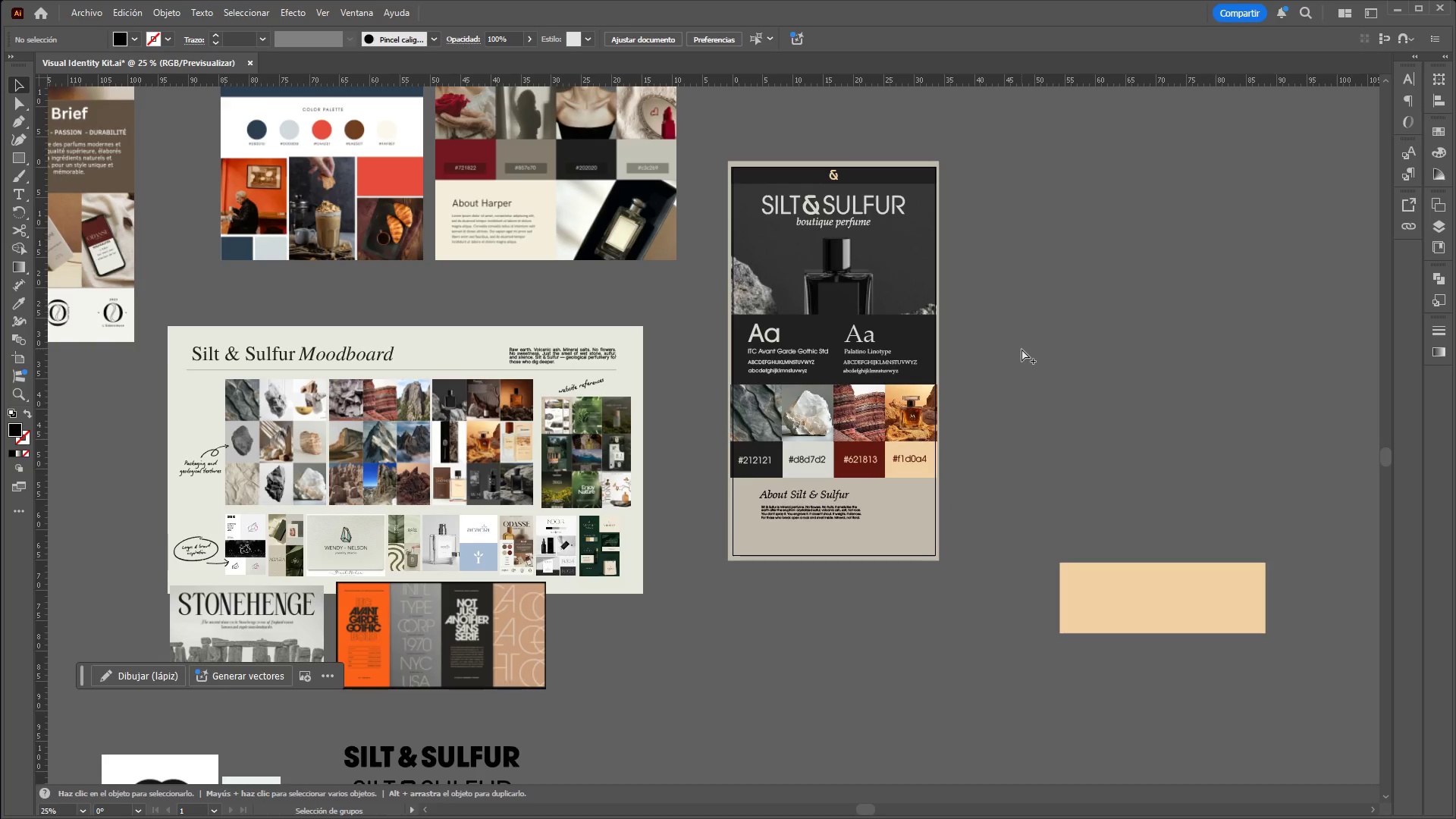 
scroll: coordinate [1021, 349], scroll_direction: up, amount: 1.0
 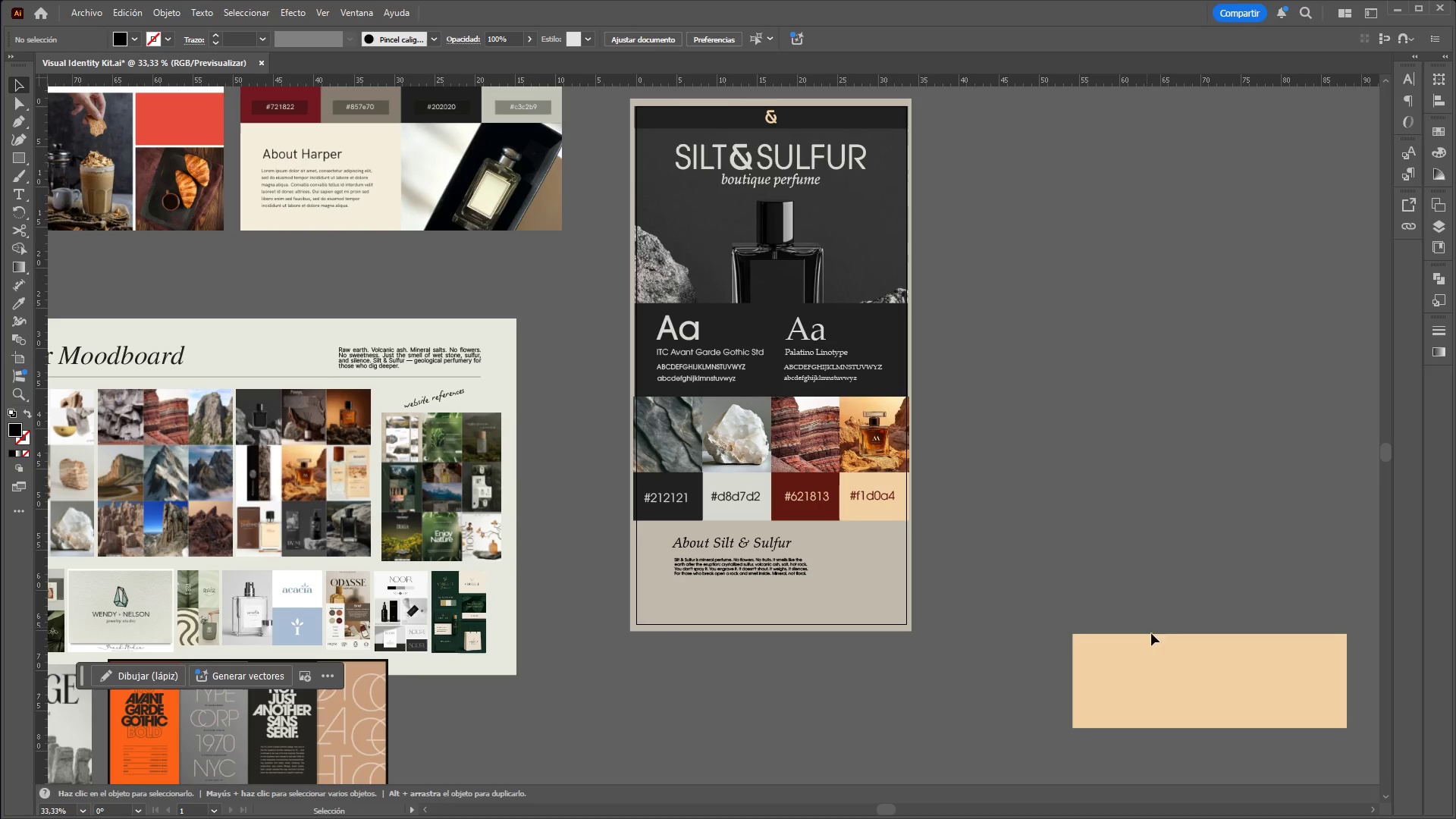 
left_click_drag(start_coordinate=[1176, 676], to_coordinate=[1151, 569])
 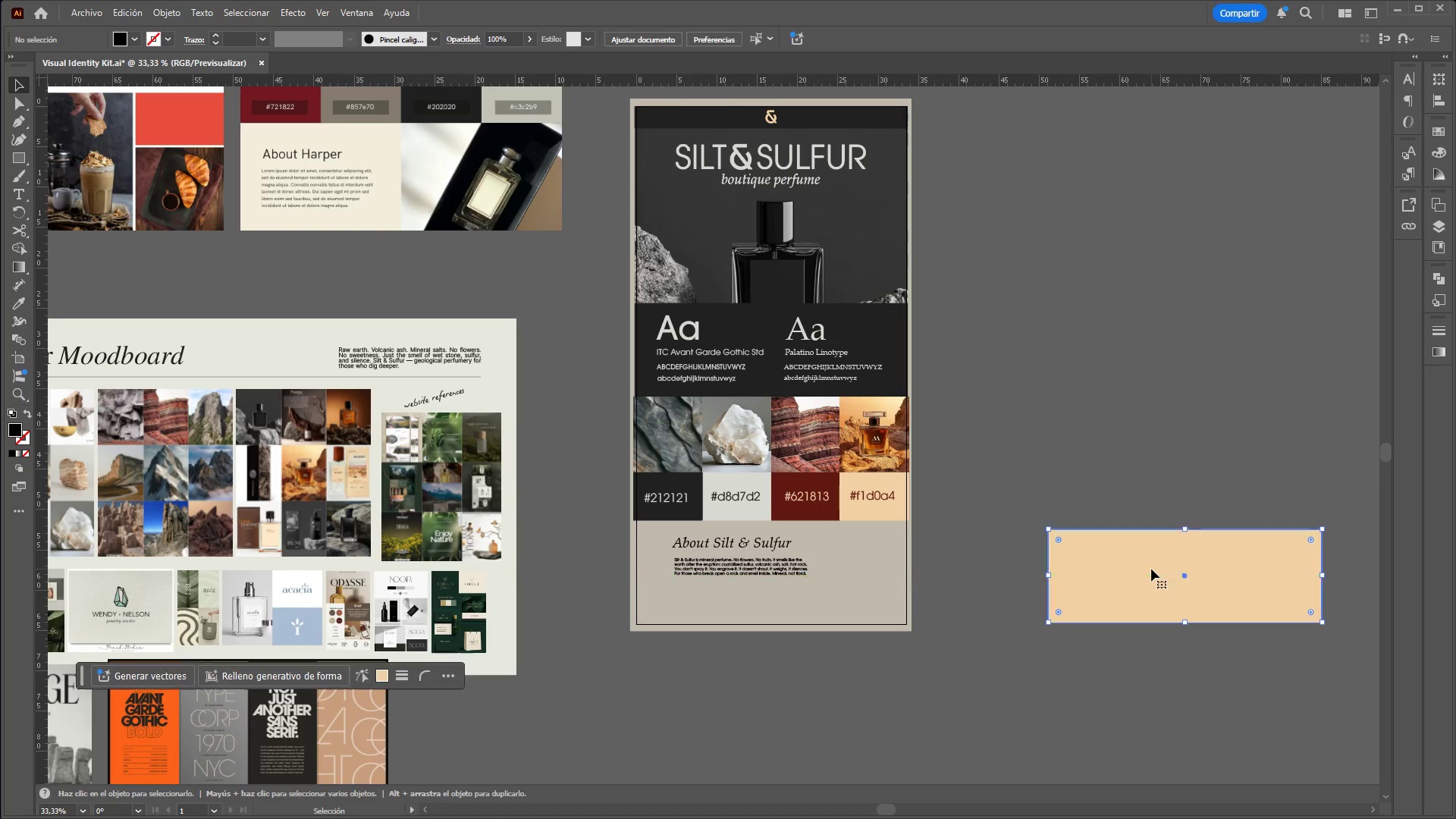 
key(Control+X)
 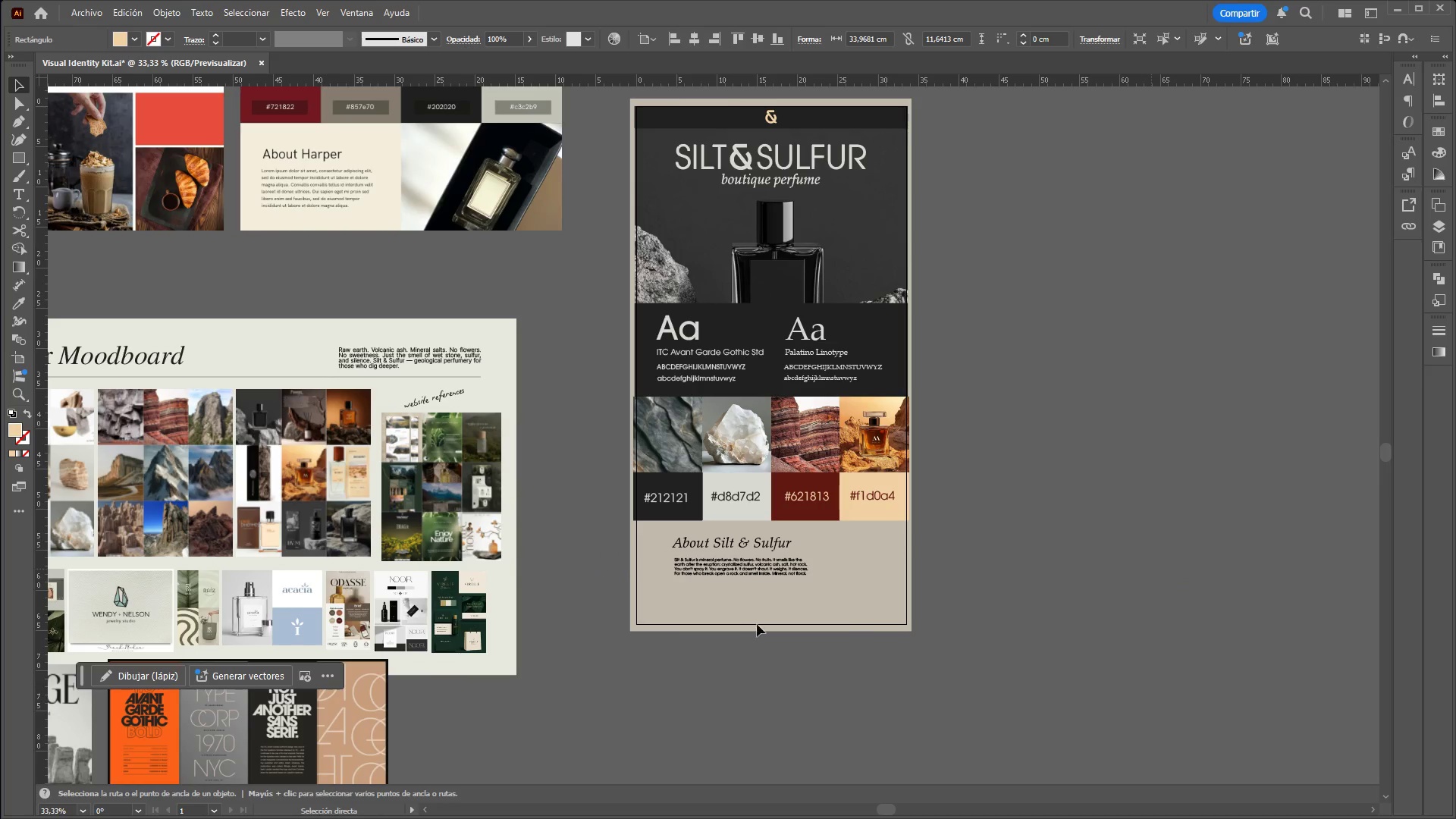 
hold_key(key=ControlLeft, duration=6.44)
hold_key(key=AltLeft, duration=1.53)
scroll: coordinate [710, 591], scroll_direction: up, amount: 3.0
 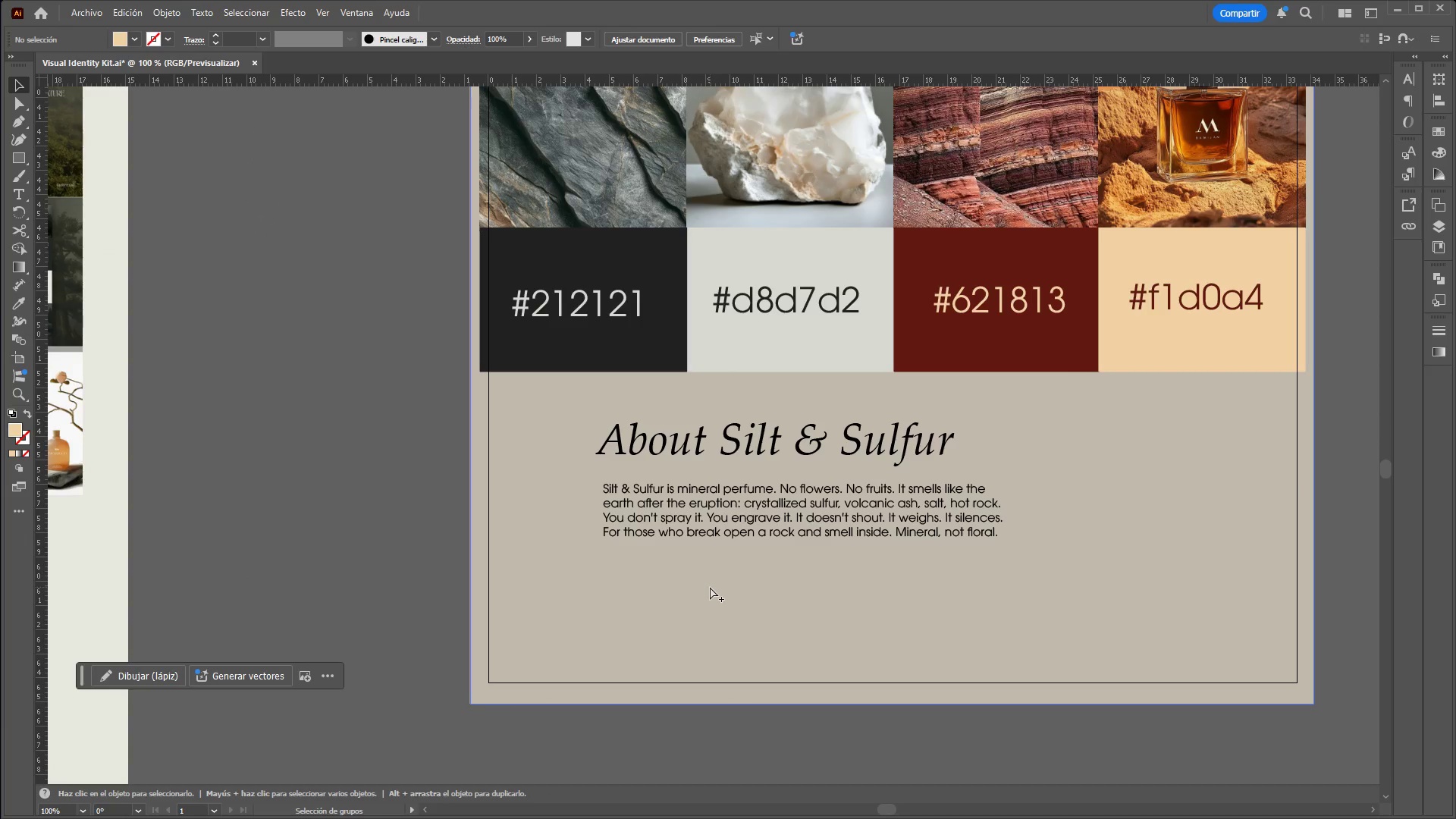 
hold_key(key=AltLeft, duration=1.52)
hold_key(key=AltLeft, duration=1.51)
scroll: coordinate [795, 581], scroll_direction: down, amount: 4.0
 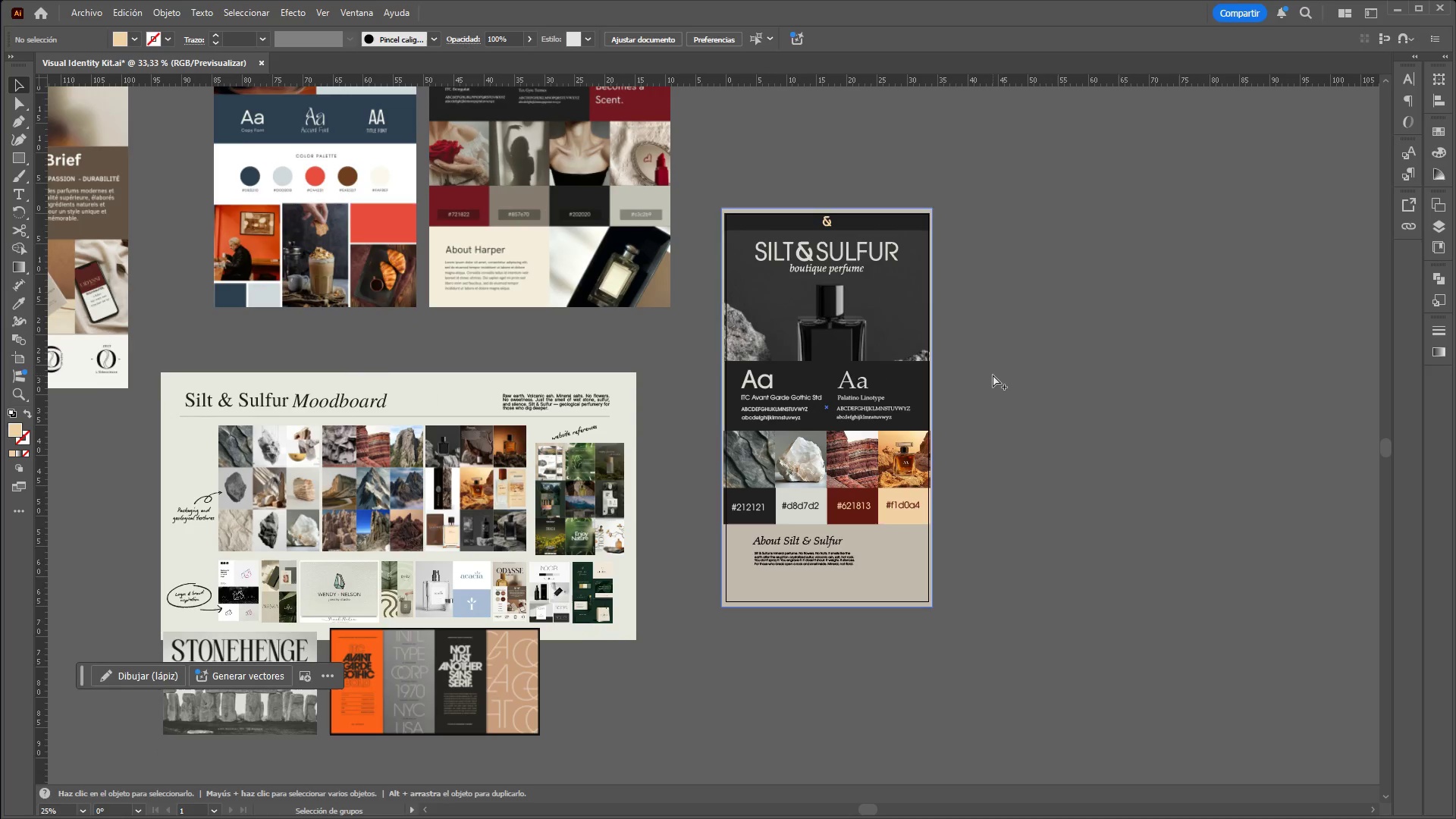 
hold_key(key=AltLeft, duration=1.5)
 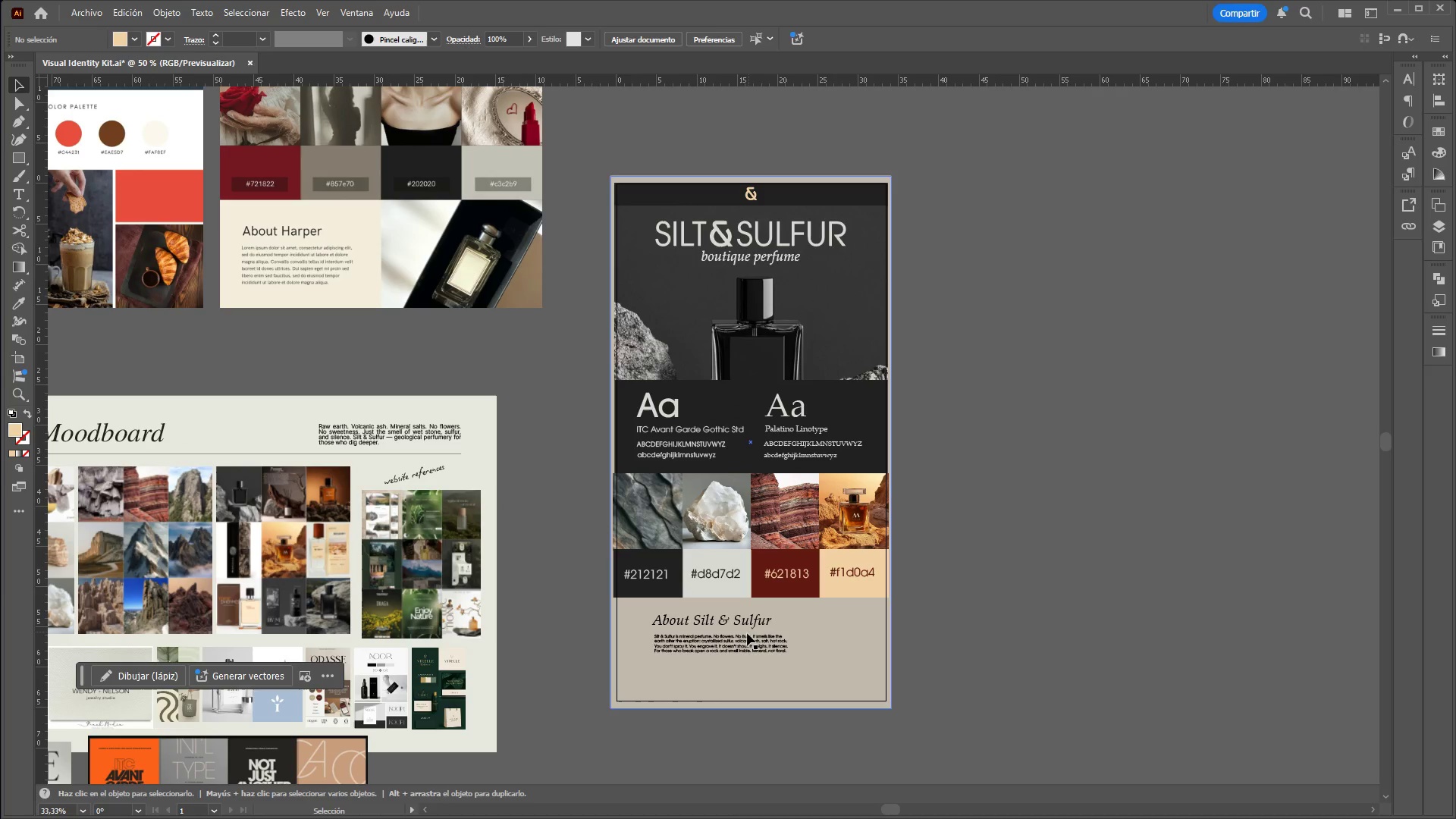 
scroll: coordinate [993, 375], scroll_direction: up, amount: 1.0
 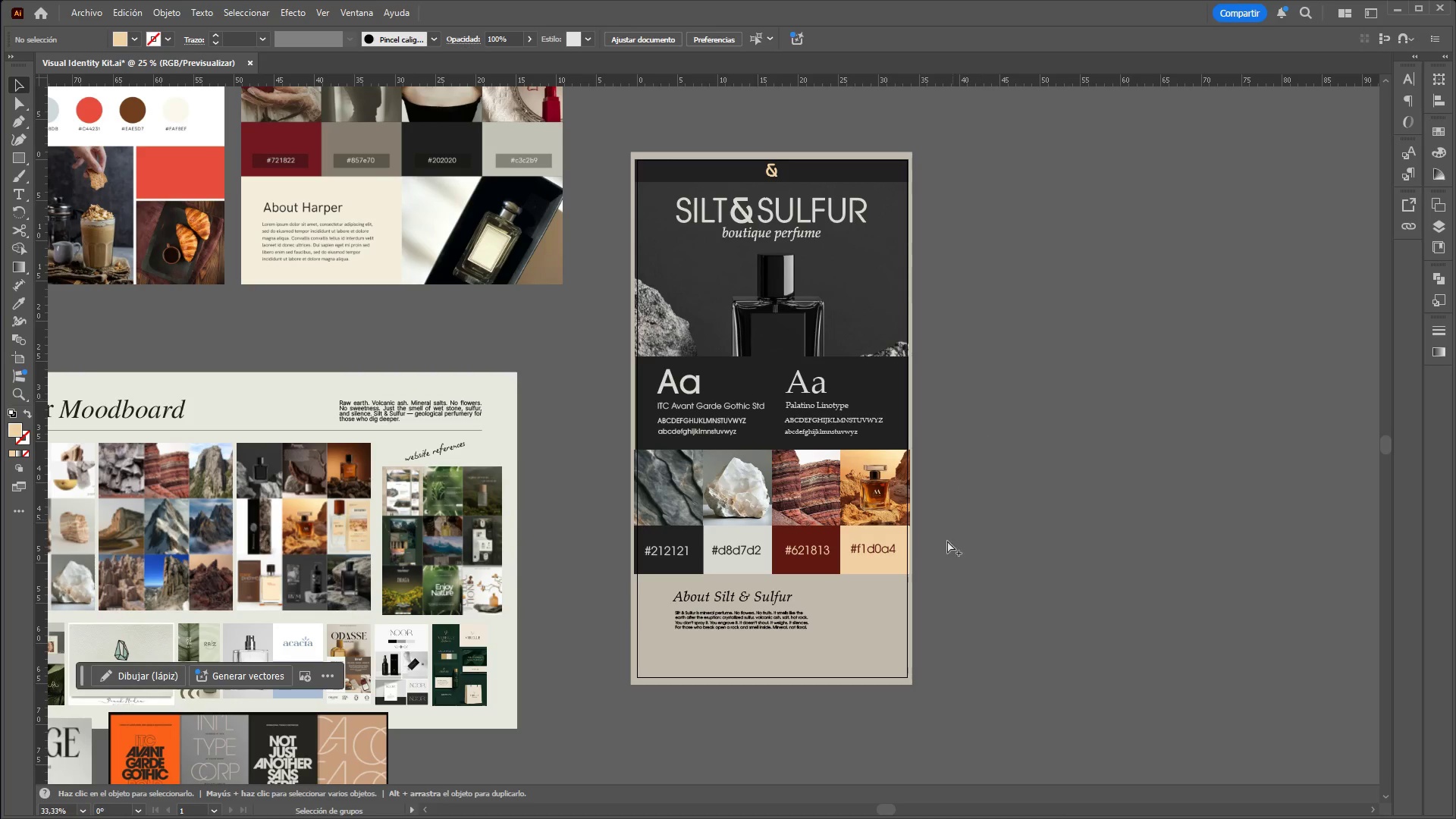 
hold_key(key=AltLeft, duration=0.36)
 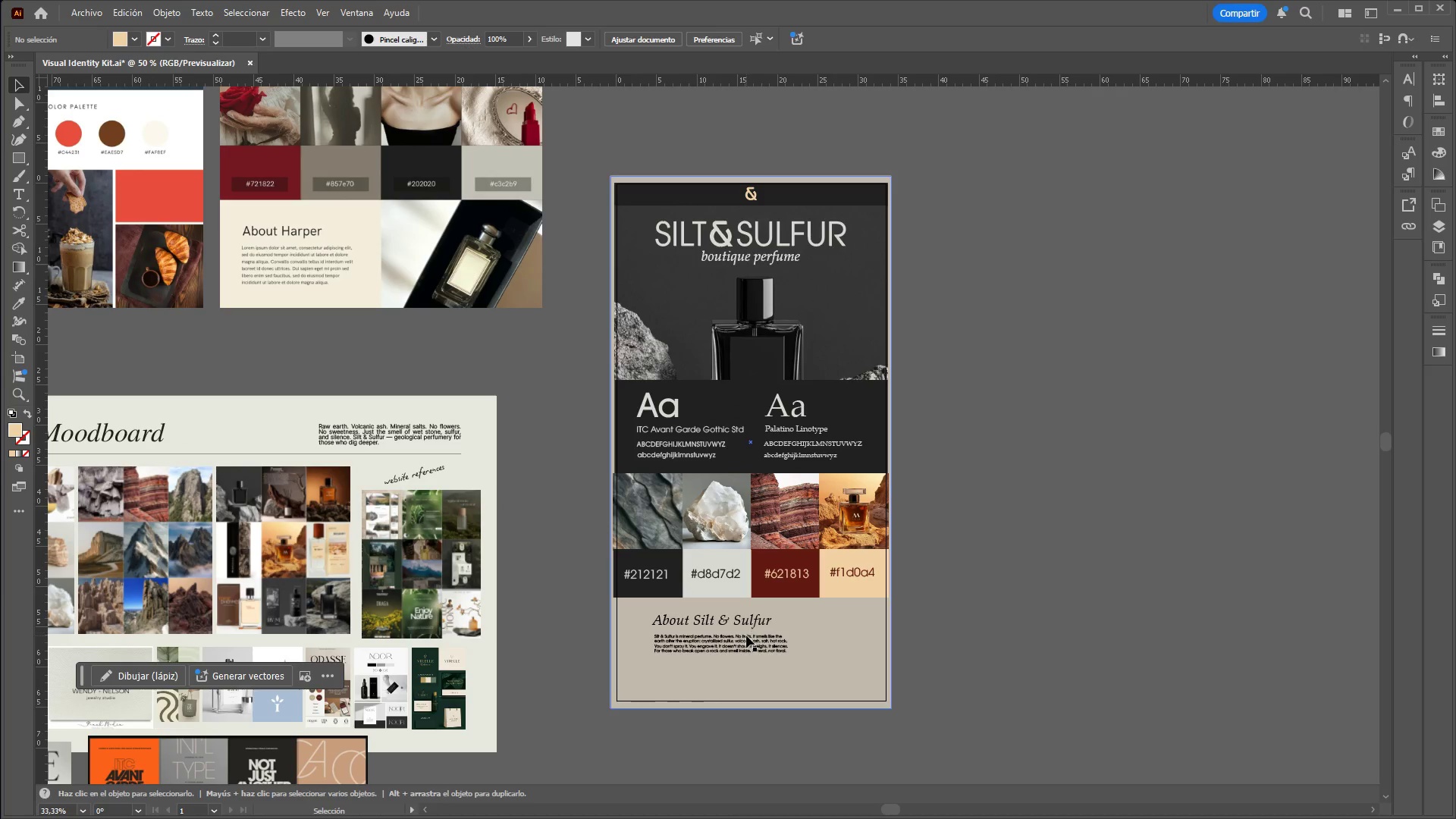 
scroll: coordinate [833, 610], scroll_direction: none, amount: 0.0
 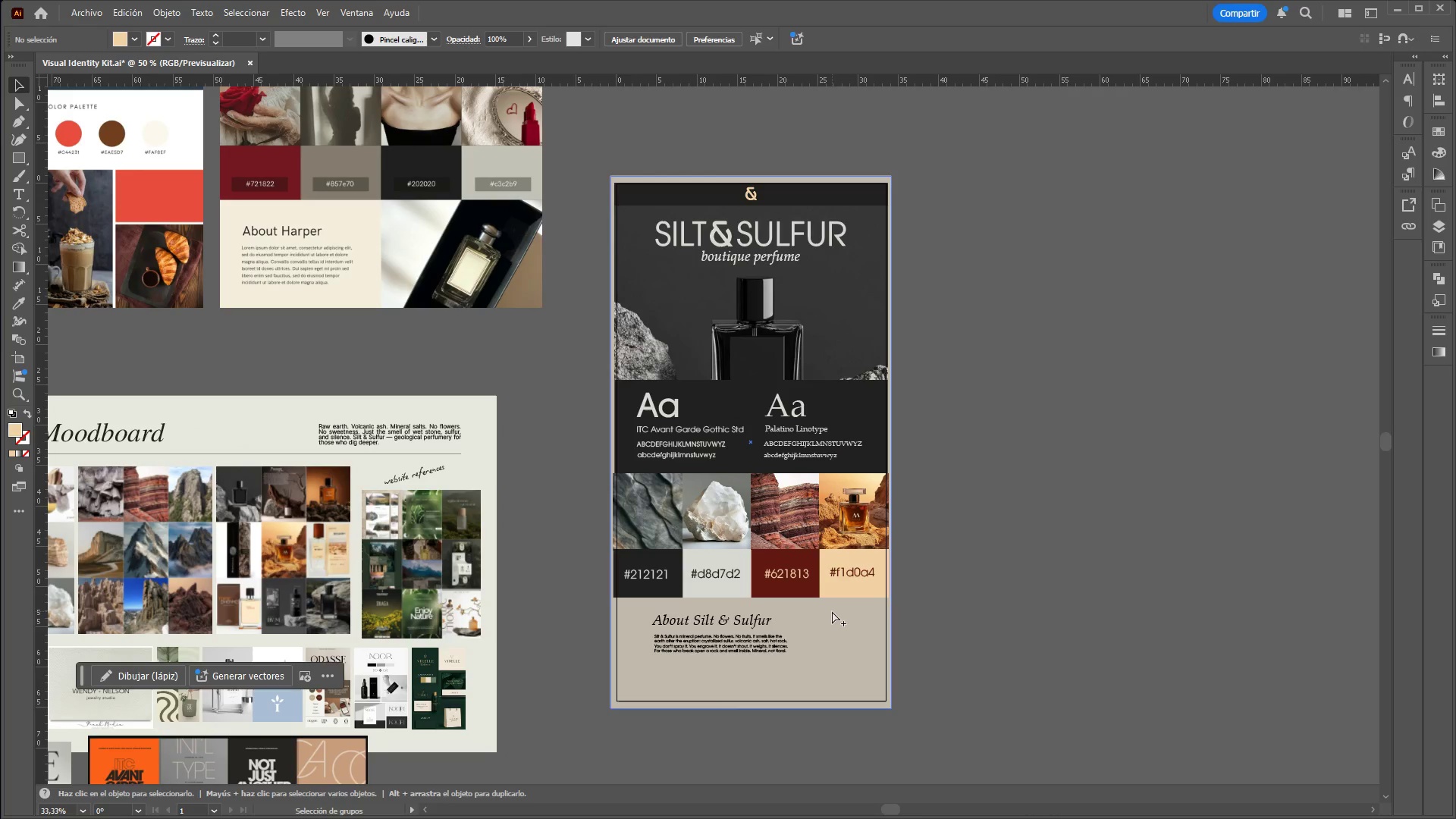 
left_click([746, 635])
 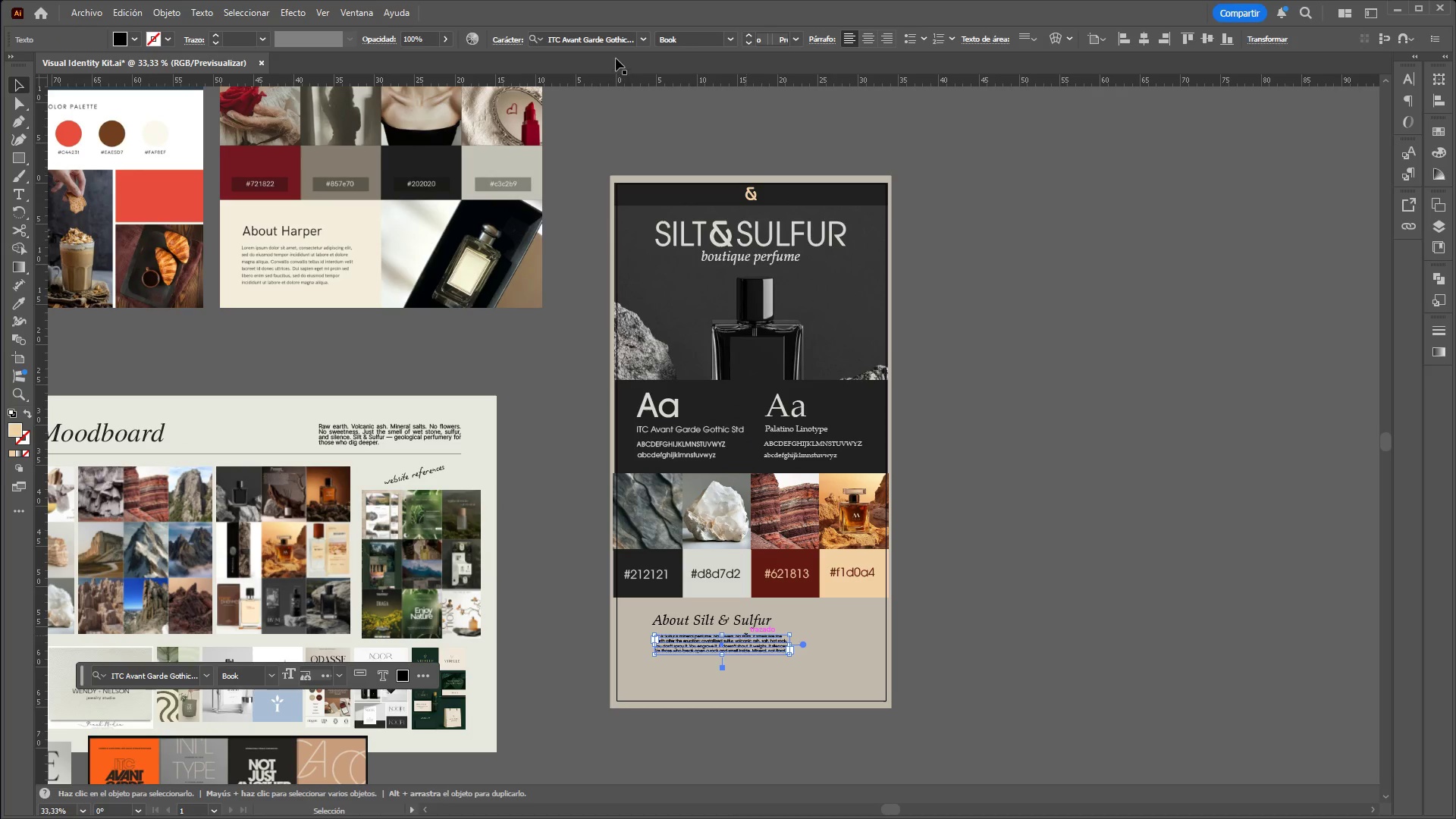 
left_click([608, 43])
 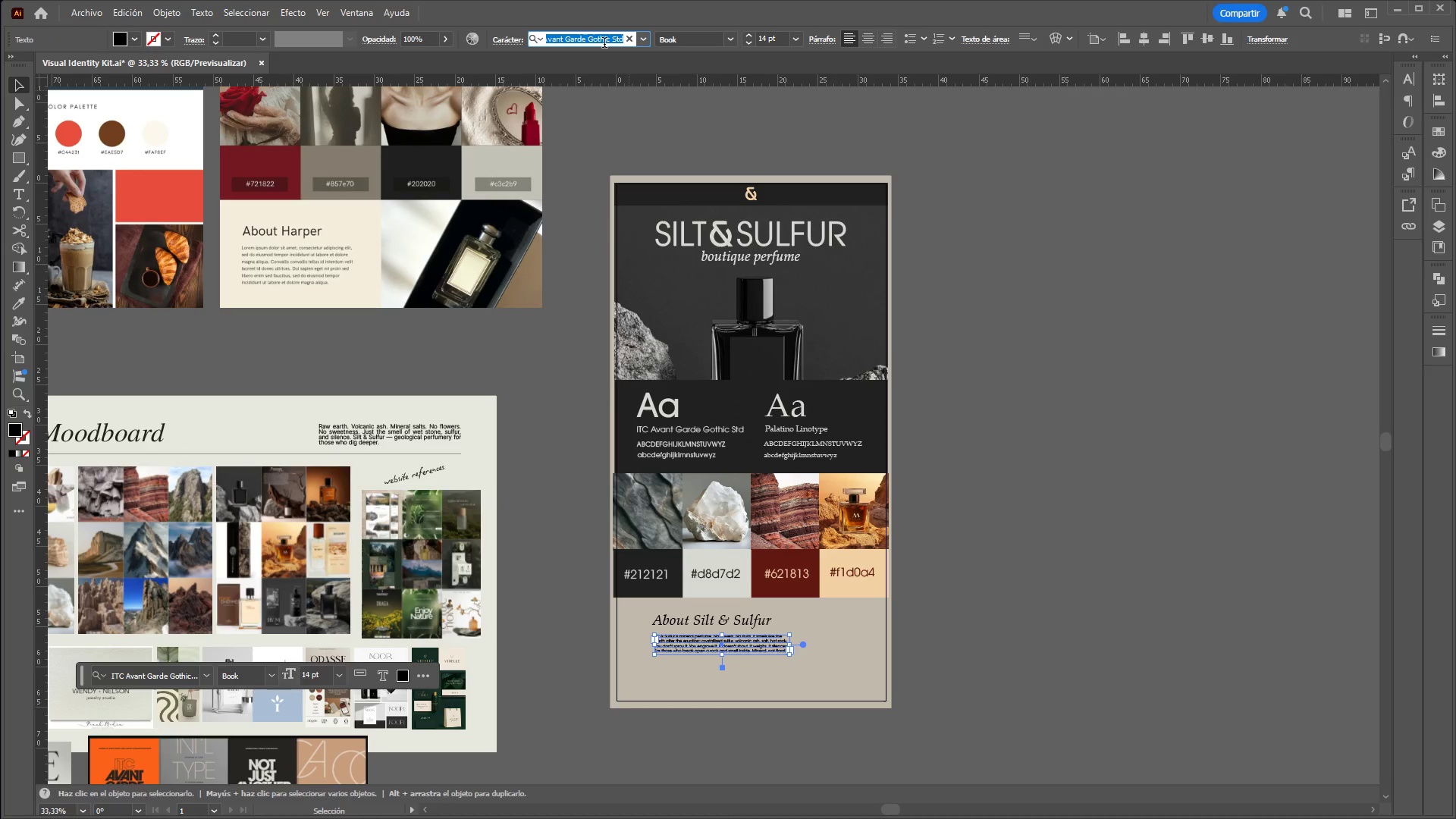 
type(inte)
key(Backspace)
key(Backspace)
key(Backspace)
key(Backspace)
key(Backspace)
 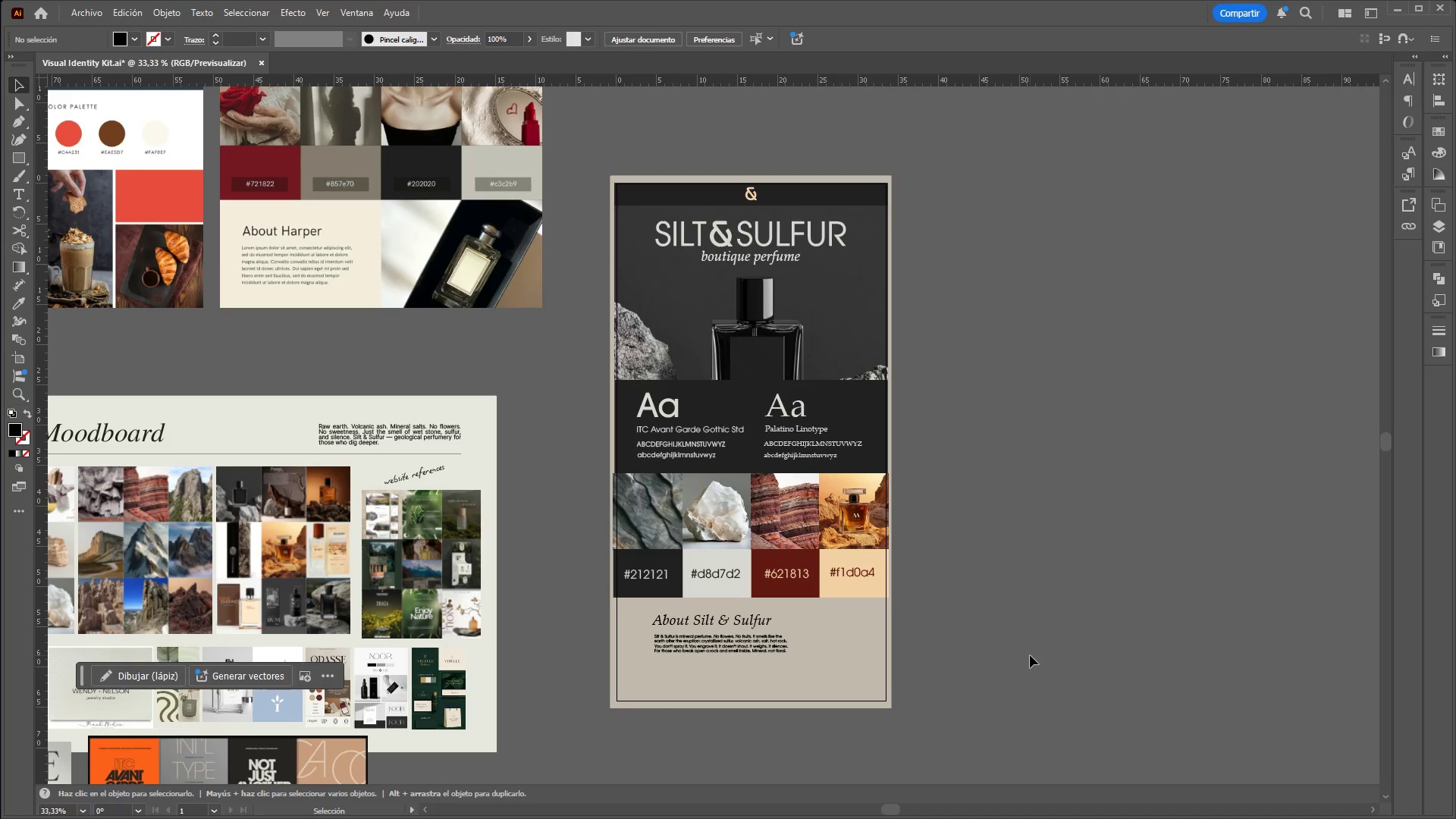 
hold_key(key=ControlLeft, duration=0.5)
hold_key(key=AltLeft, duration=0.47)
scroll: coordinate [777, 728], scroll_direction: up, amount: 3.0
 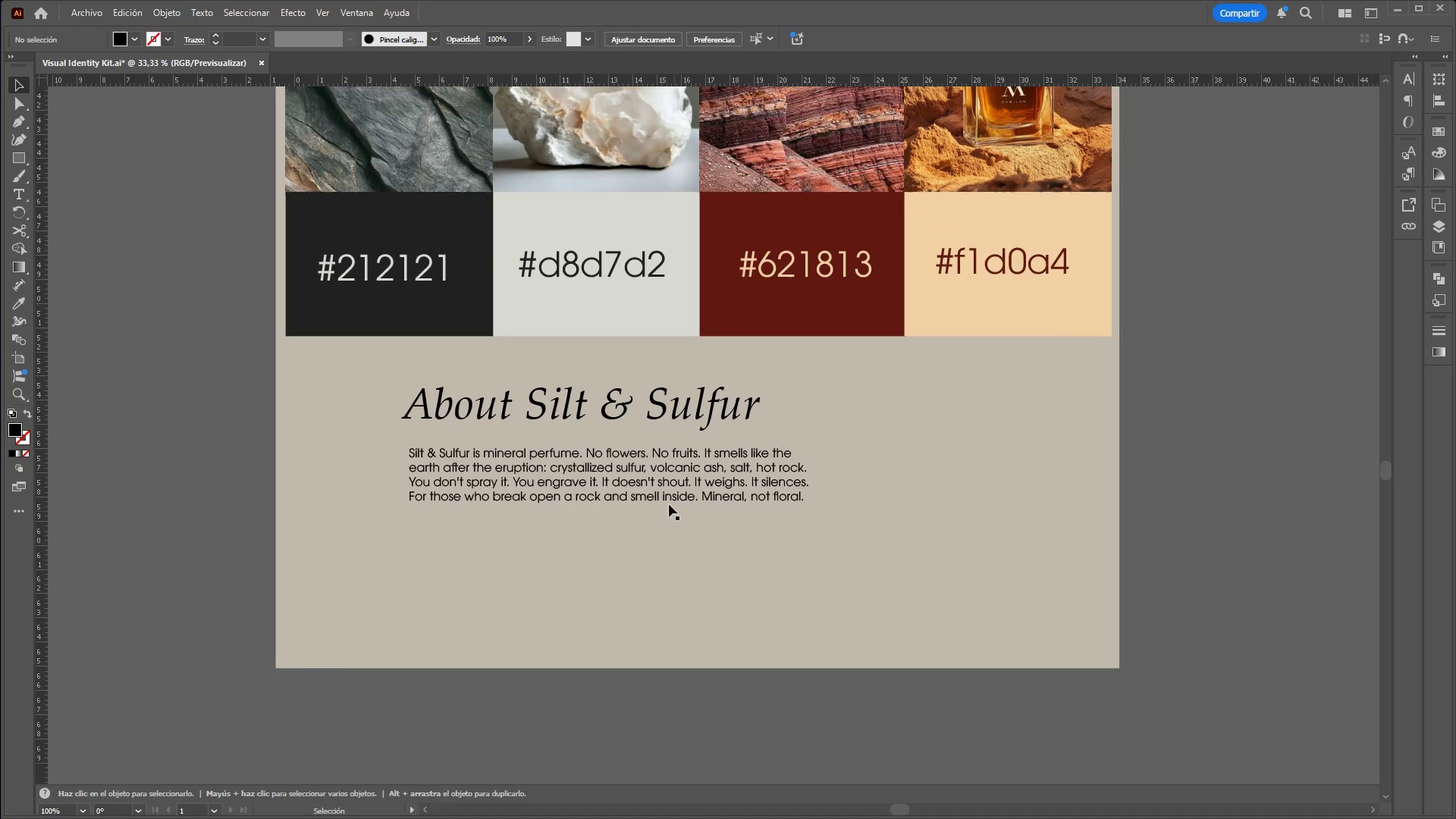 
left_click([659, 488])
 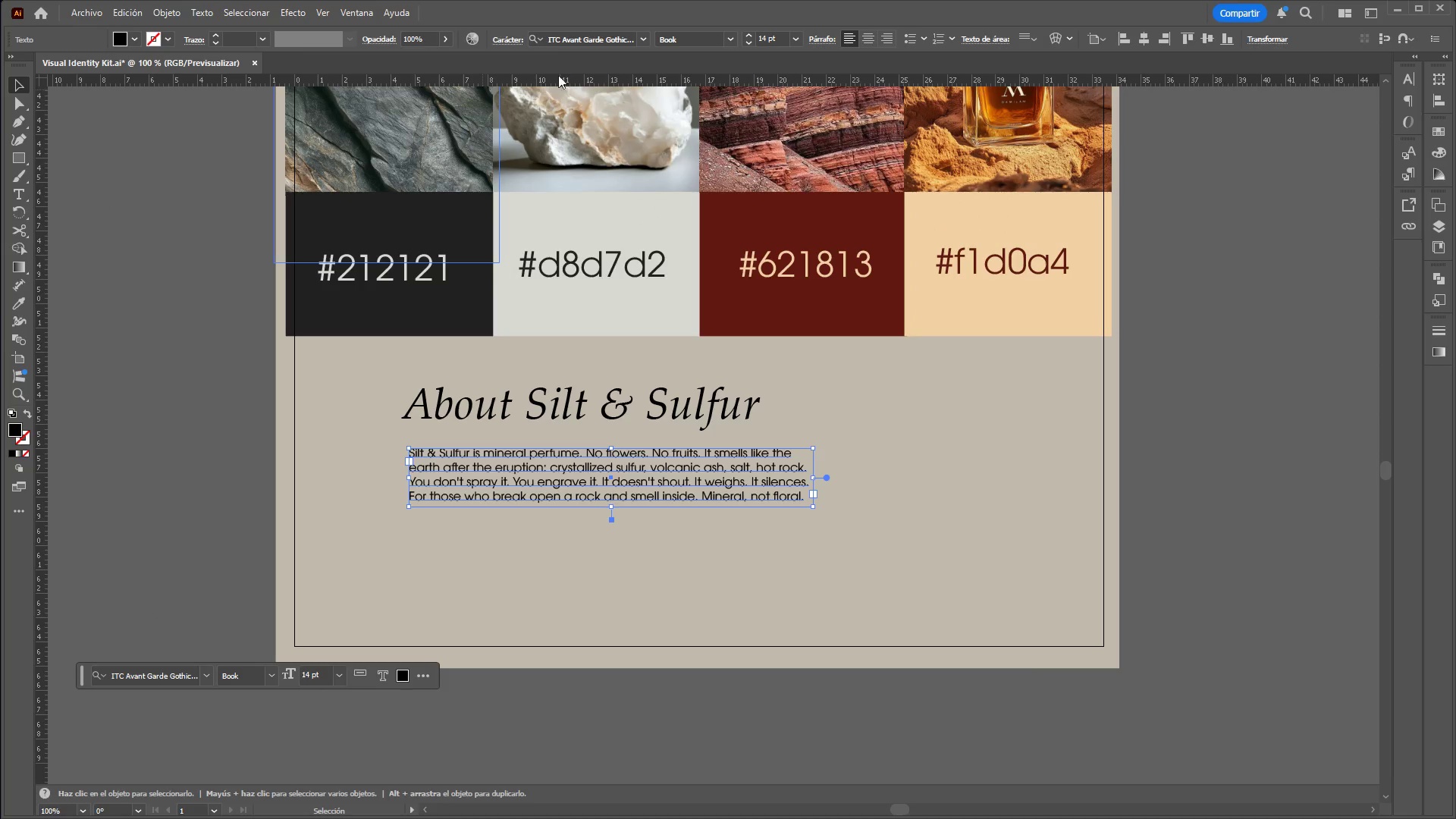 
left_click([592, 410])
 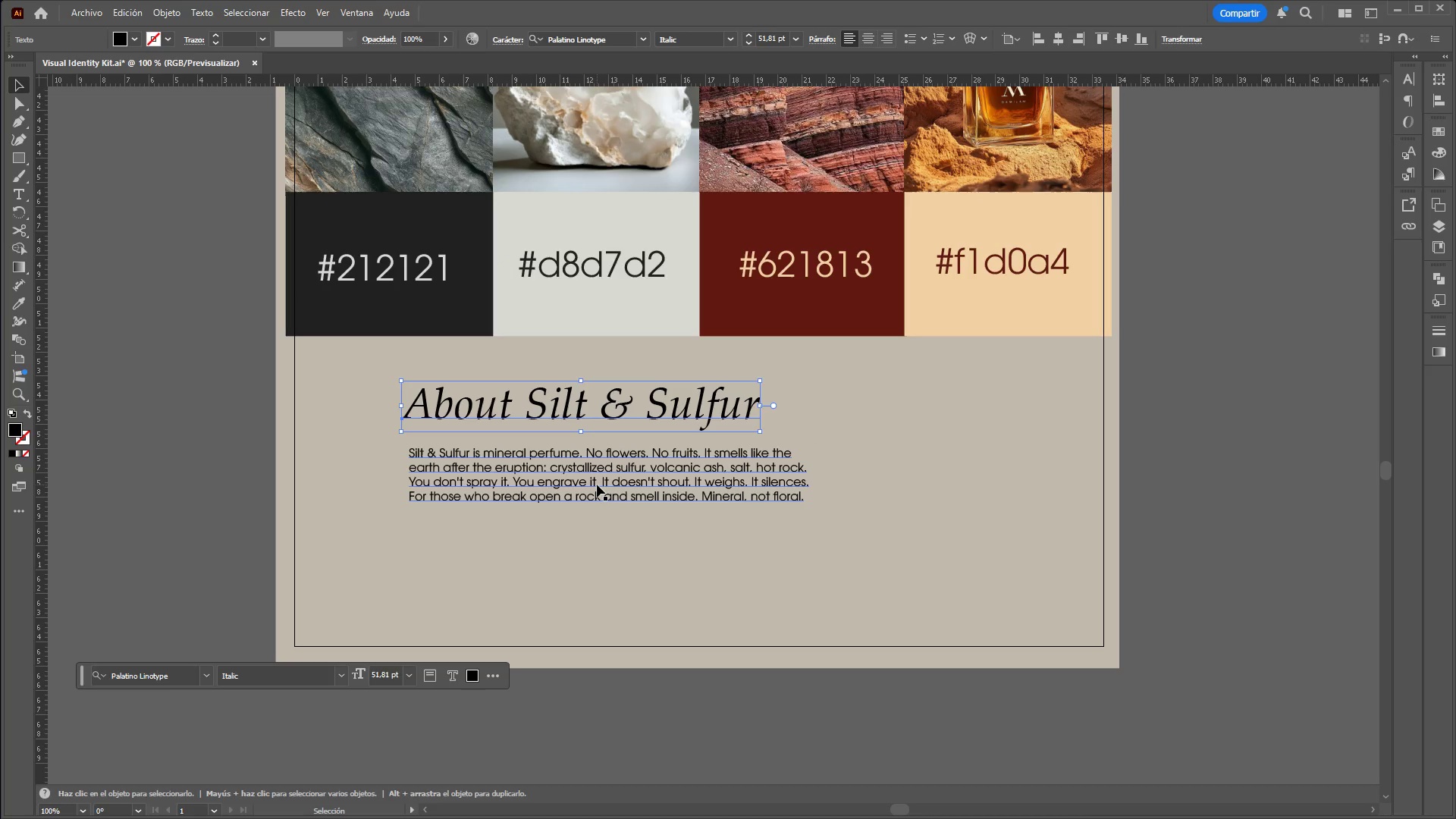 
left_click([593, 472])
 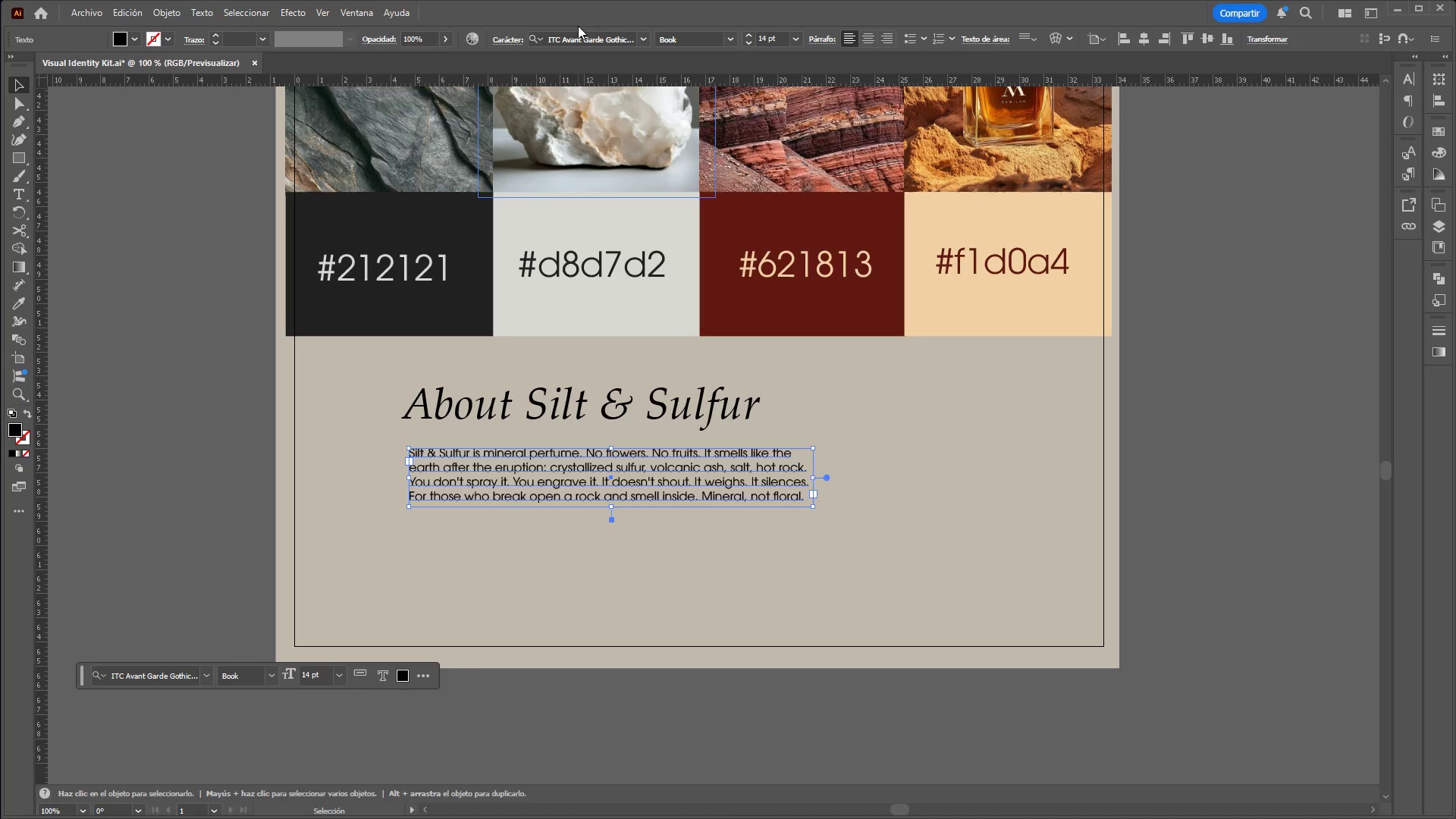 
left_click([578, 32])
 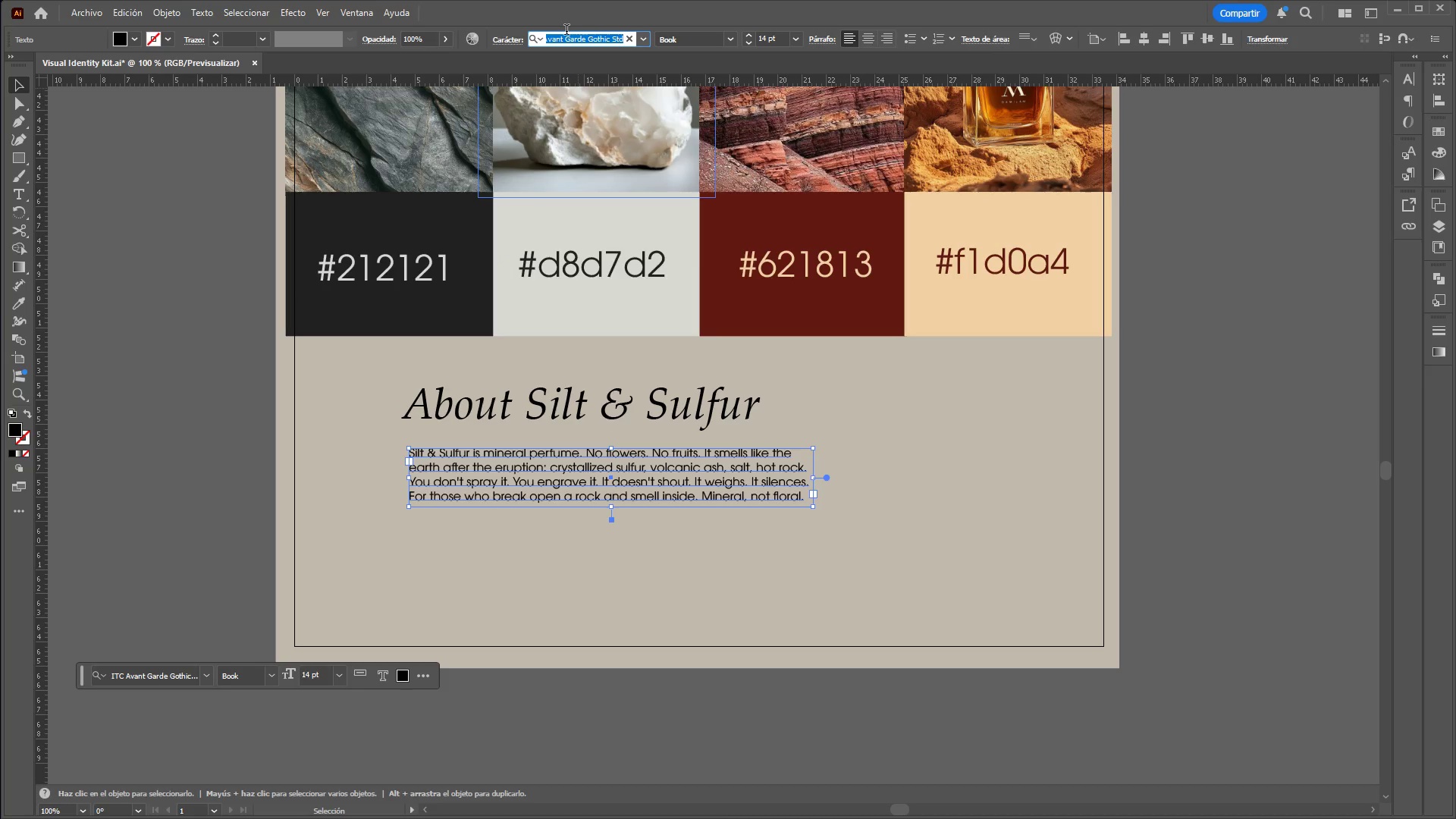 
type(pala)
 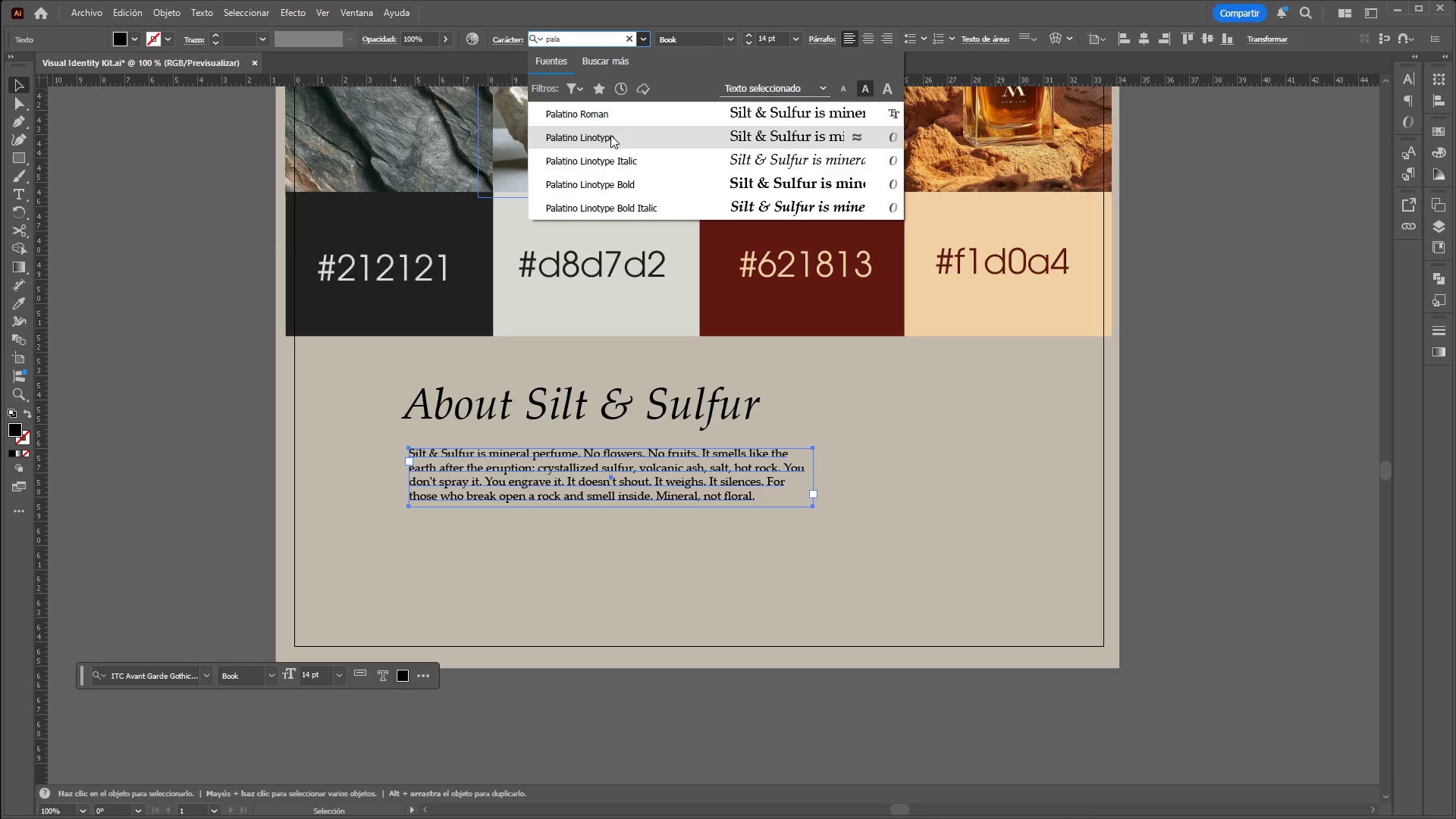 
wait(5.06)
 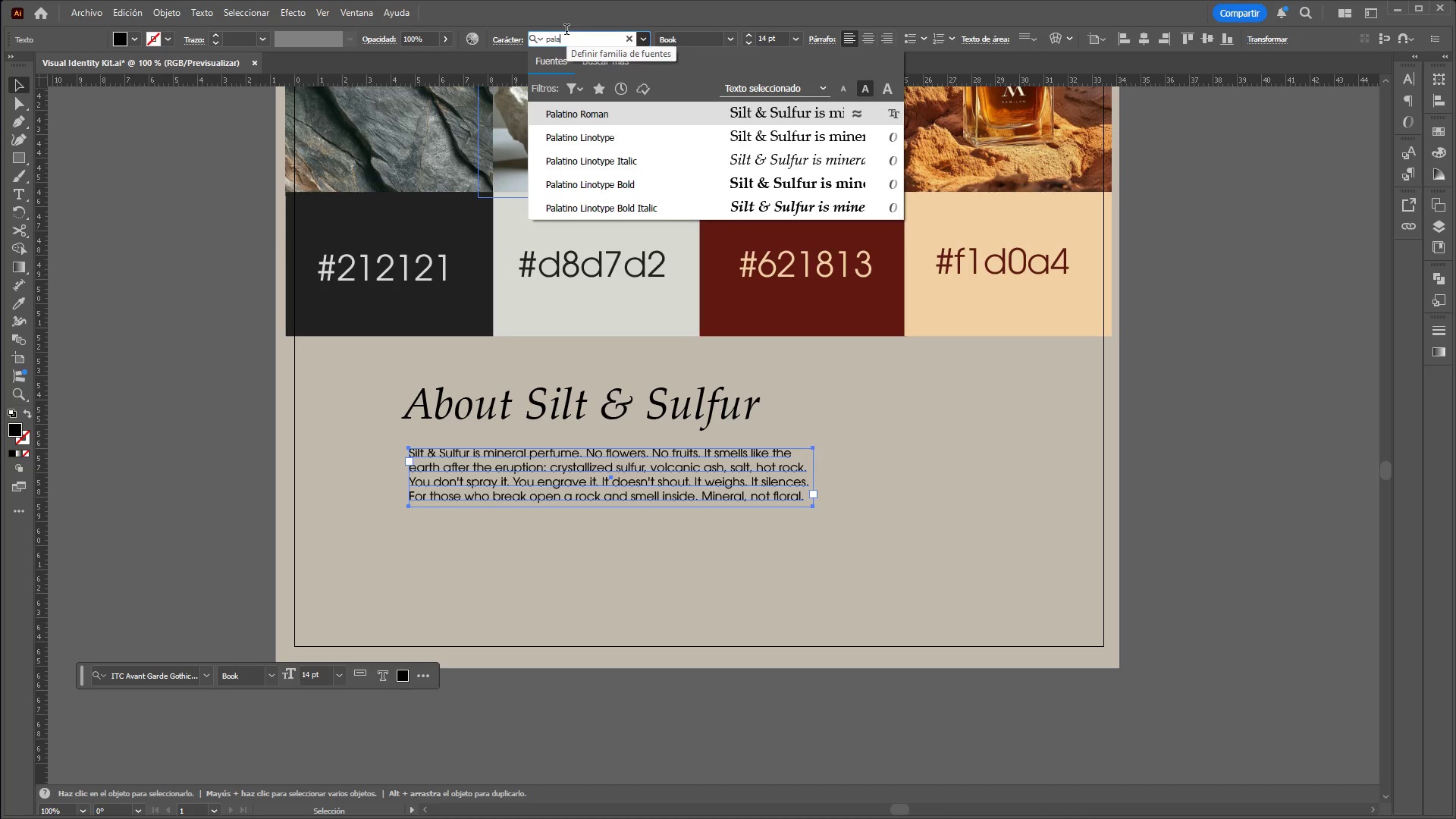 
left_click([610, 135])
 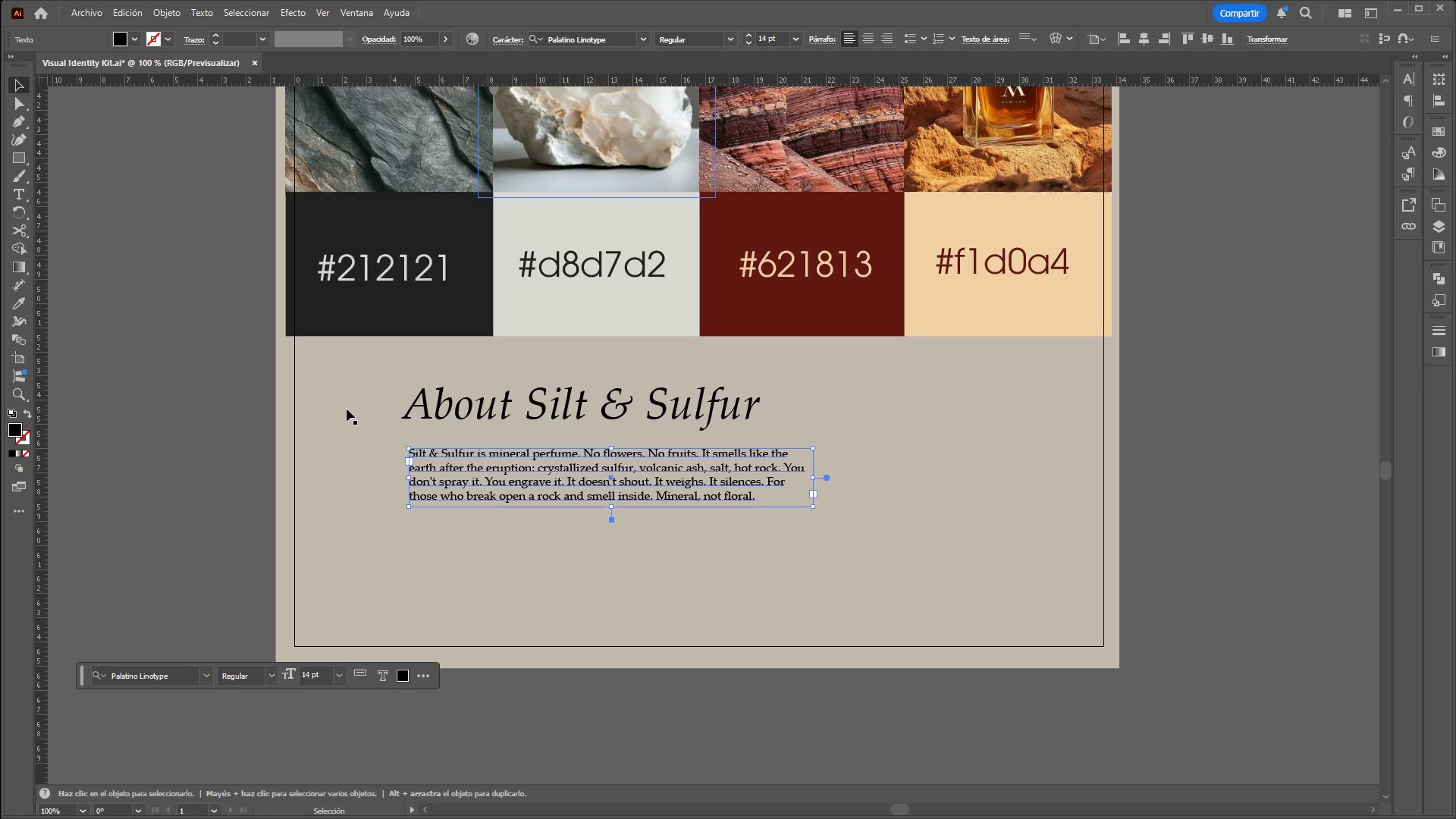 
left_click([247, 436])
 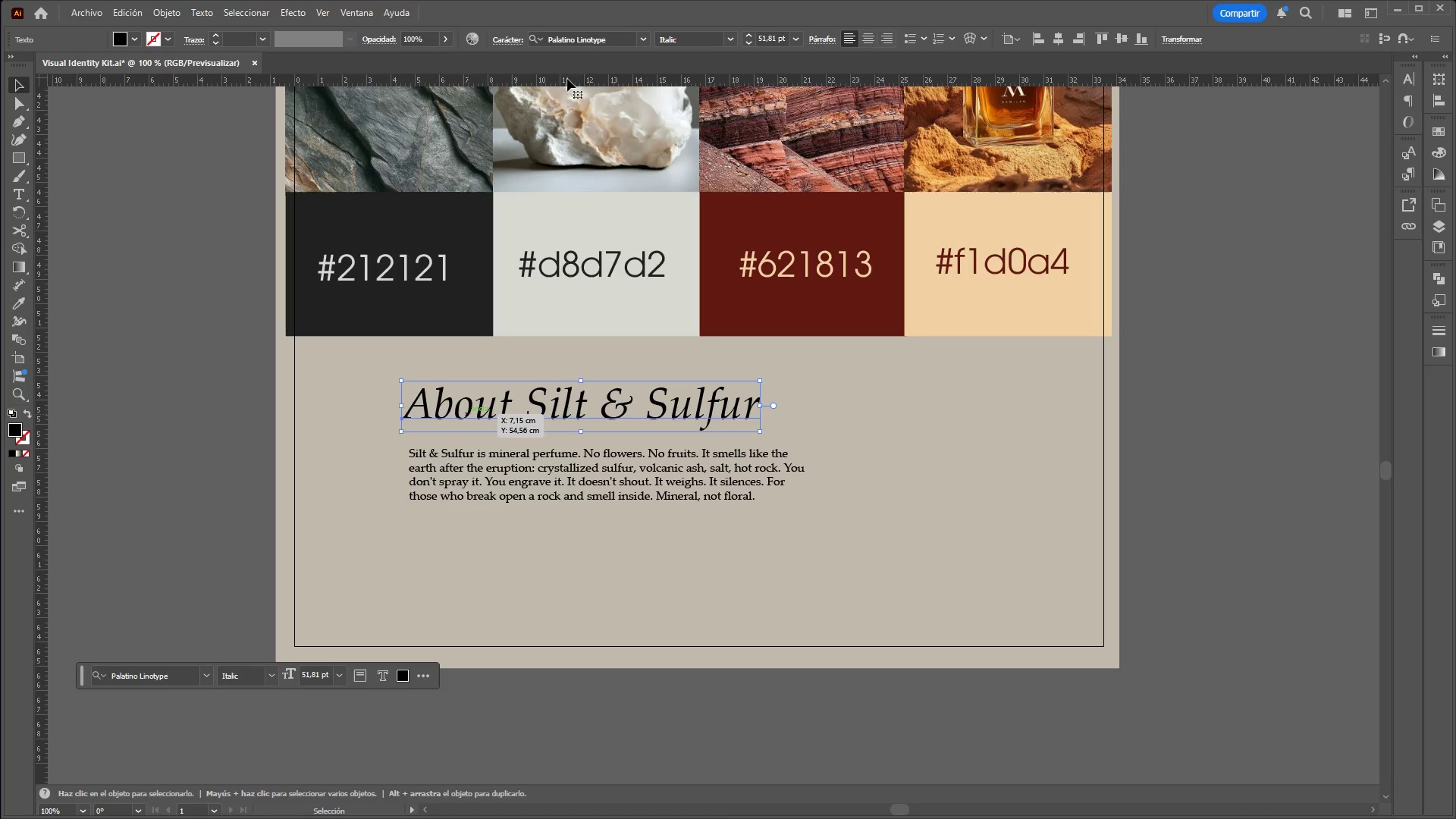 
left_click([585, 42])
 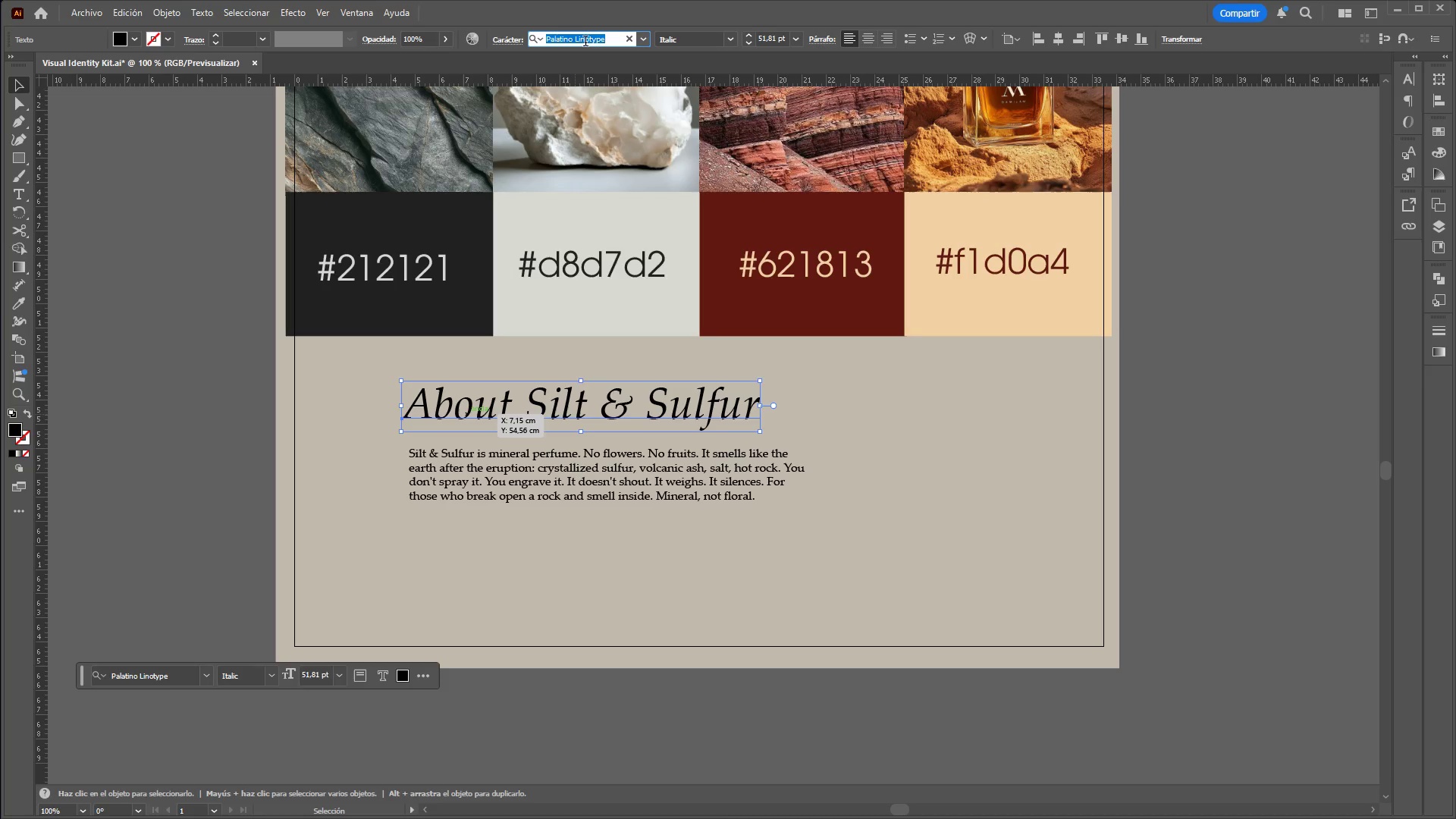 
key(CapsLock)
 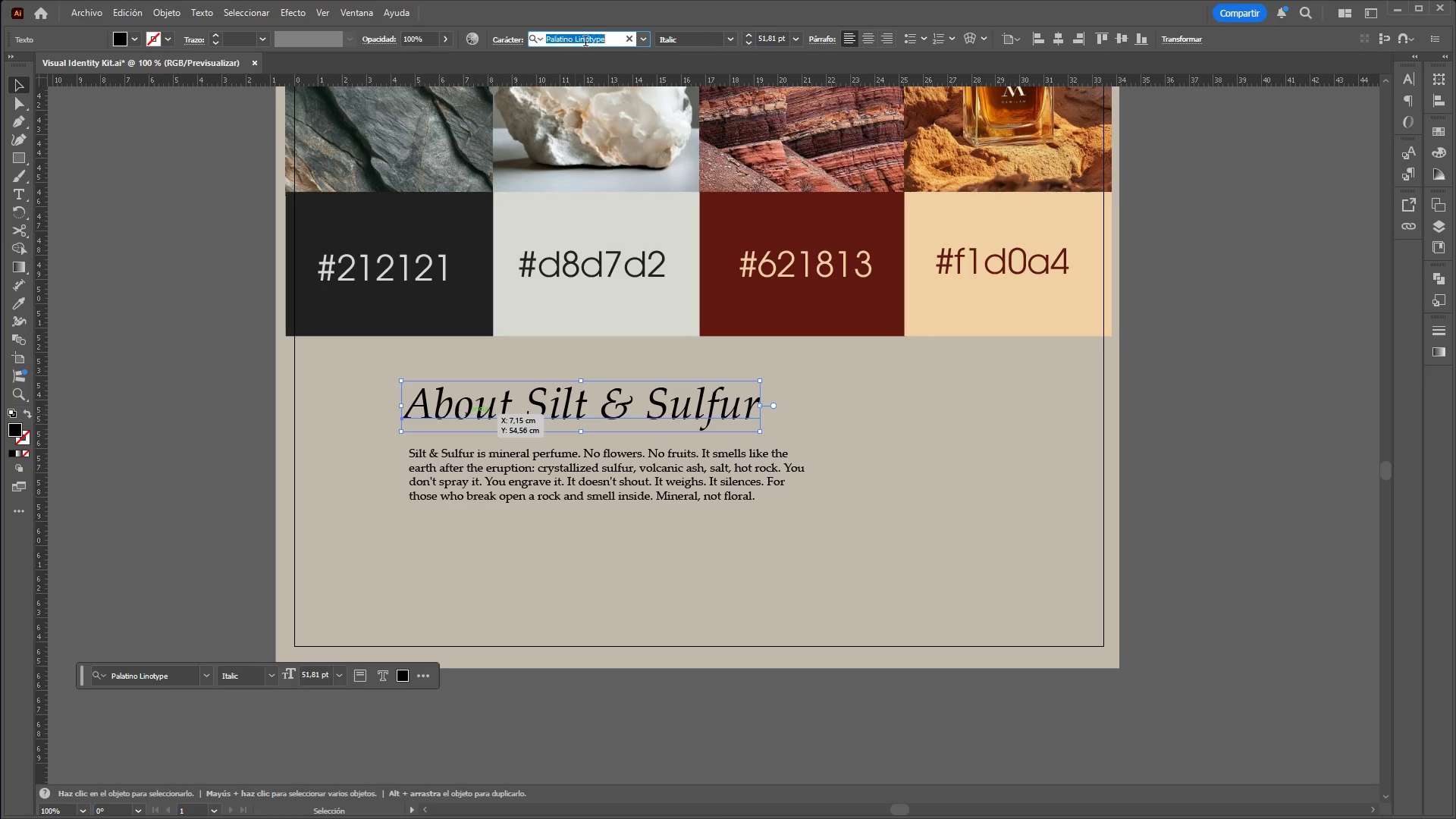 
key(I)
 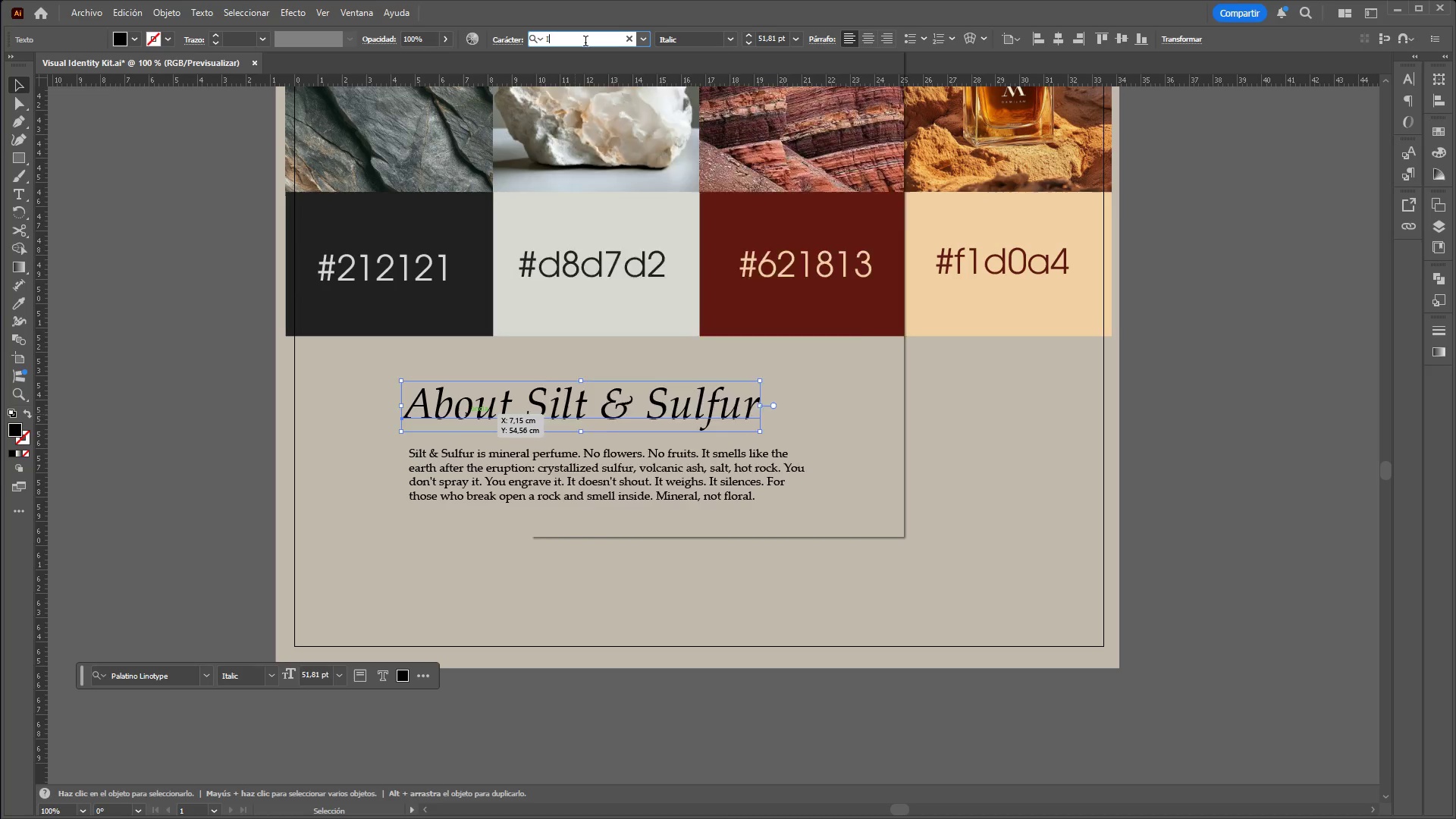 
key(CapsLock)
 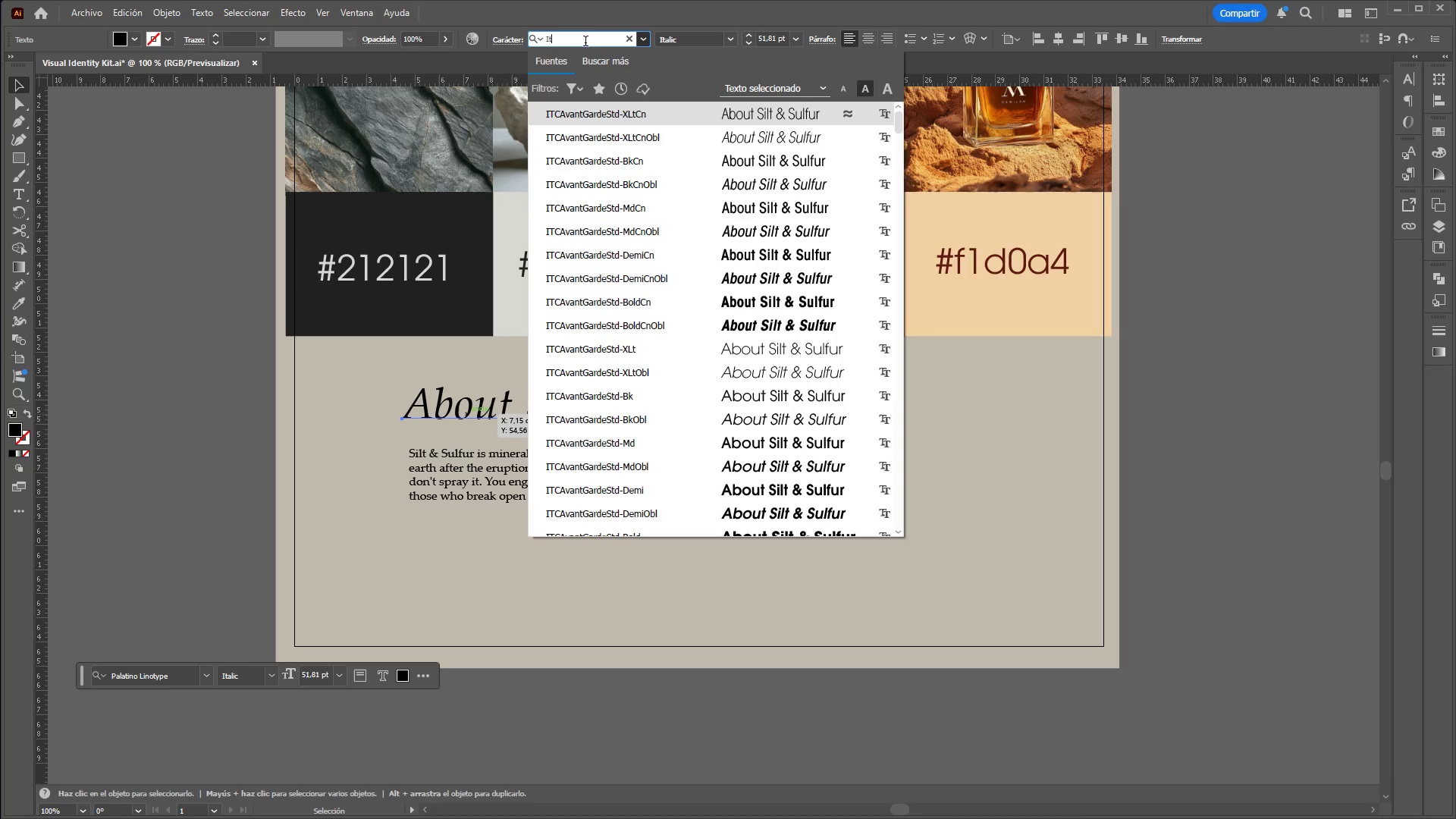 
key(T)
 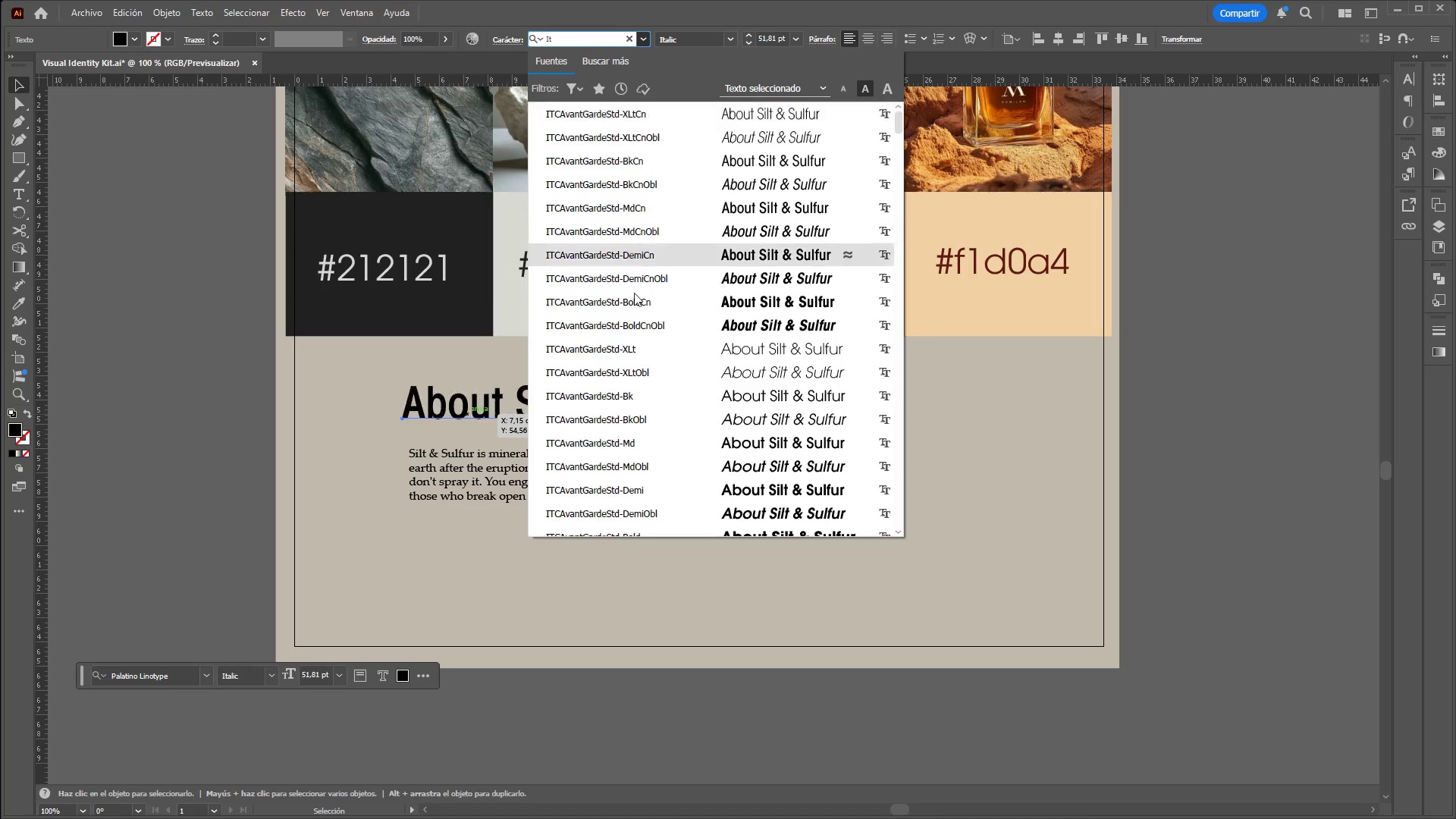 
left_click([631, 390])
 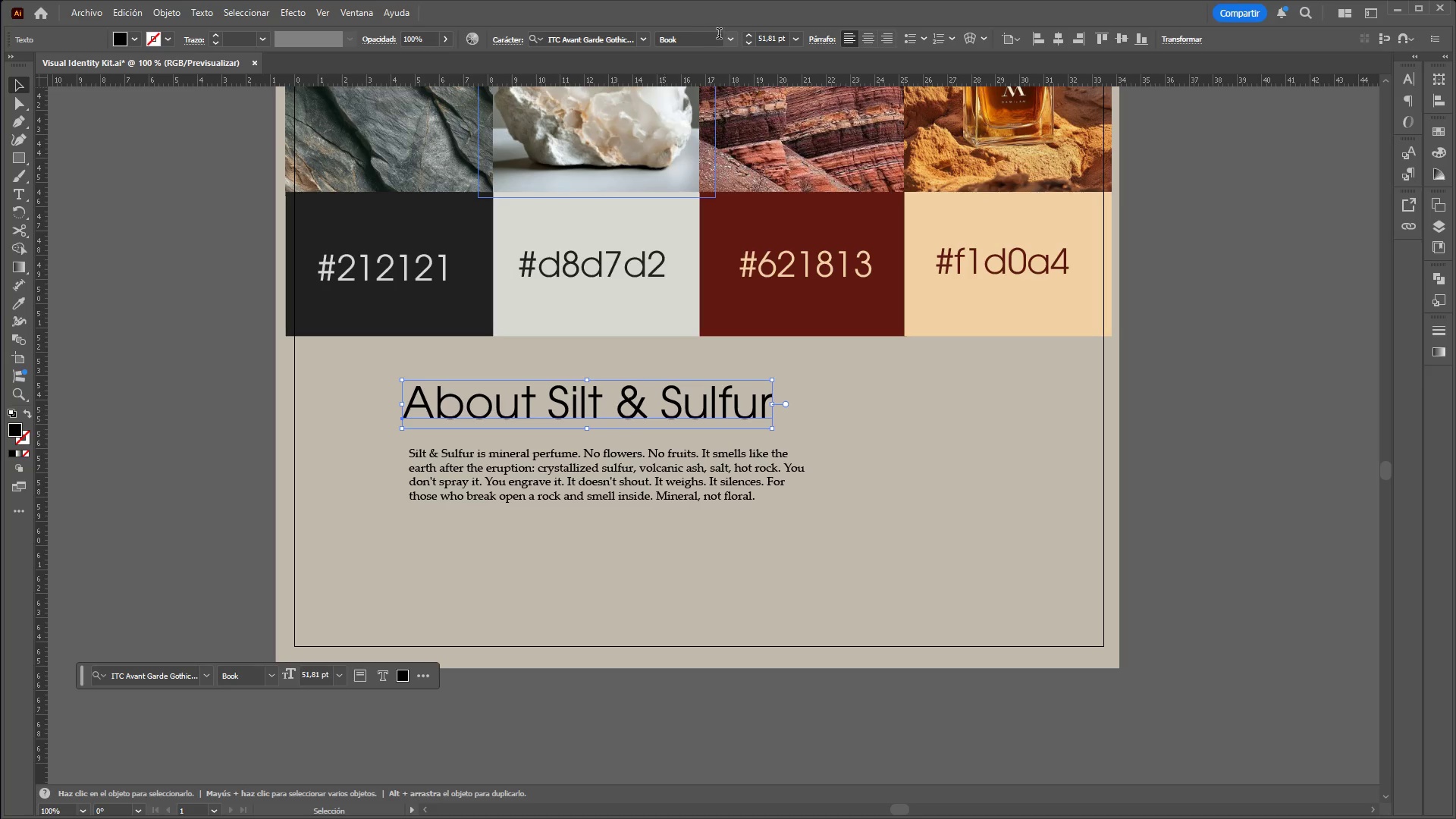 
left_click([733, 39])
 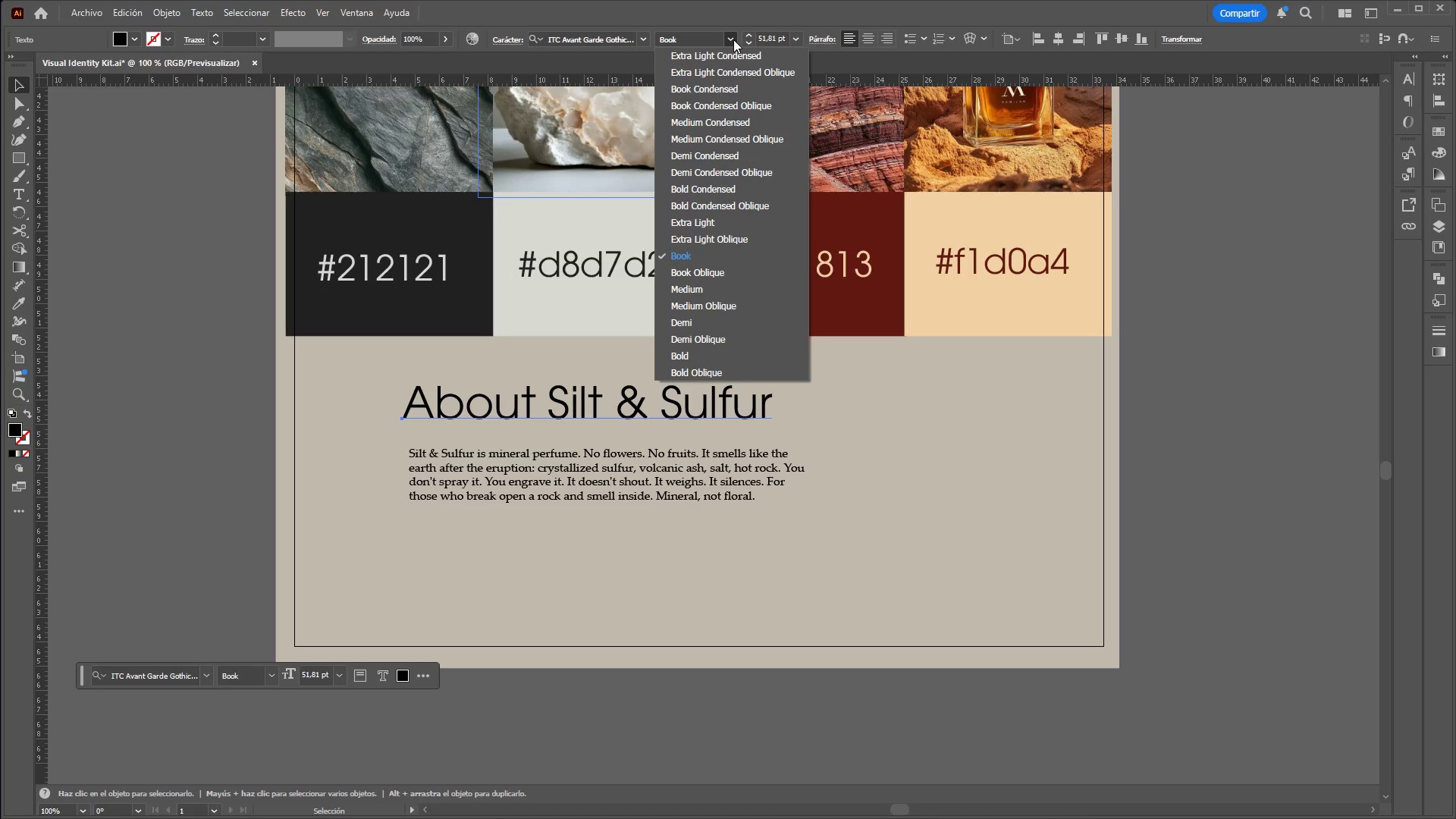 
left_click([733, 39])
 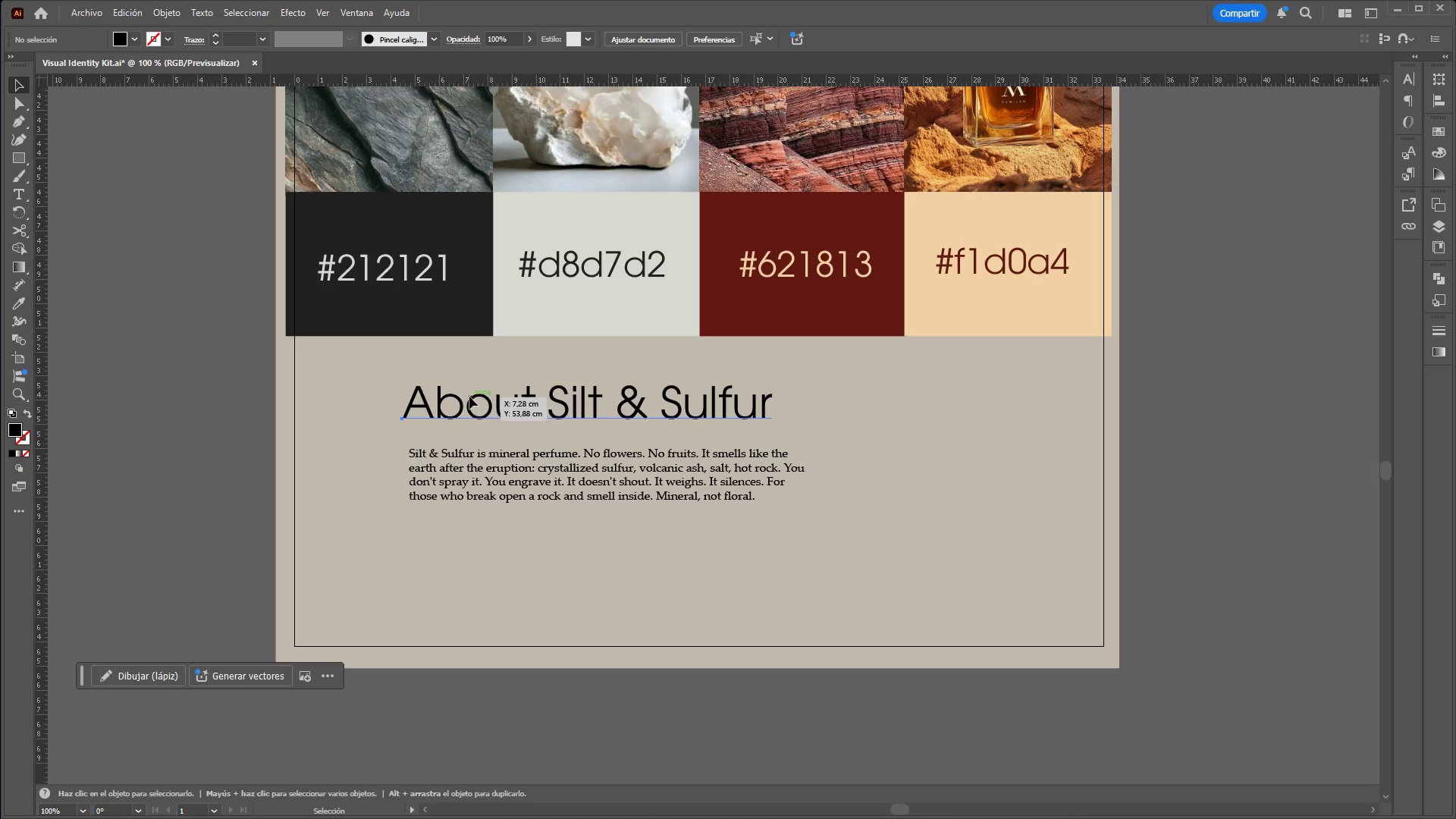 
left_click([480, 480])
 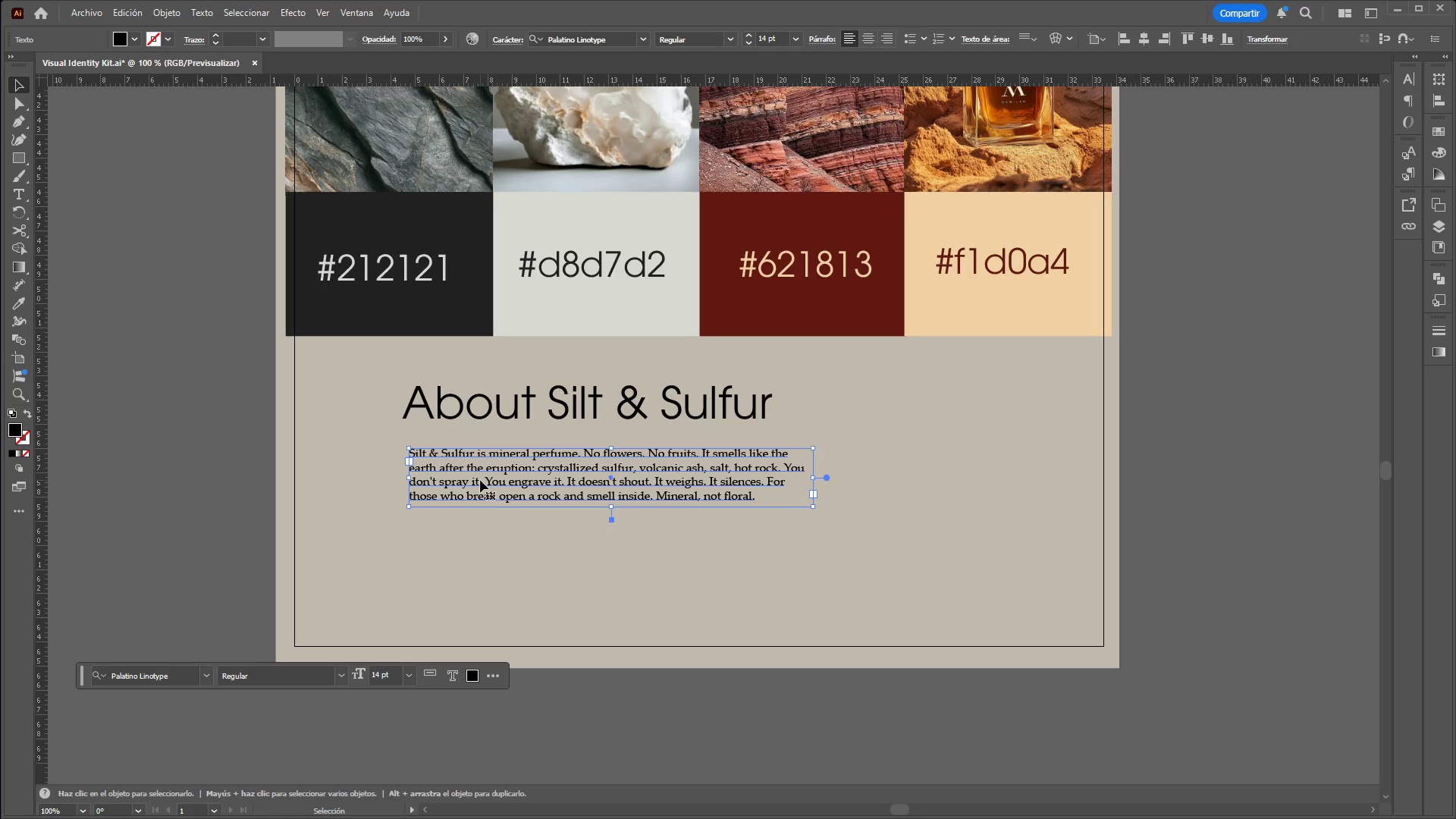 
right_click([480, 480])
 